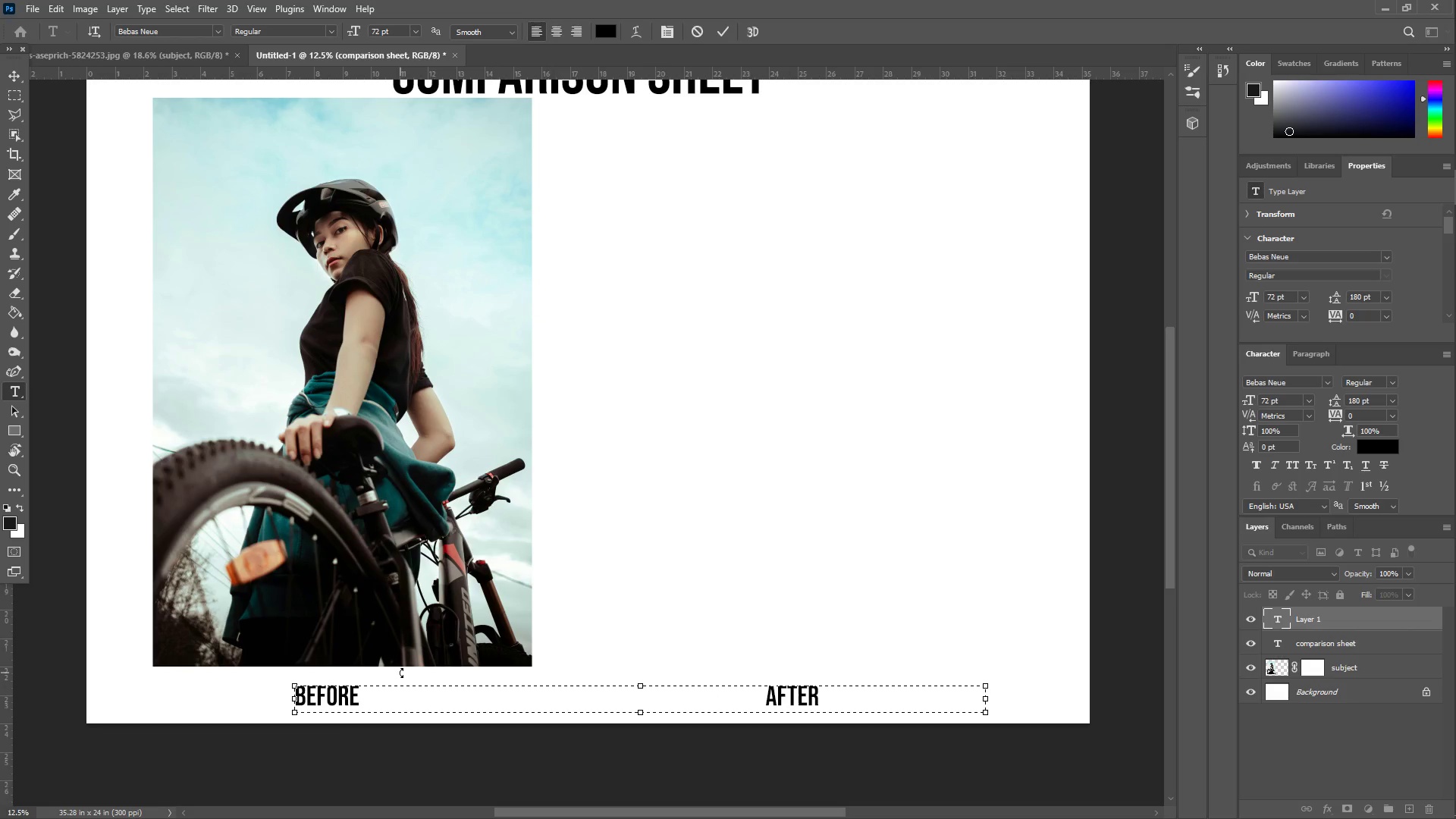 
left_click([726, 33])
 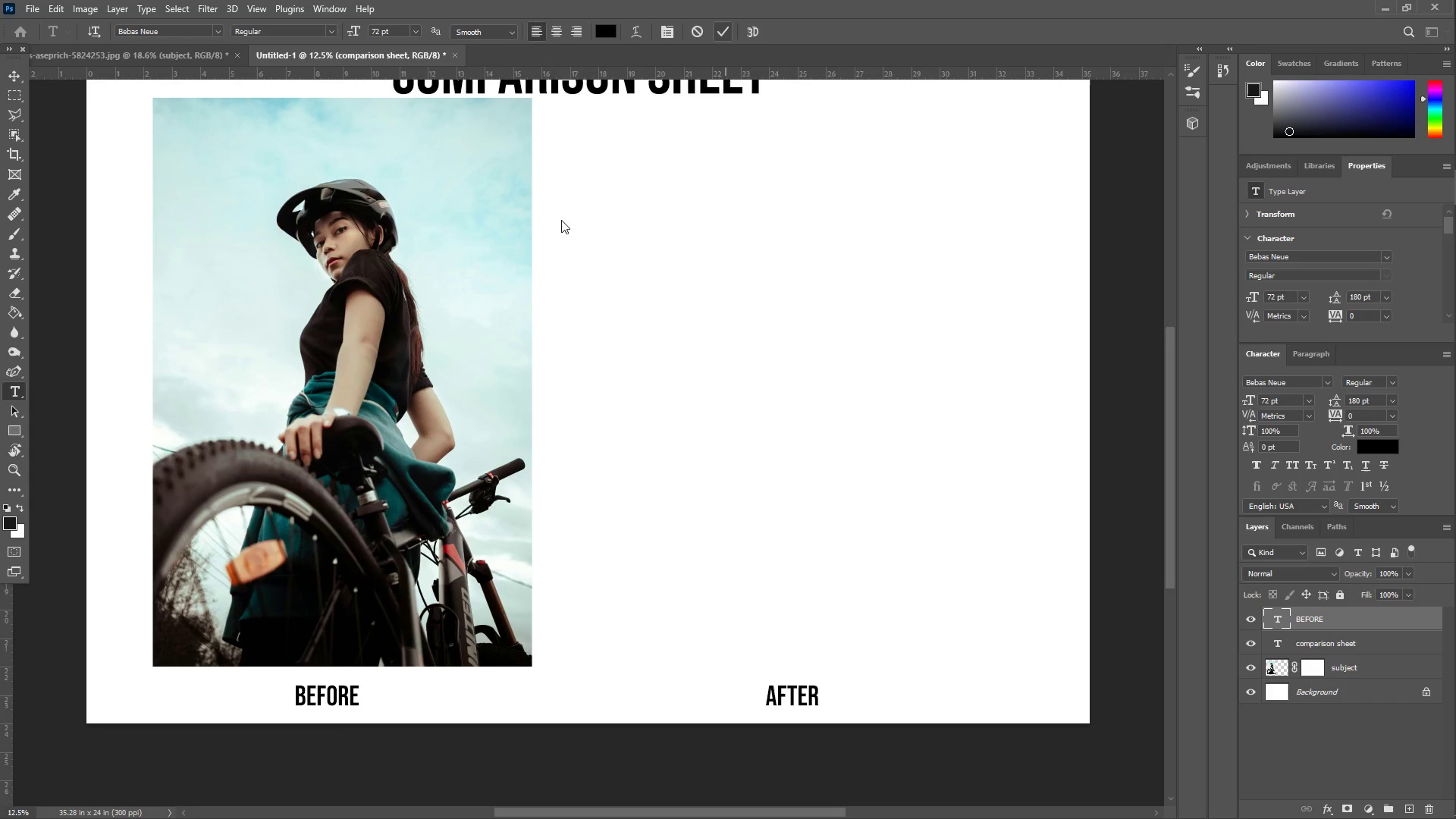 
type(zz)
 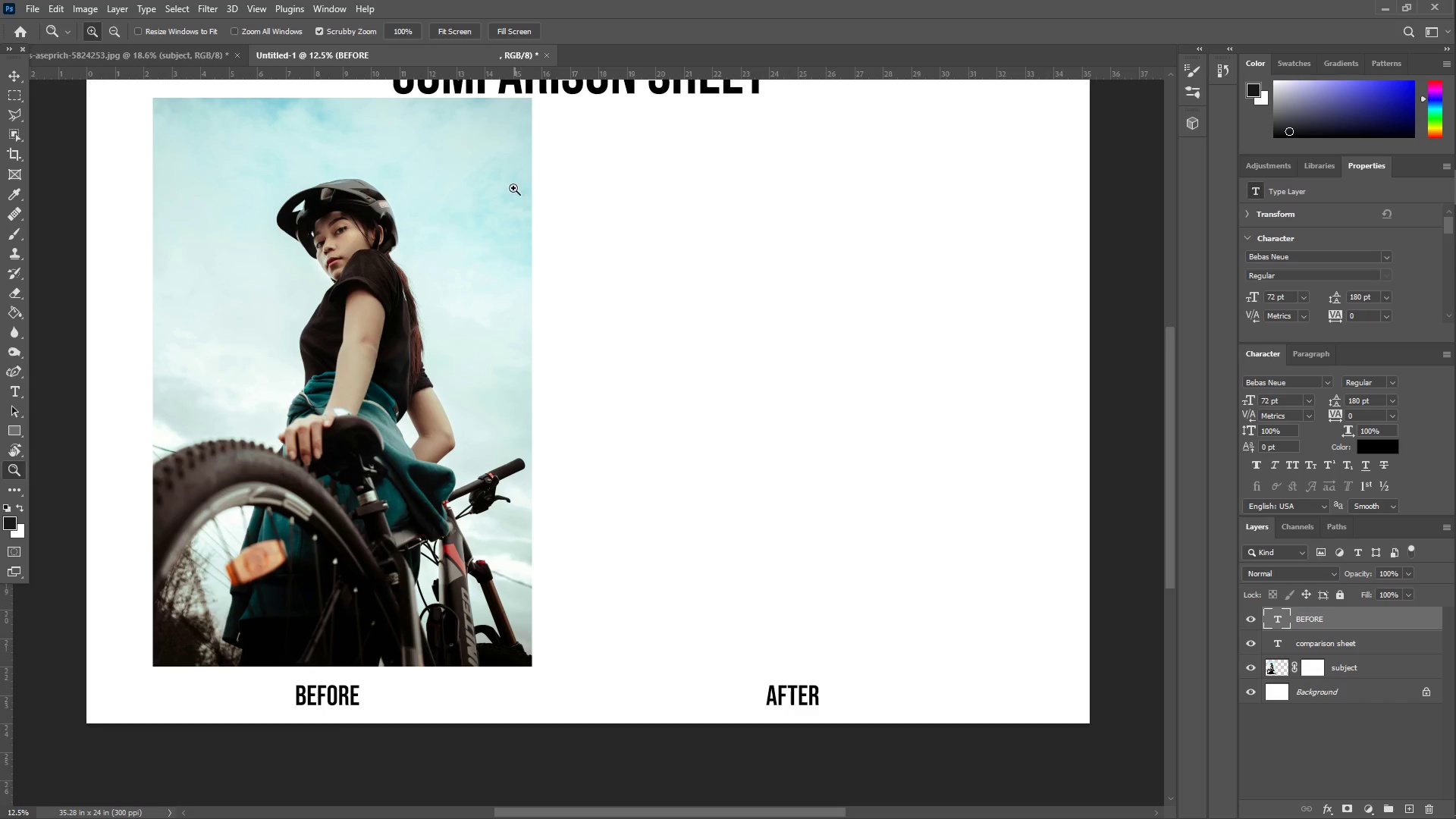 
left_click_drag(start_coordinate=[502, 186], to_coordinate=[465, 191])
 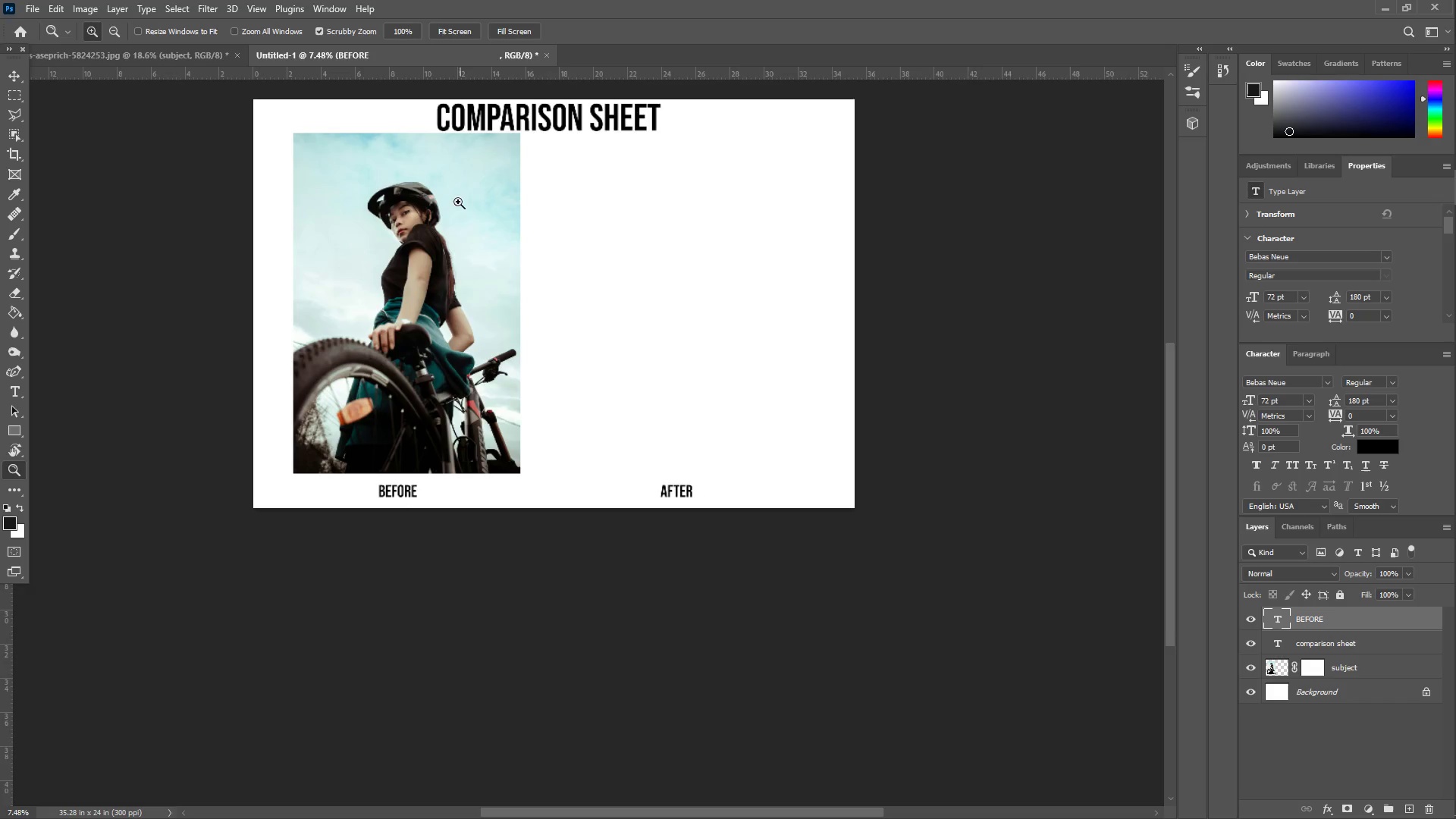 
left_click_drag(start_coordinate=[455, 210], to_coordinate=[488, 204])
 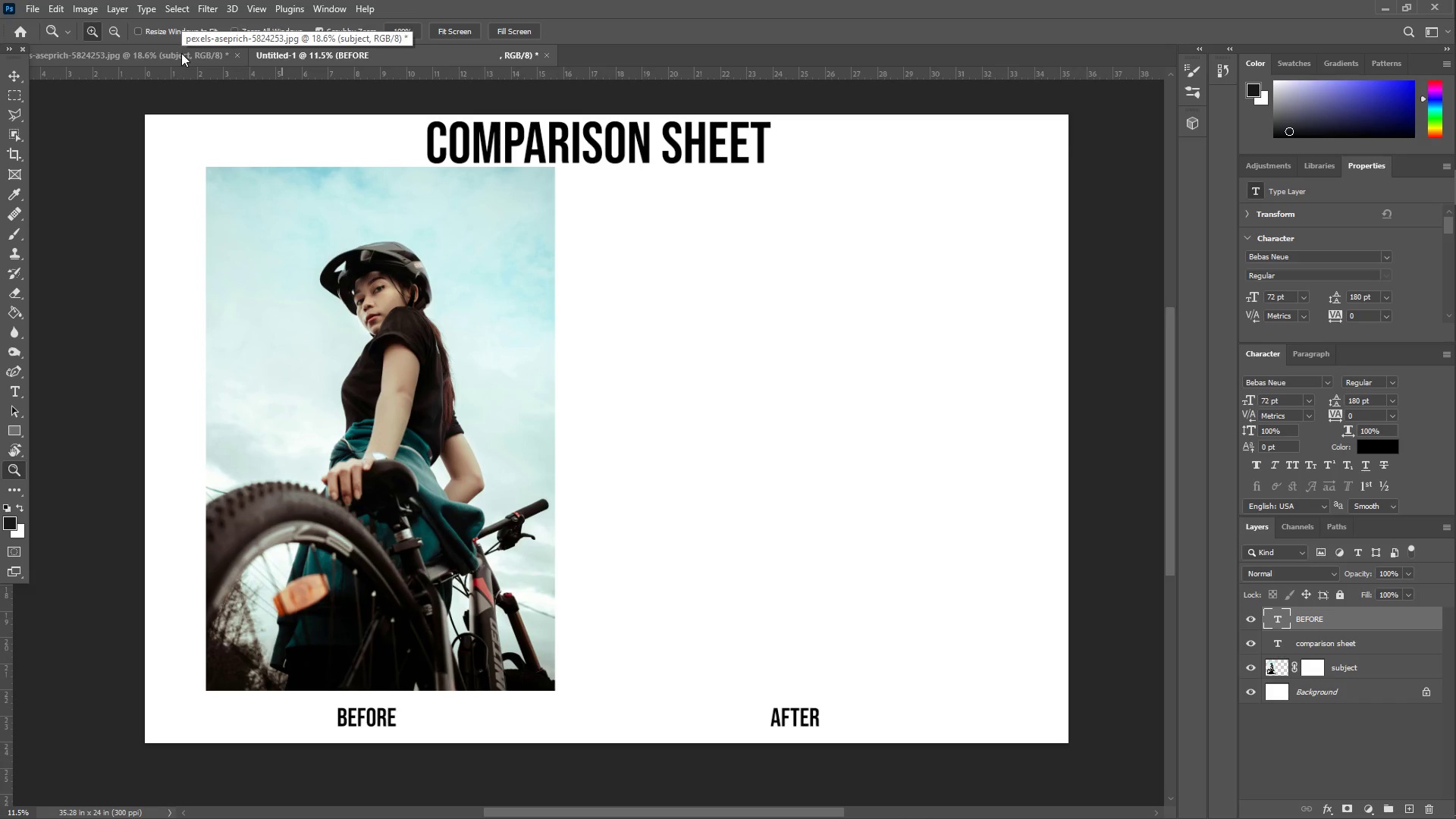 
scroll: coordinate [454, 212], scroll_direction: up, amount: 4.0
 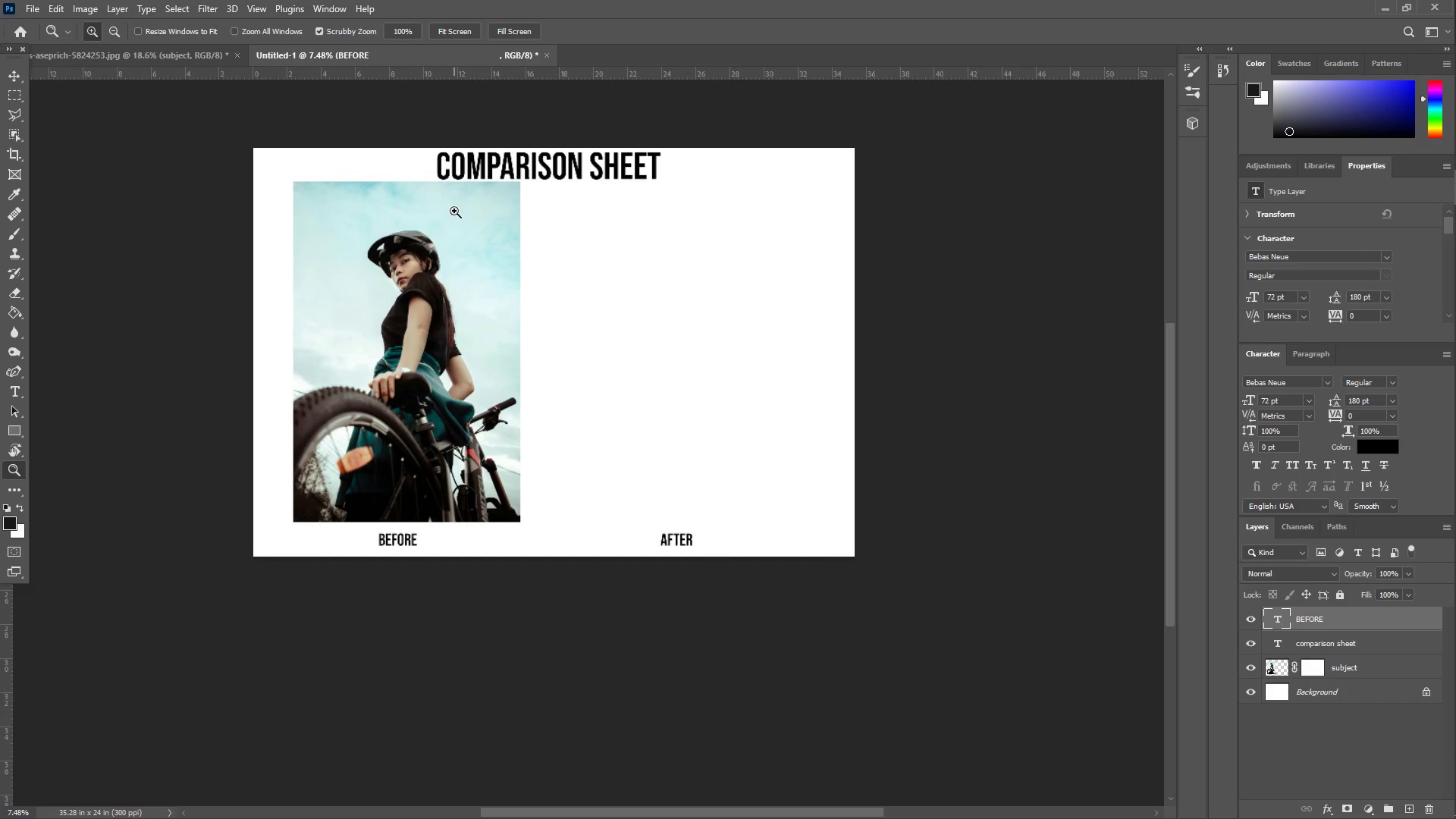 
left_click([181, 53])
 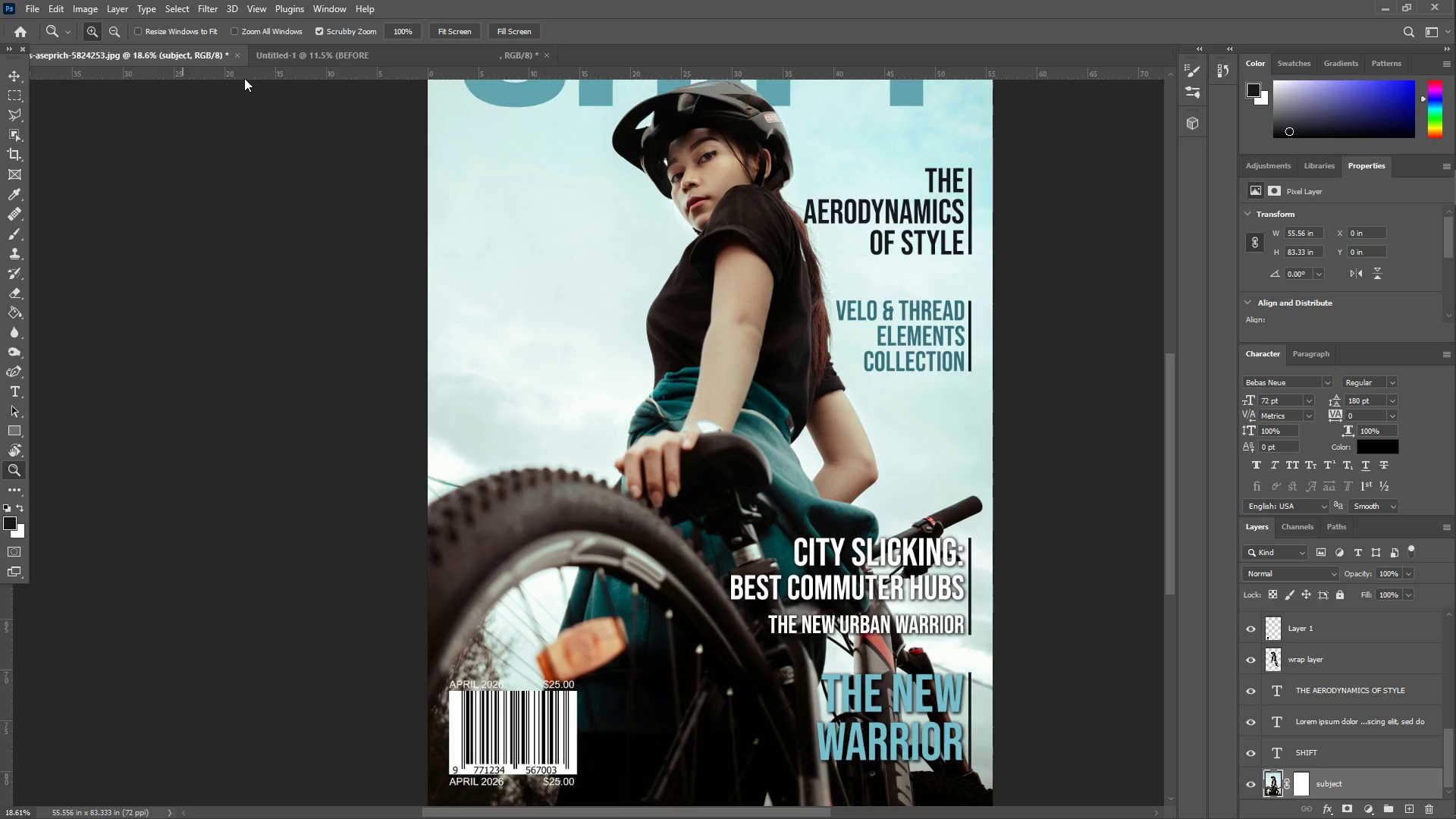 
scroll: coordinate [551, 199], scroll_direction: up, amount: 11.0
 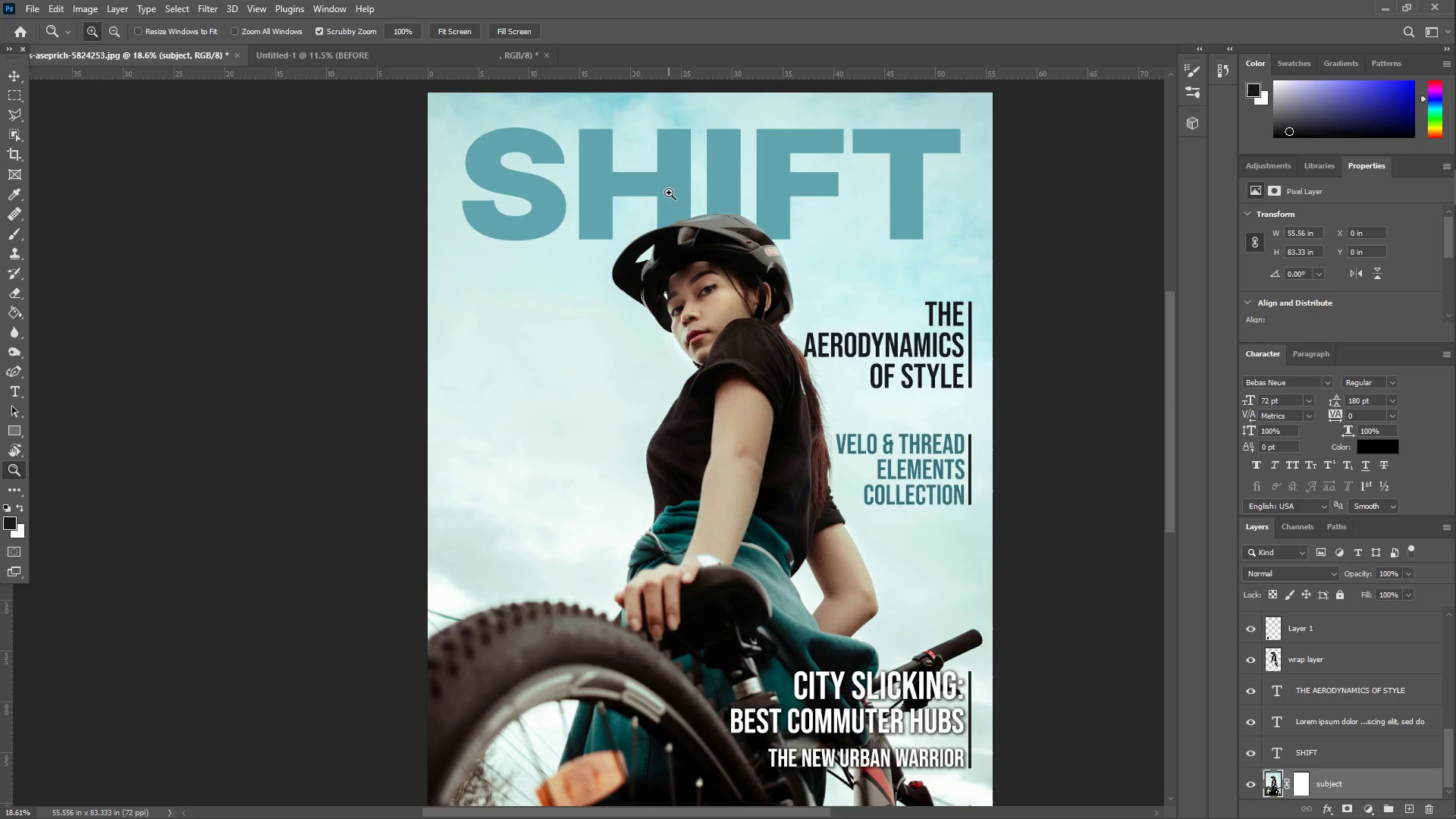 
left_click_drag(start_coordinate=[669, 193], to_coordinate=[636, 194])
 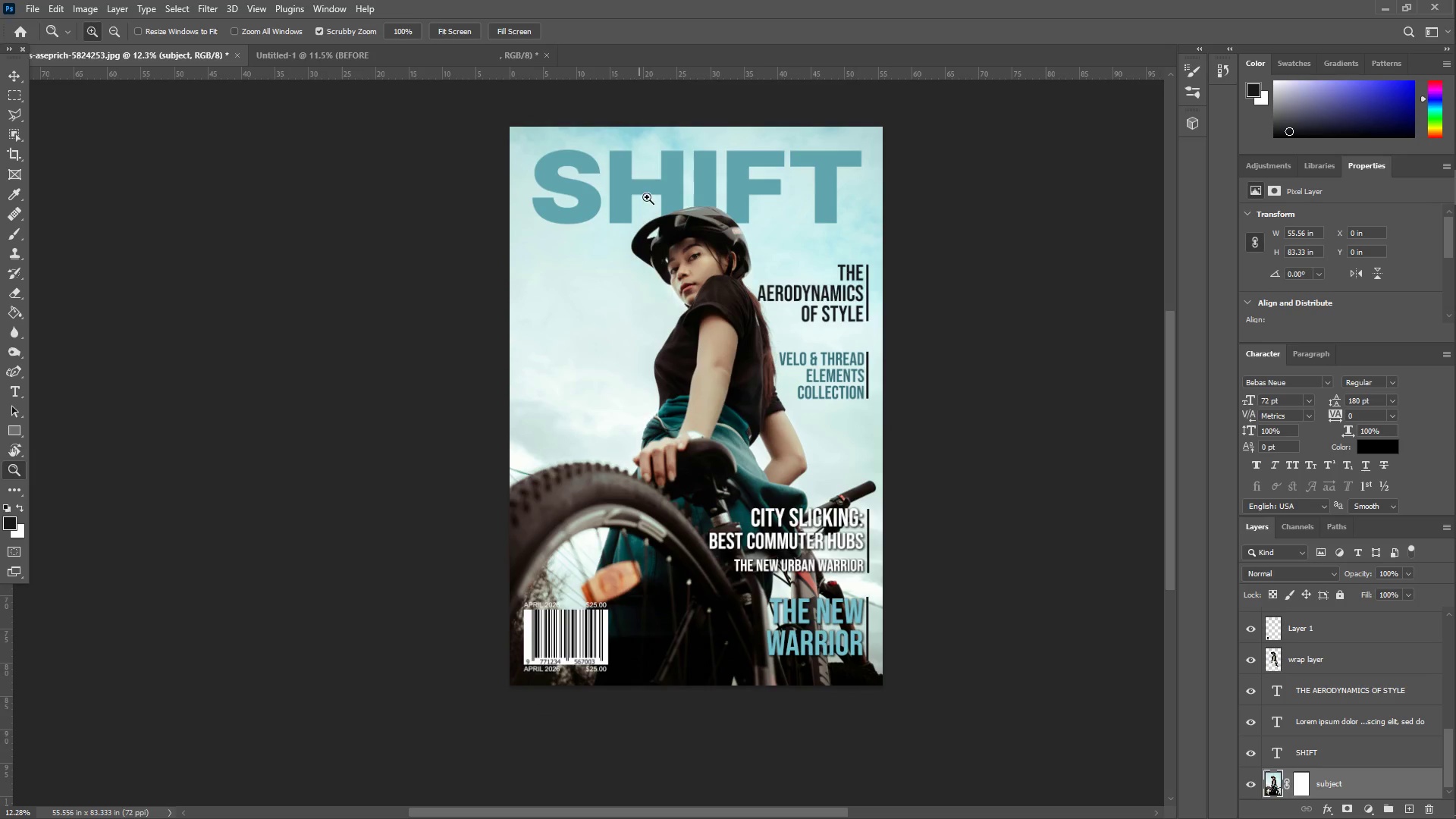 
left_click_drag(start_coordinate=[654, 201], to_coordinate=[686, 203])
 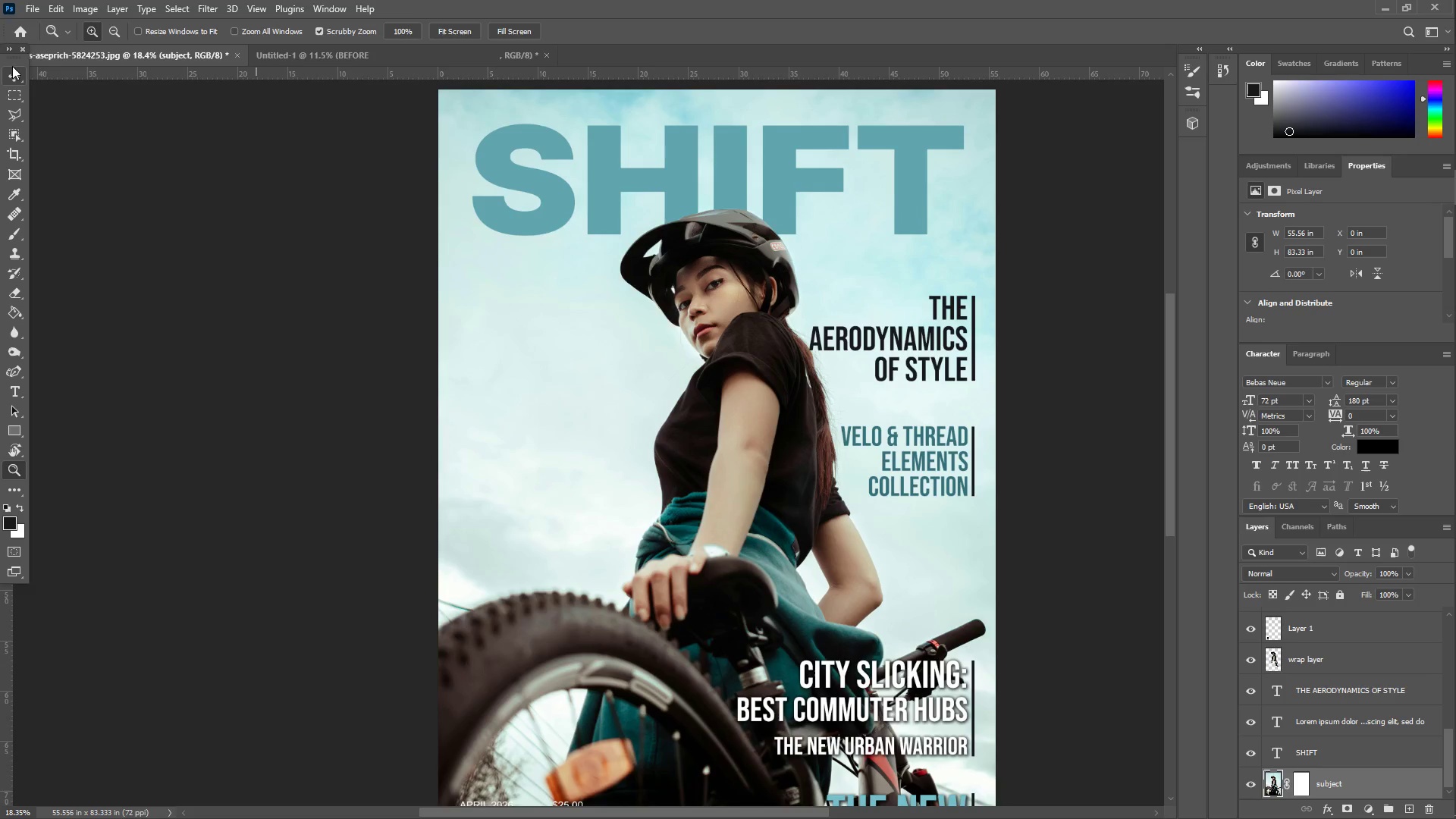 
left_click([12, 70])
 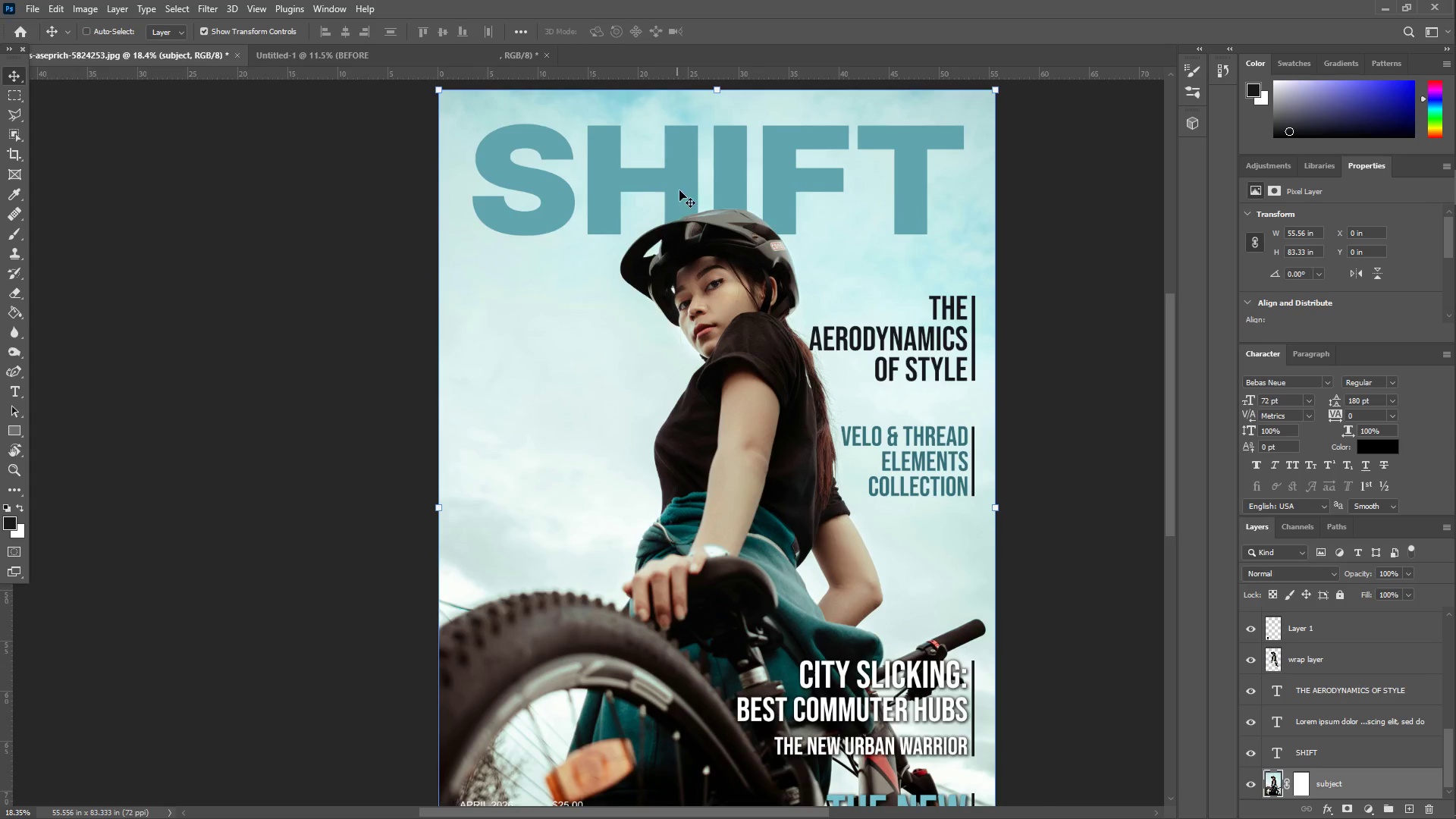 
right_click([676, 186])
 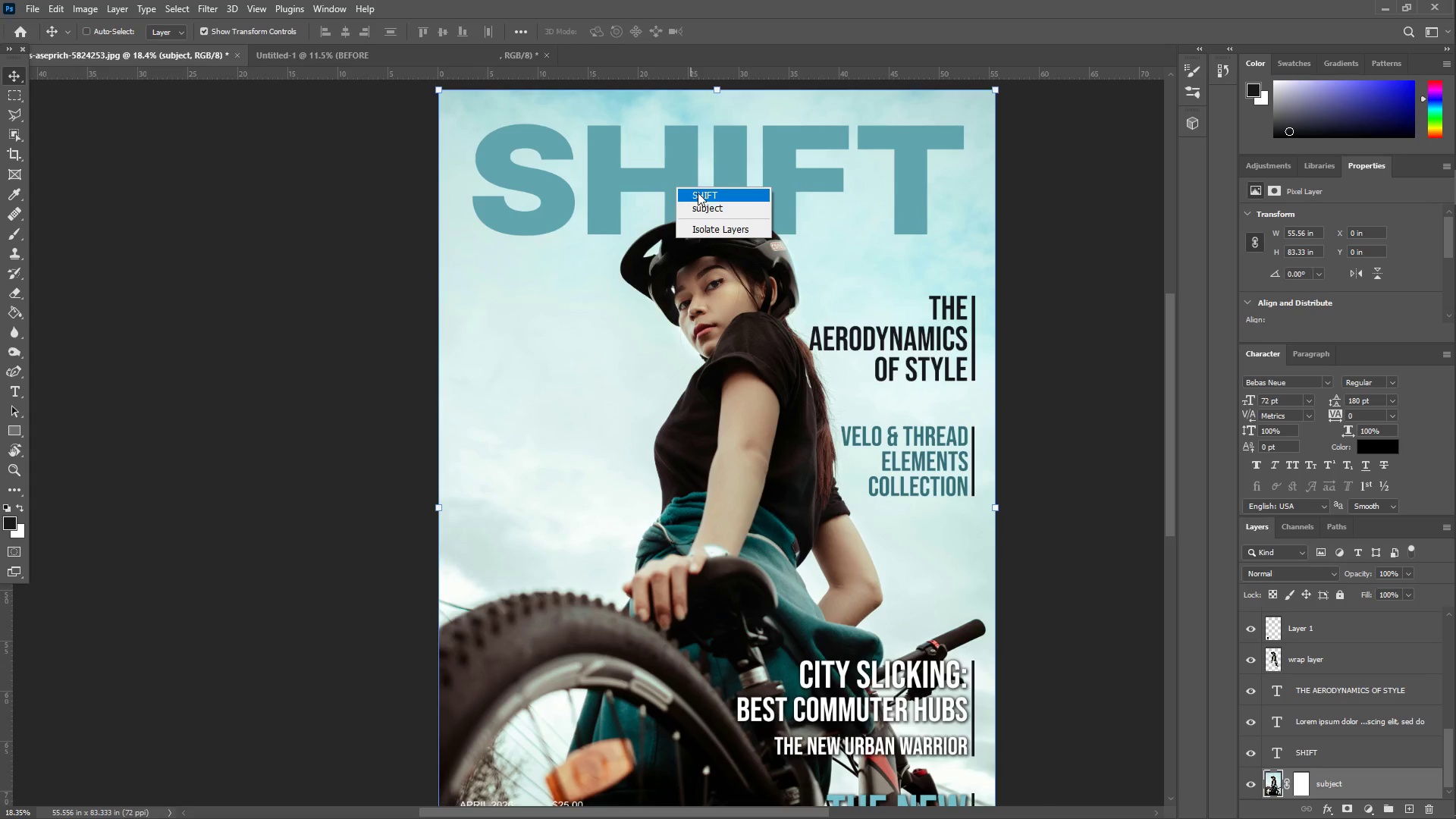 
left_click([701, 193])
 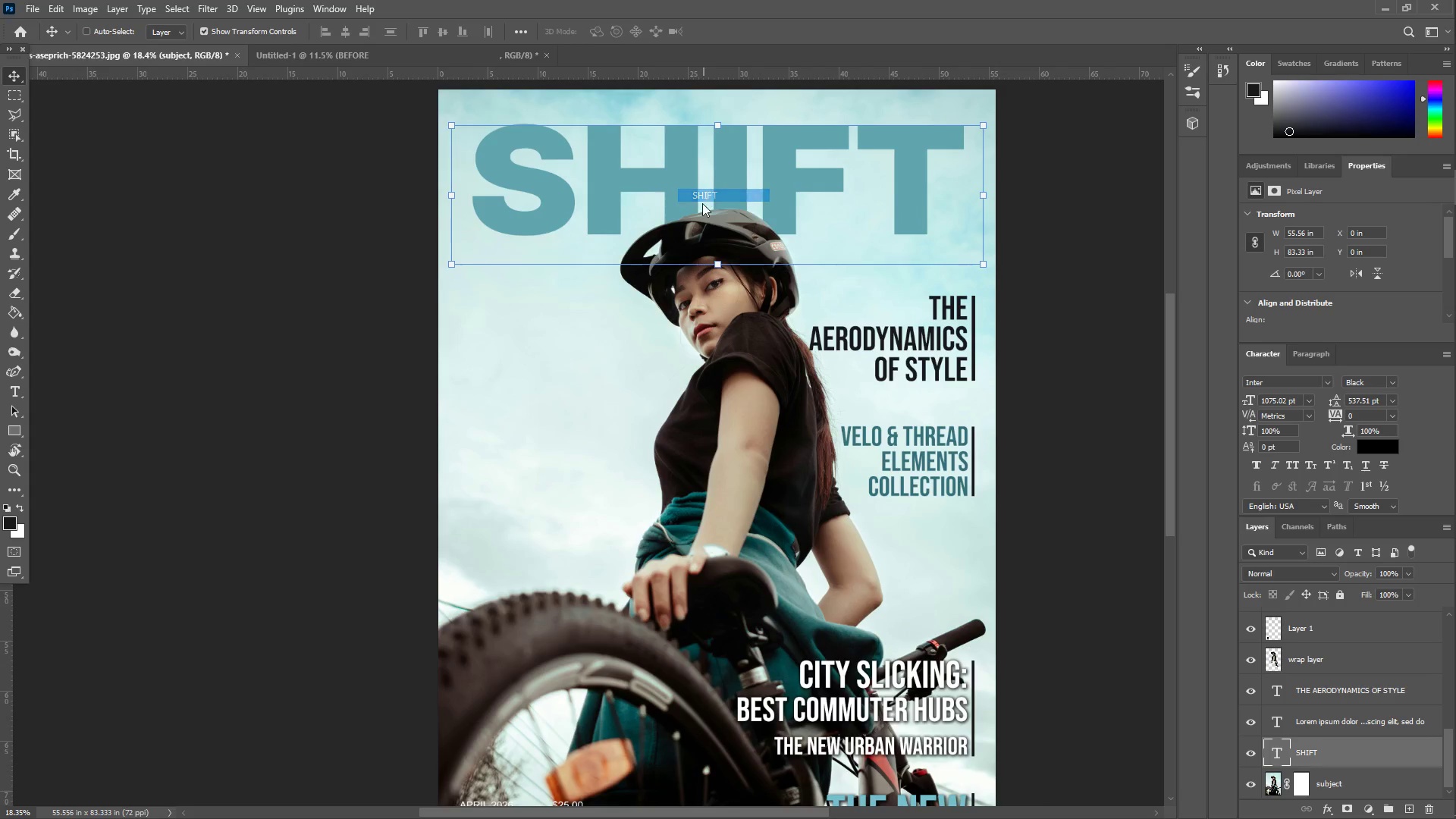 
hold_key(key=ShiftLeft, duration=1.5)
left_click_drag(start_coordinate=[720, 265], to_coordinate=[714, 297])
 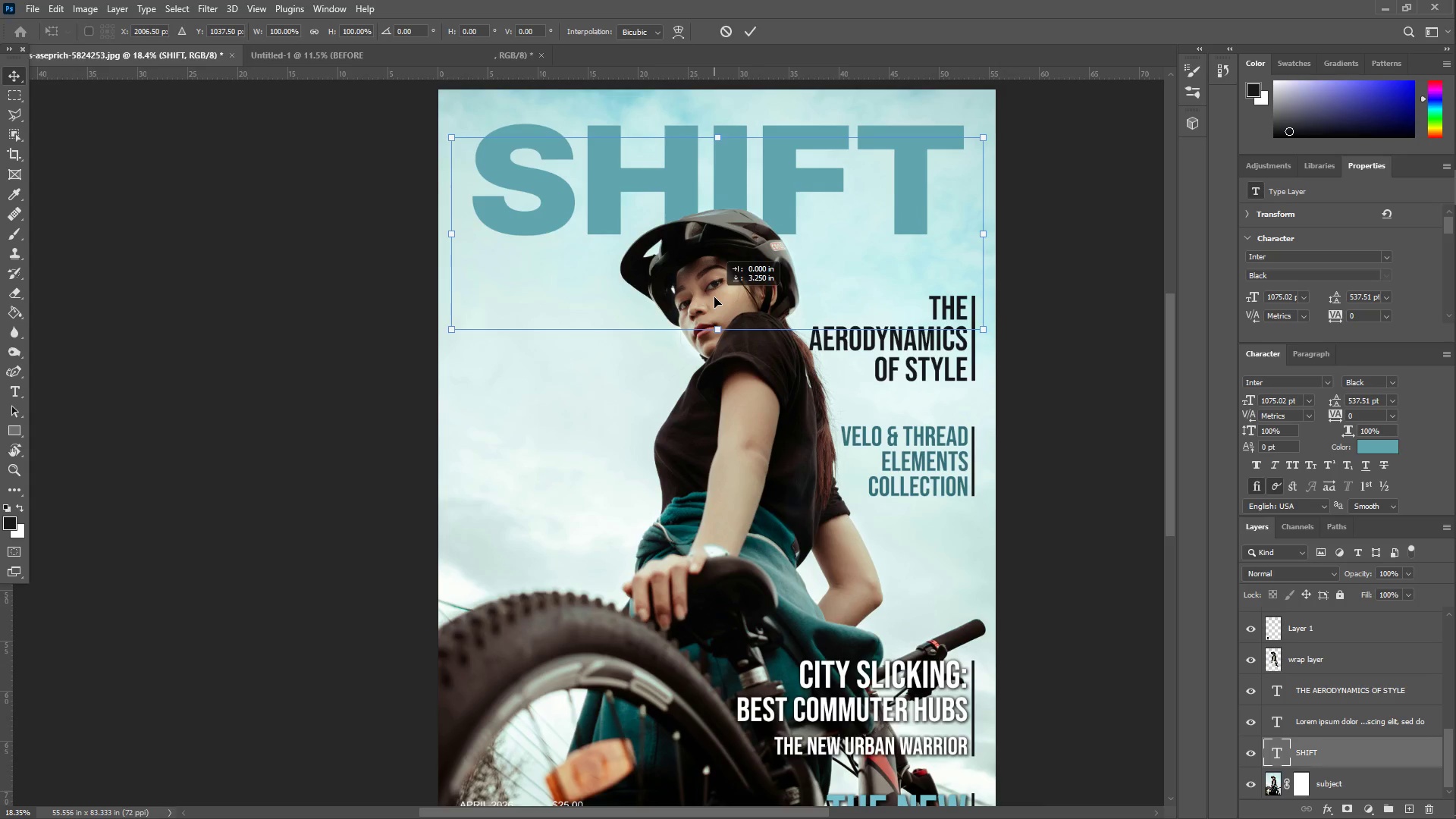 
hold_key(key=ShiftLeft, duration=1.51)
 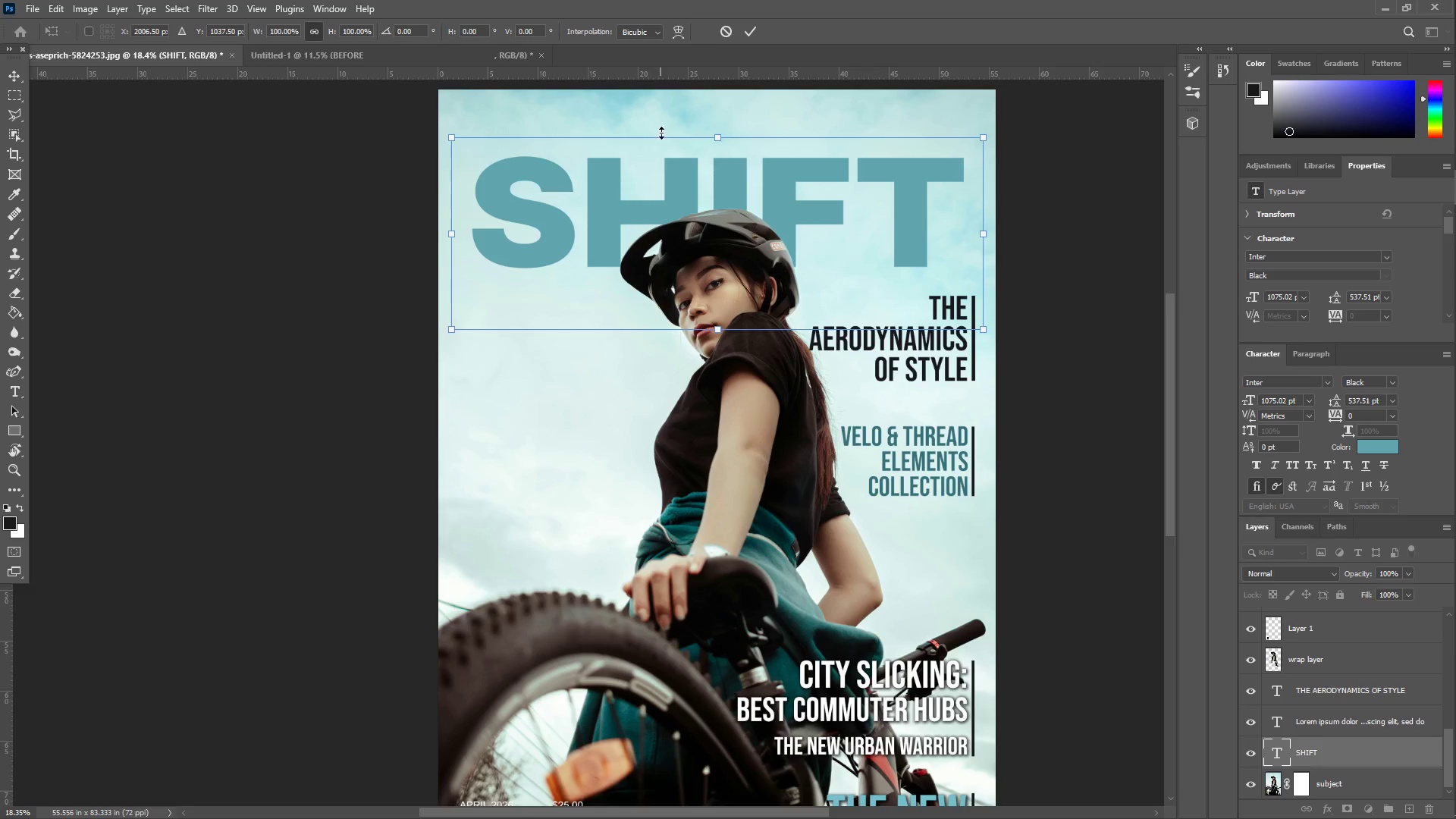 
hold_key(key=ShiftLeft, duration=0.38)
 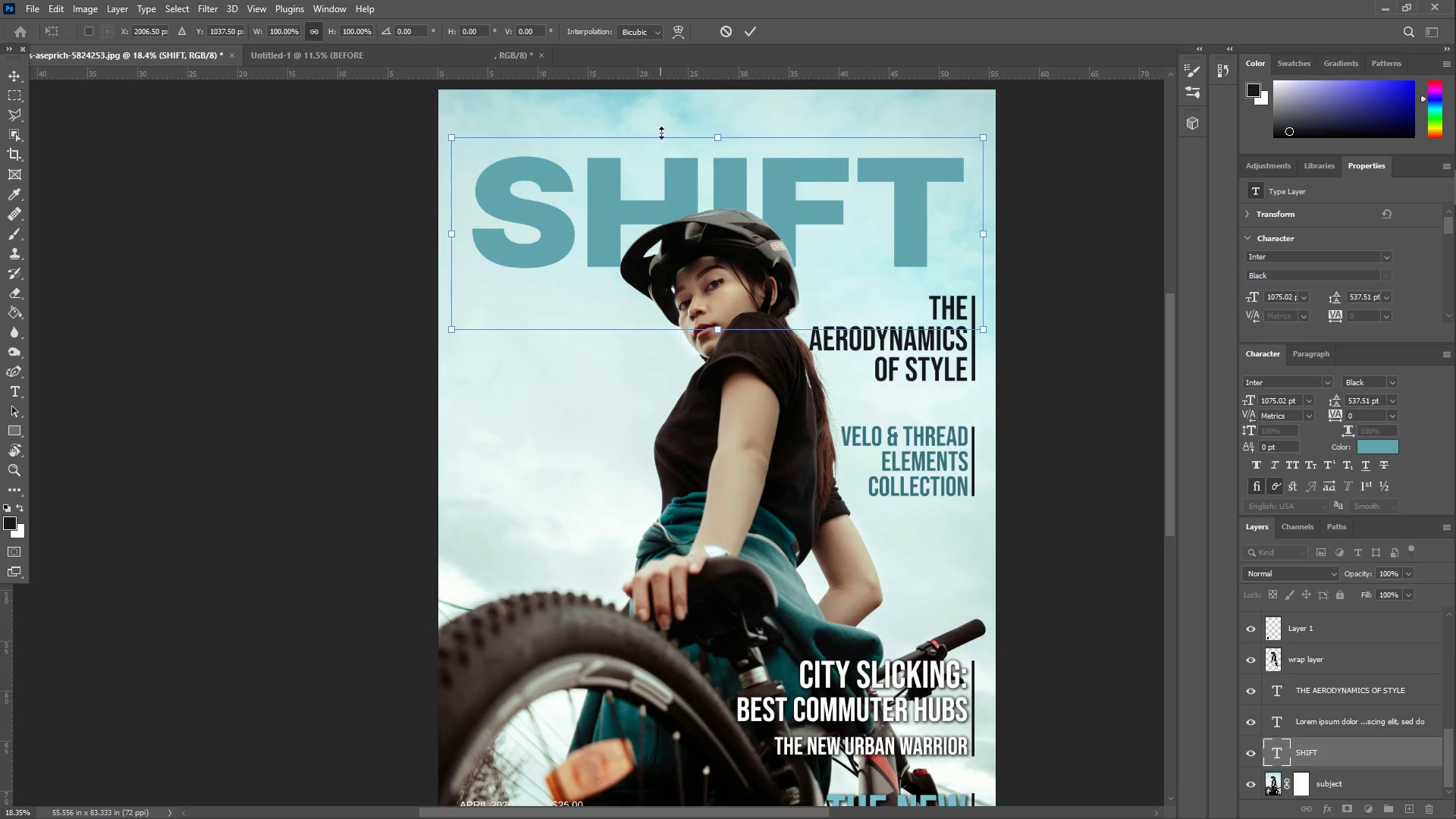 
hold_key(key=ShiftLeft, duration=1.52)
left_click_drag(start_coordinate=[715, 136], to_coordinate=[719, 108])
 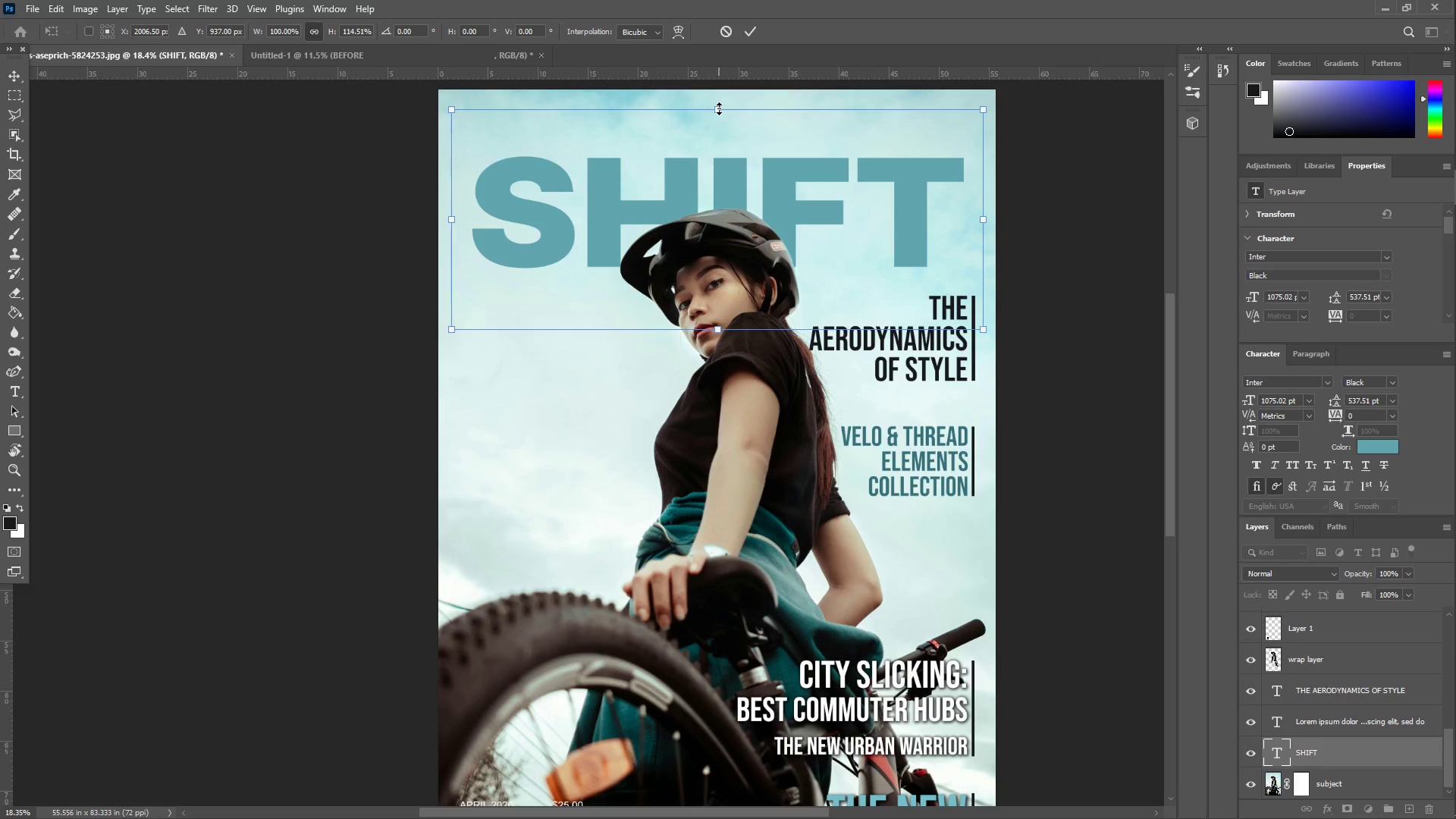 
hold_key(key=ShiftLeft, duration=1.5)
 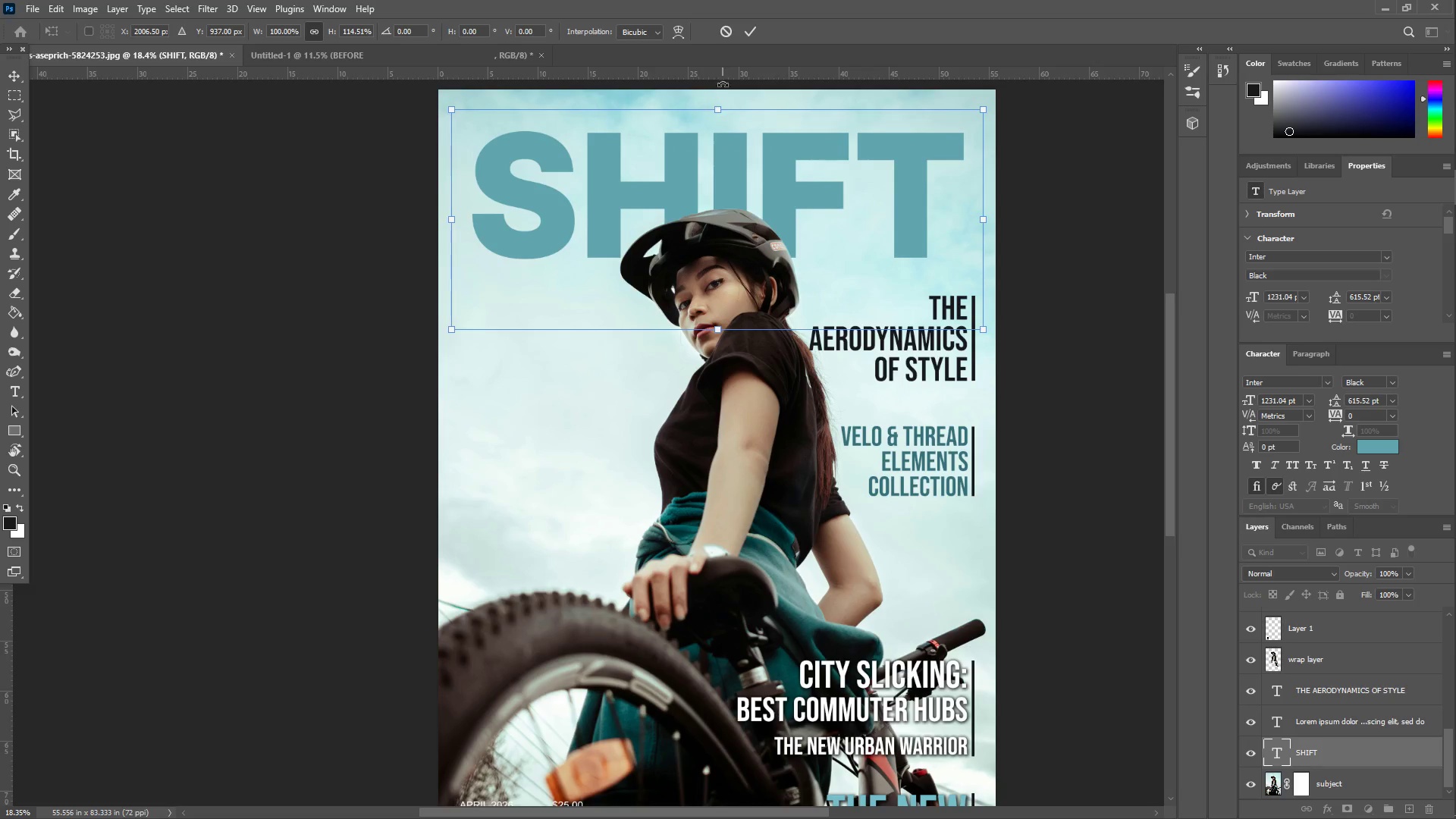 
key(Shift+ShiftLeft)
 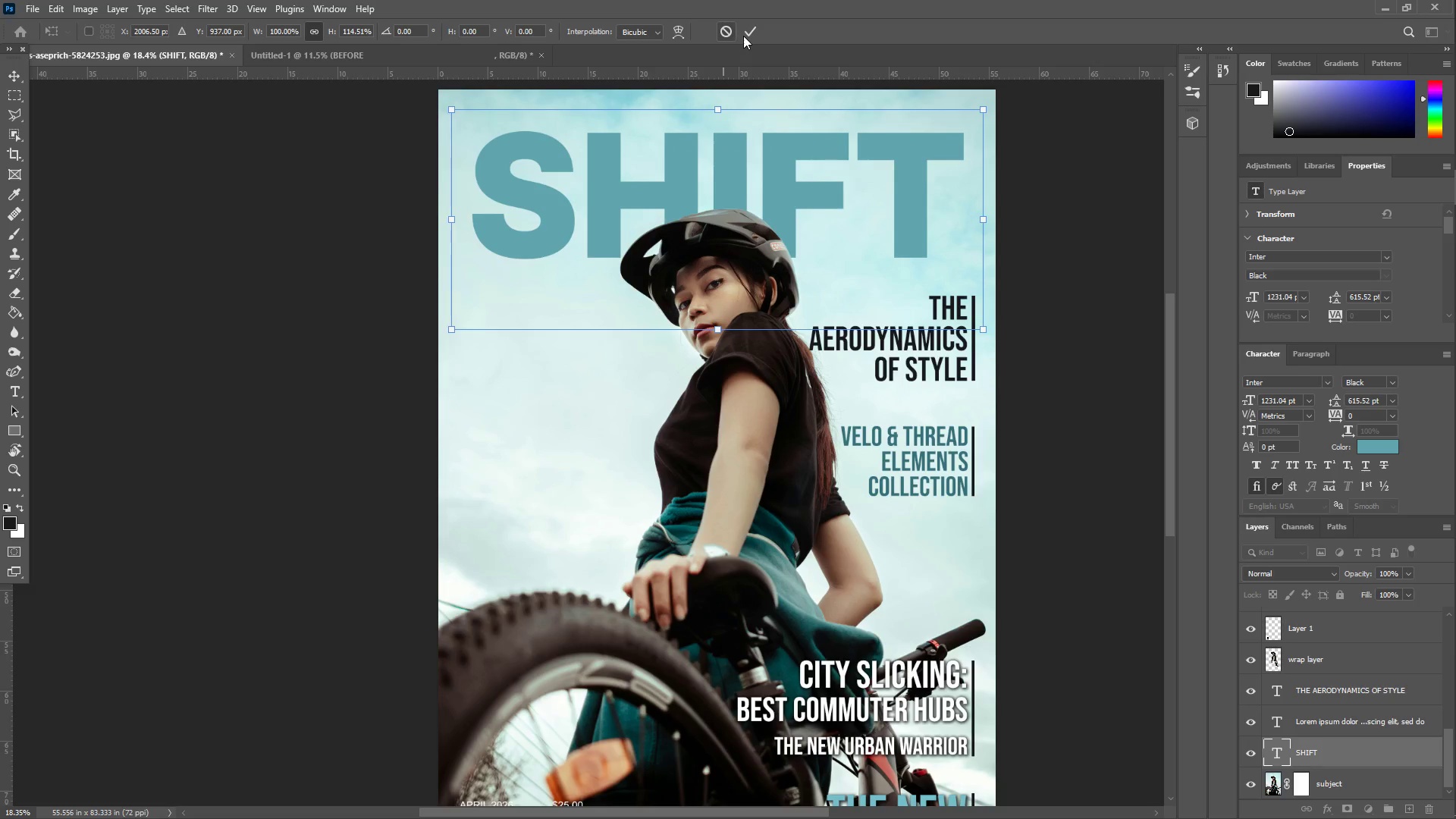 
left_click([747, 35])
 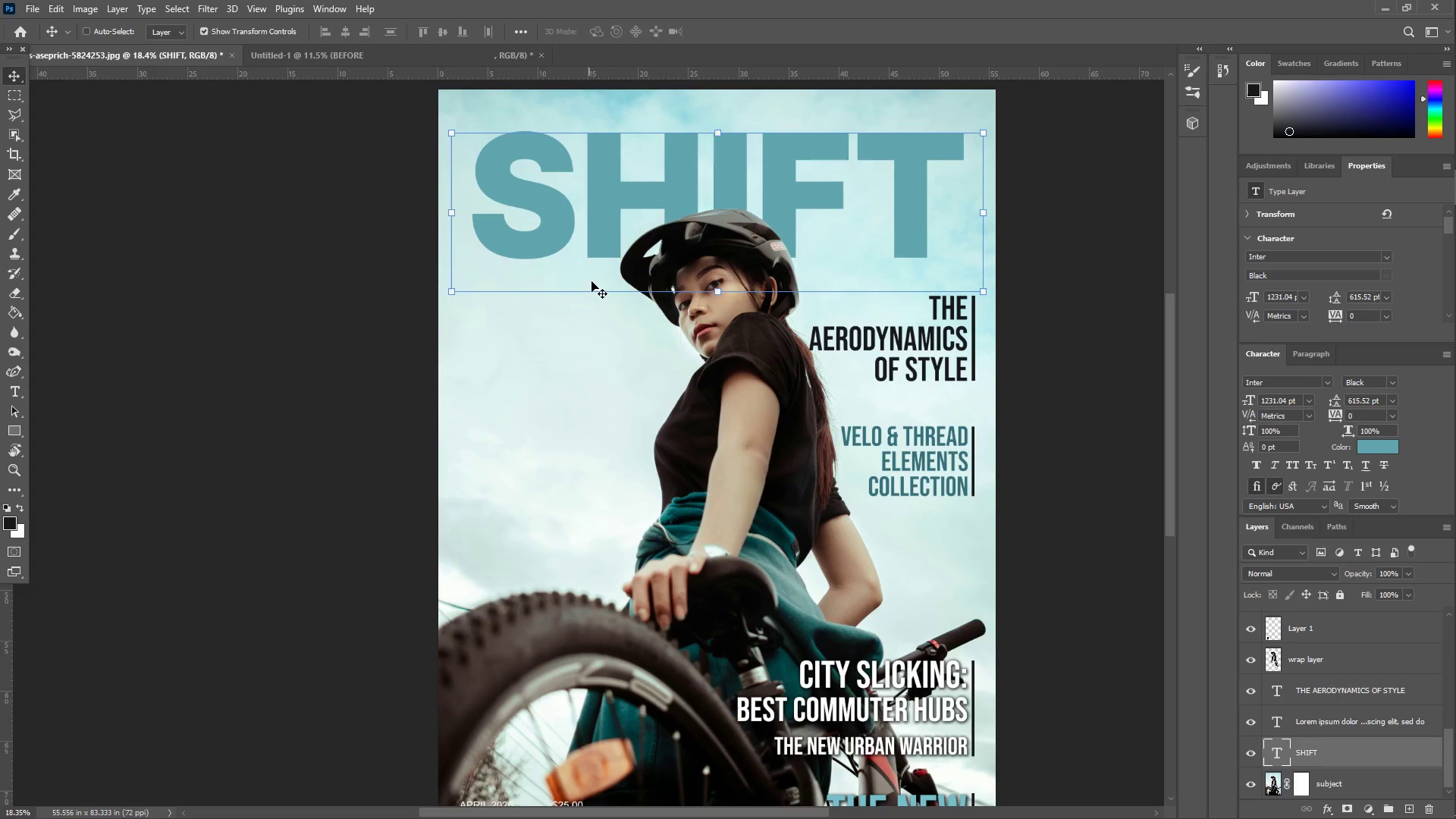 
type(zz)
 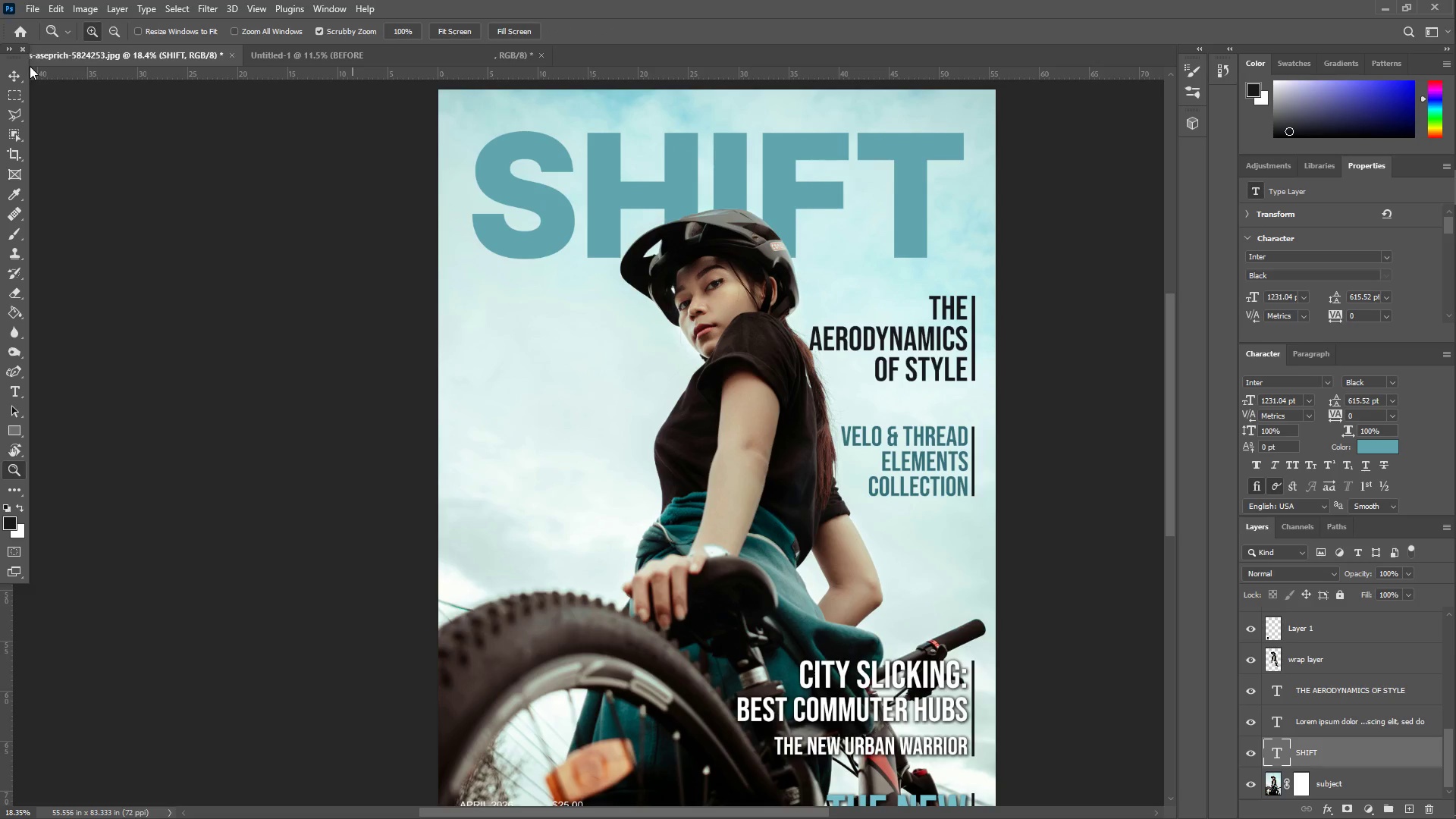 
left_click([14, 70])
 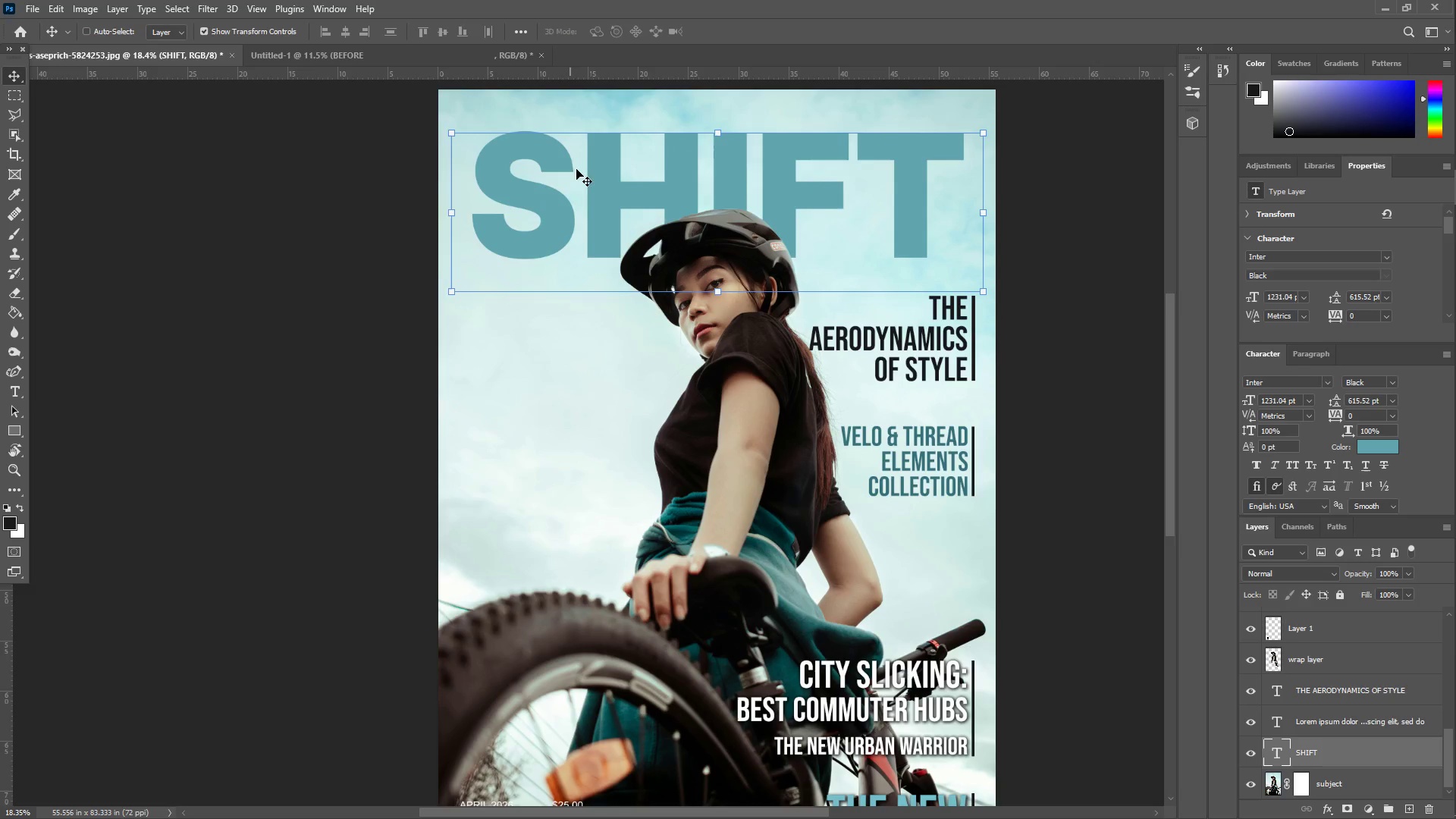 
left_click_drag(start_coordinate=[613, 183], to_coordinate=[611, 190])
 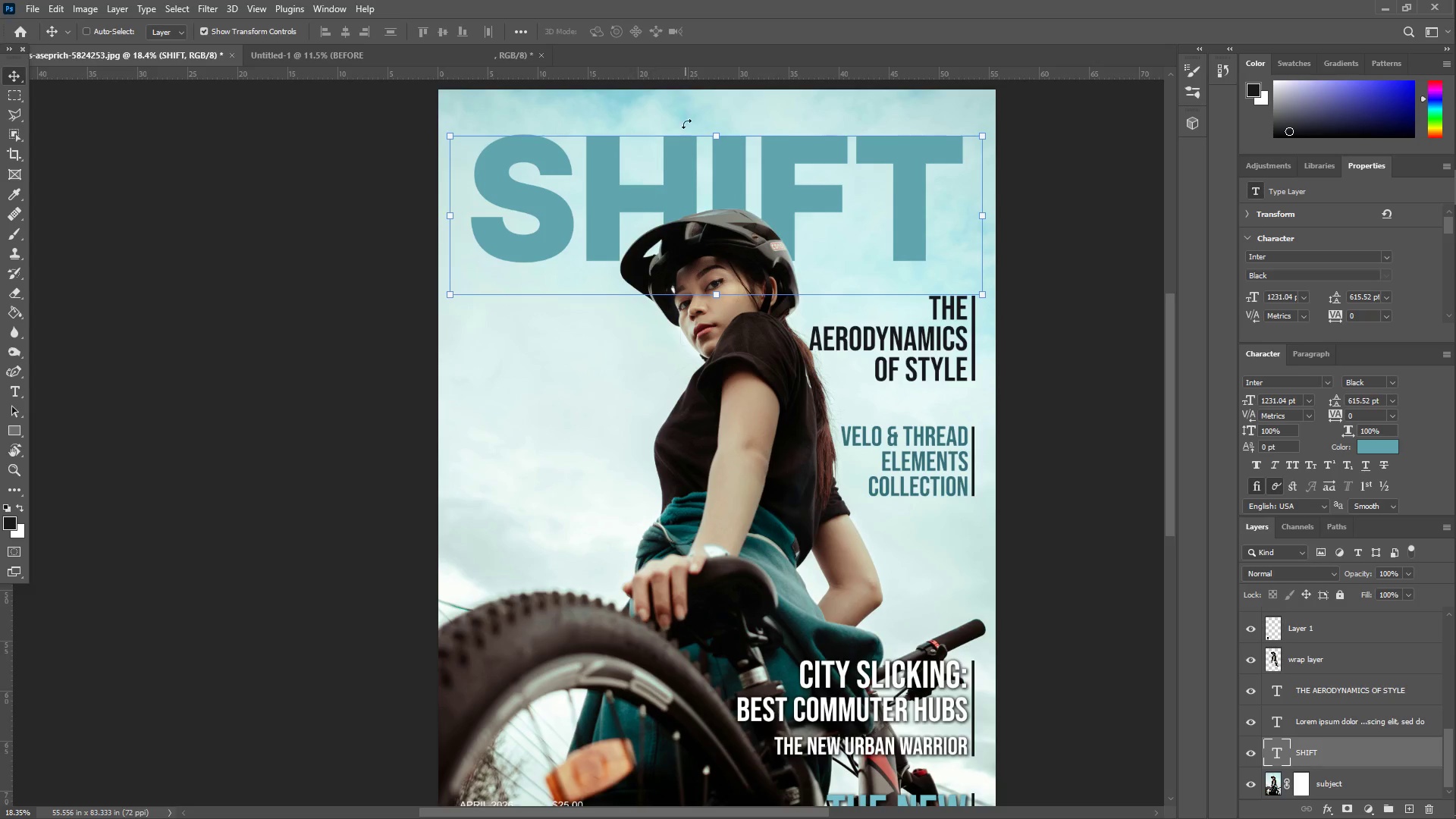 
hold_key(key=ShiftLeft, duration=1.5)
left_click_drag(start_coordinate=[712, 134], to_coordinate=[715, 119])
 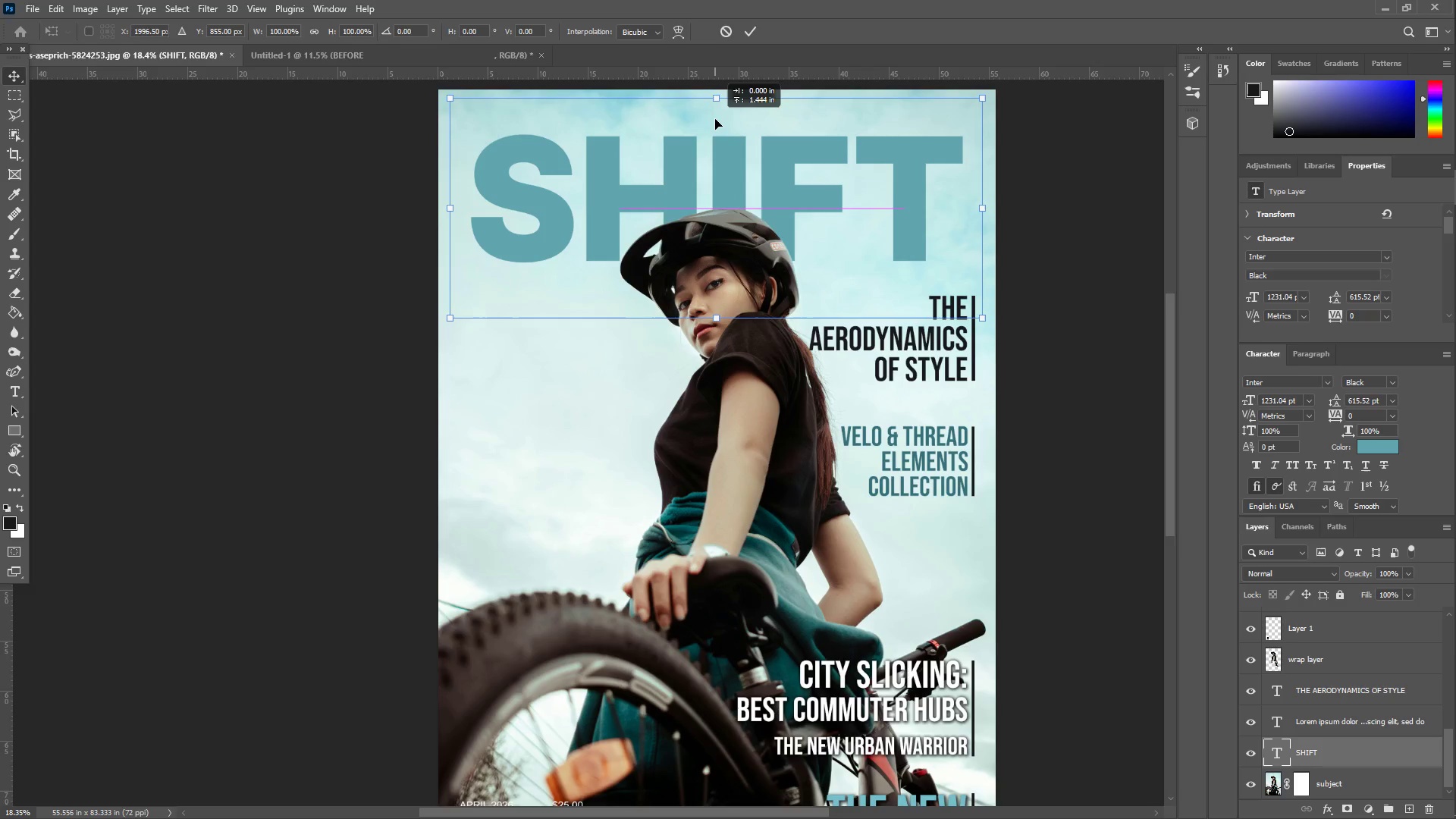 
key(Shift+ShiftLeft)
 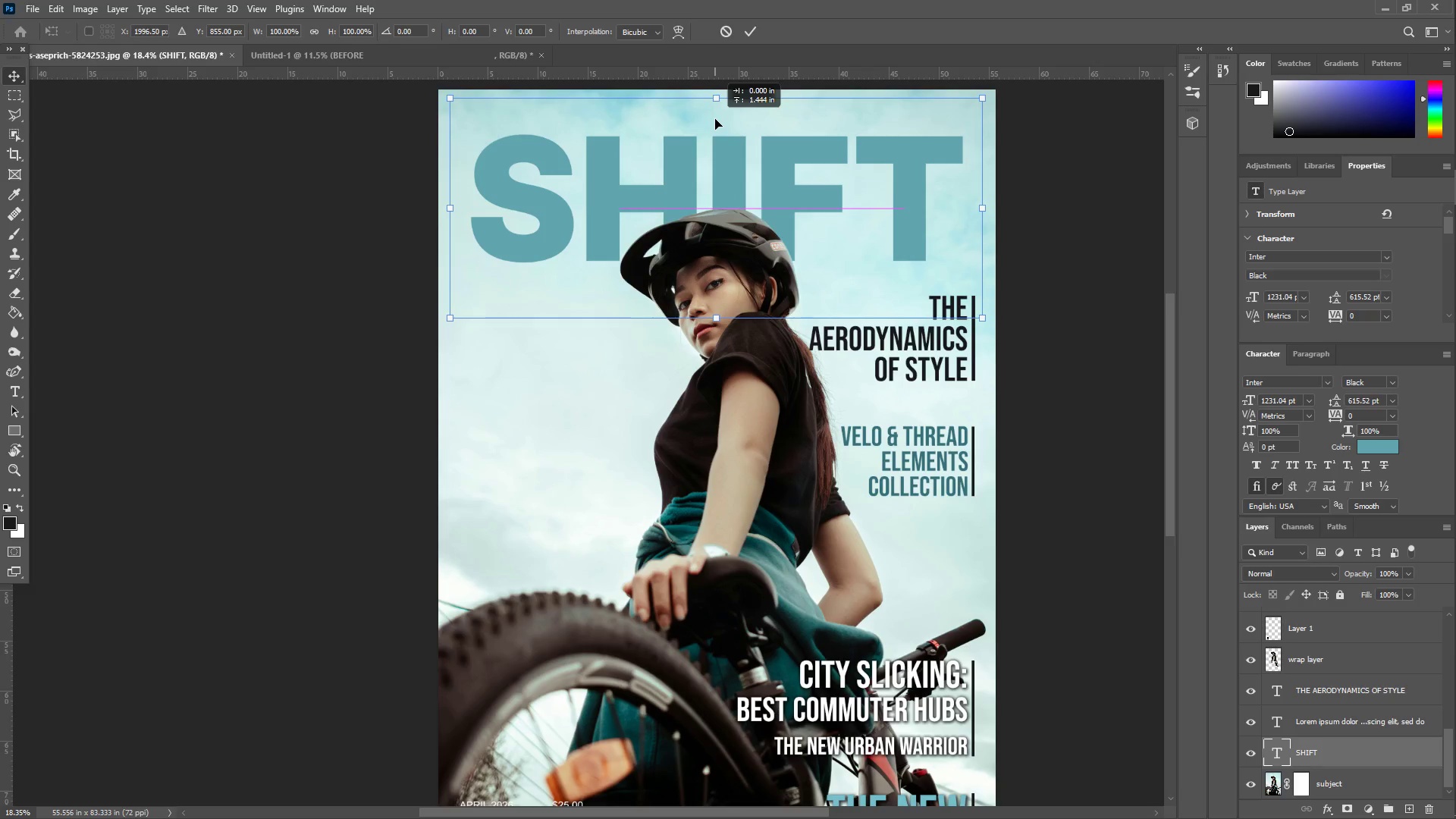 
key(Shift+ShiftLeft)
 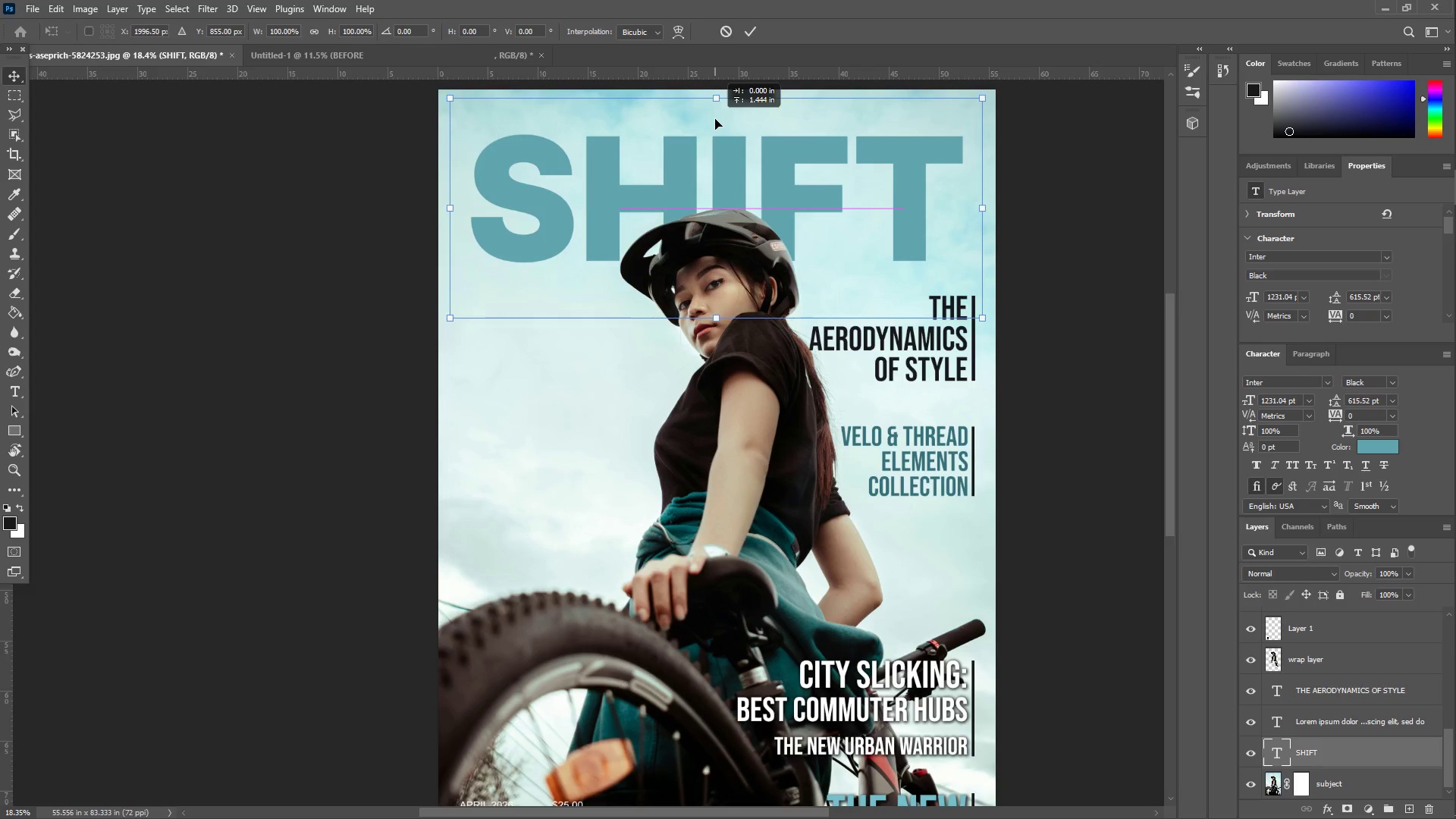 
key(Shift+ShiftLeft)
 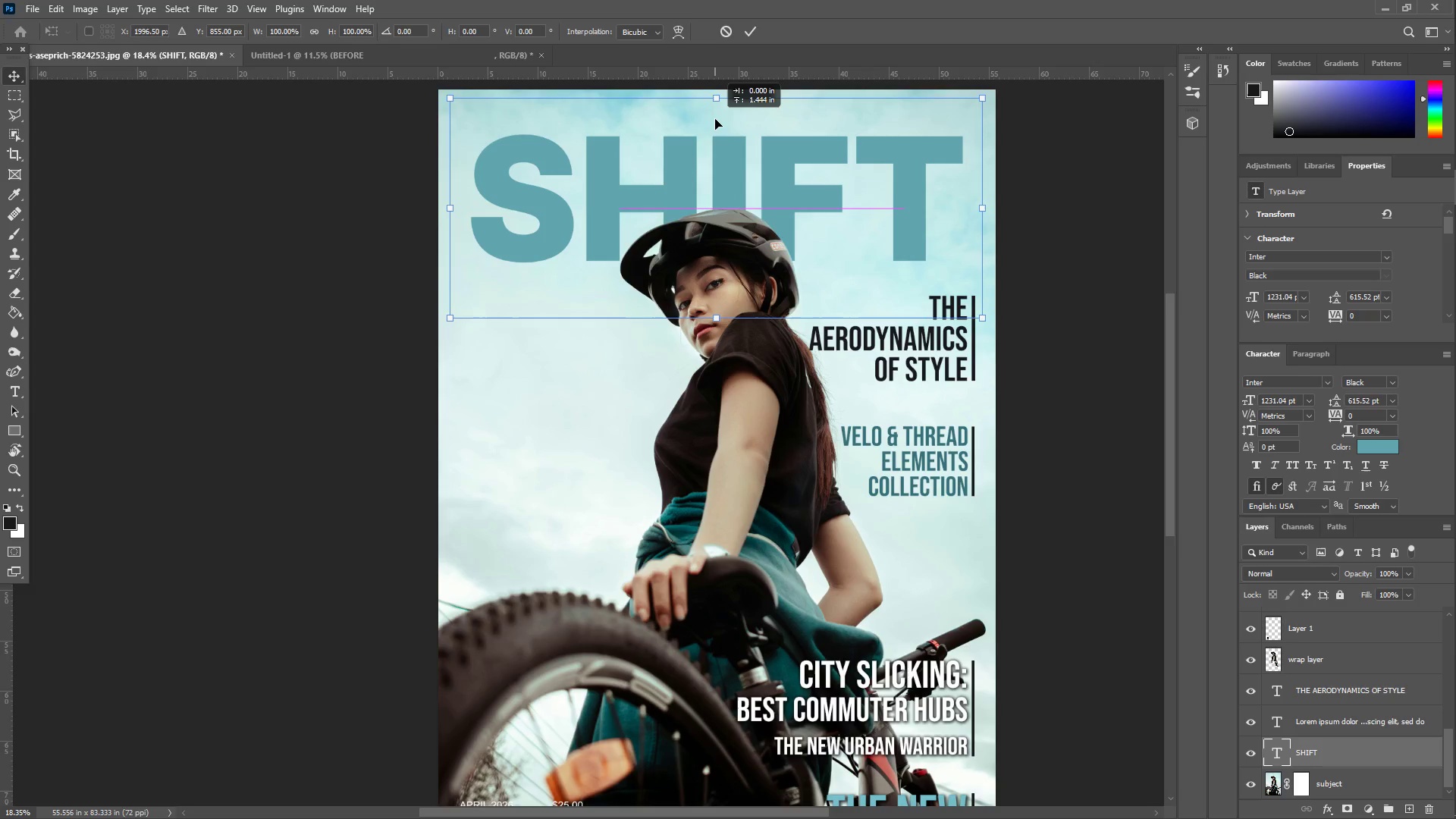 
key(Shift+ShiftLeft)
 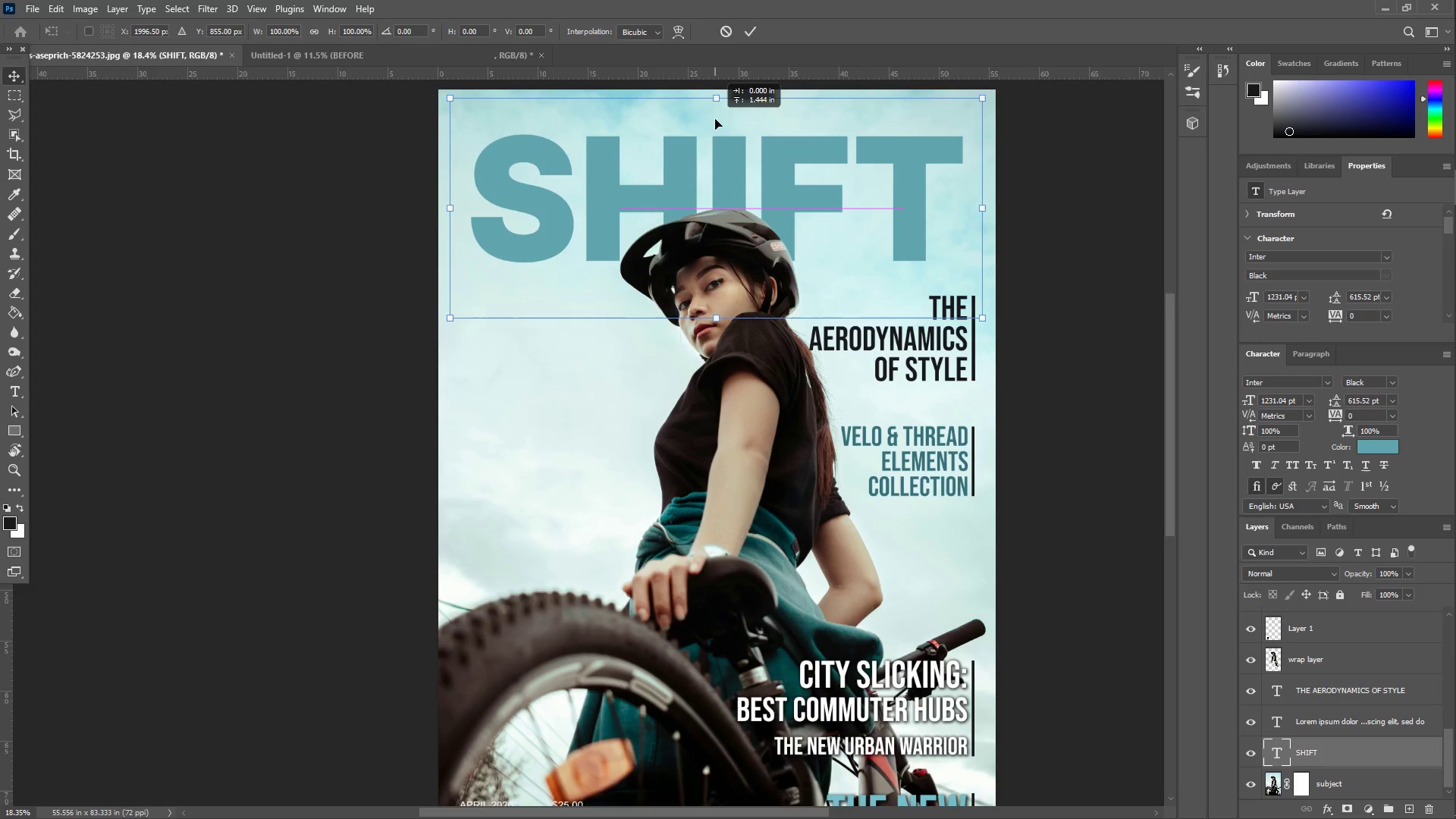 
key(Shift+ShiftLeft)
 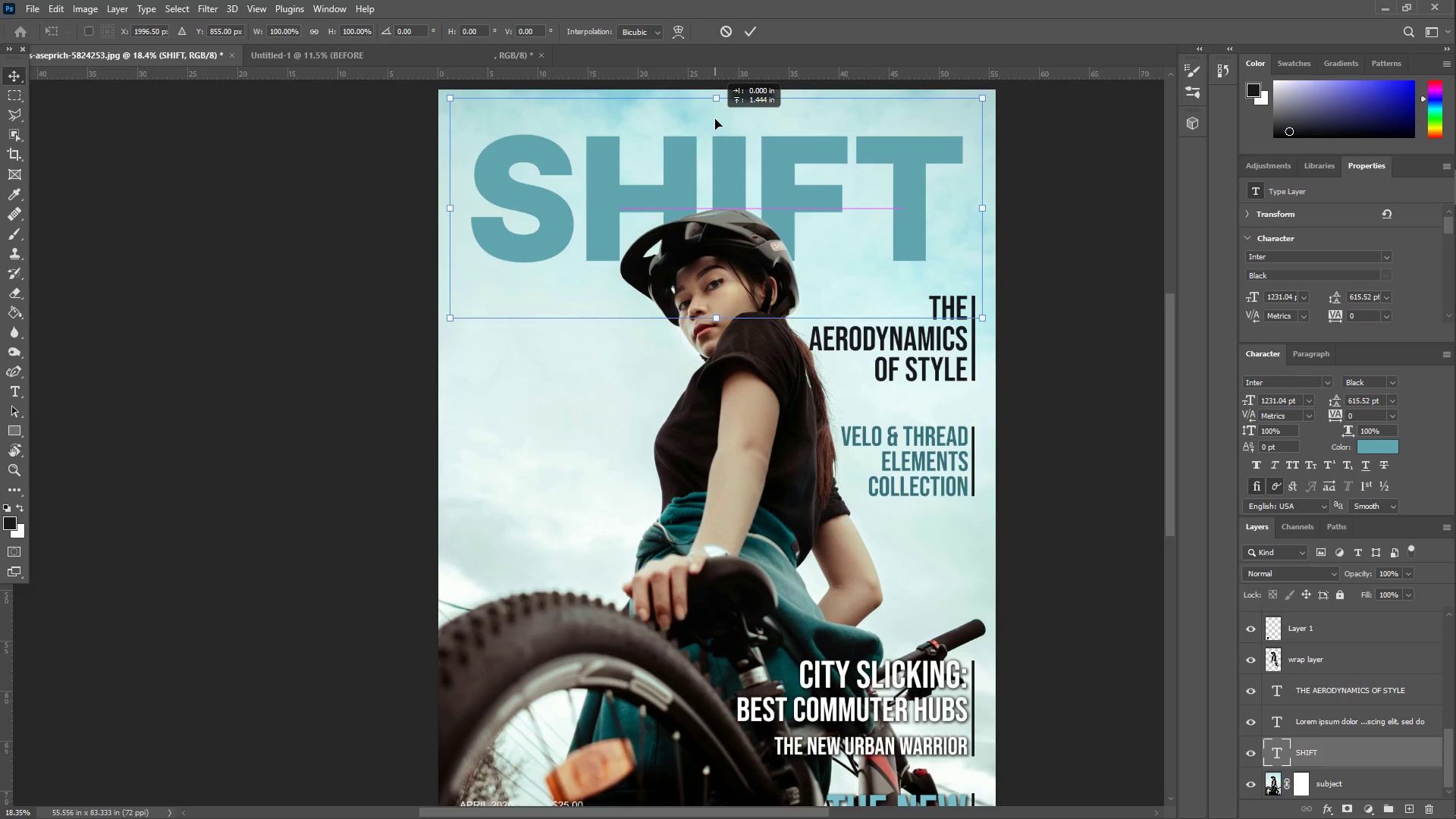 
key(Shift+ShiftLeft)
 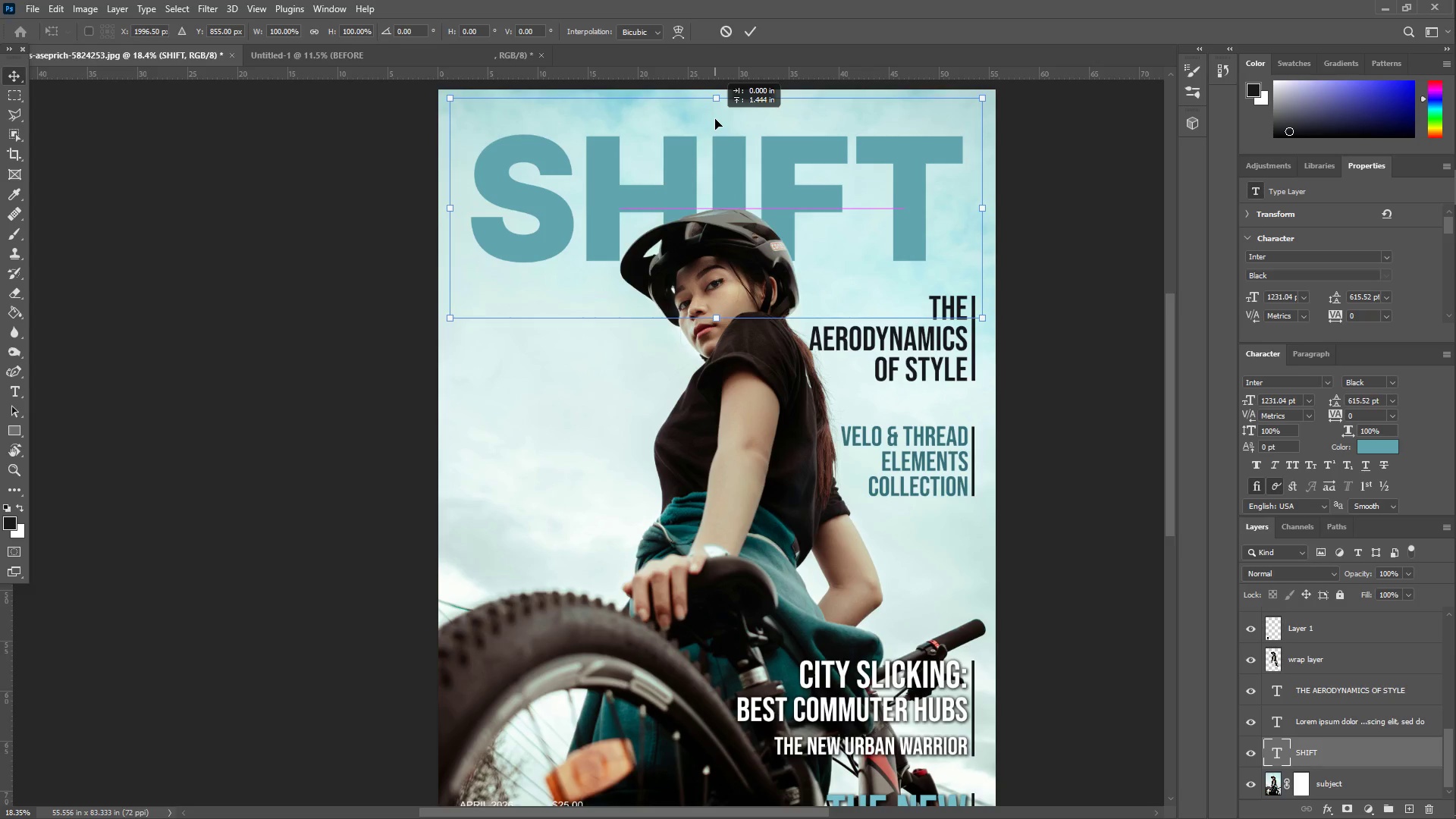 
key(Shift+ShiftLeft)
 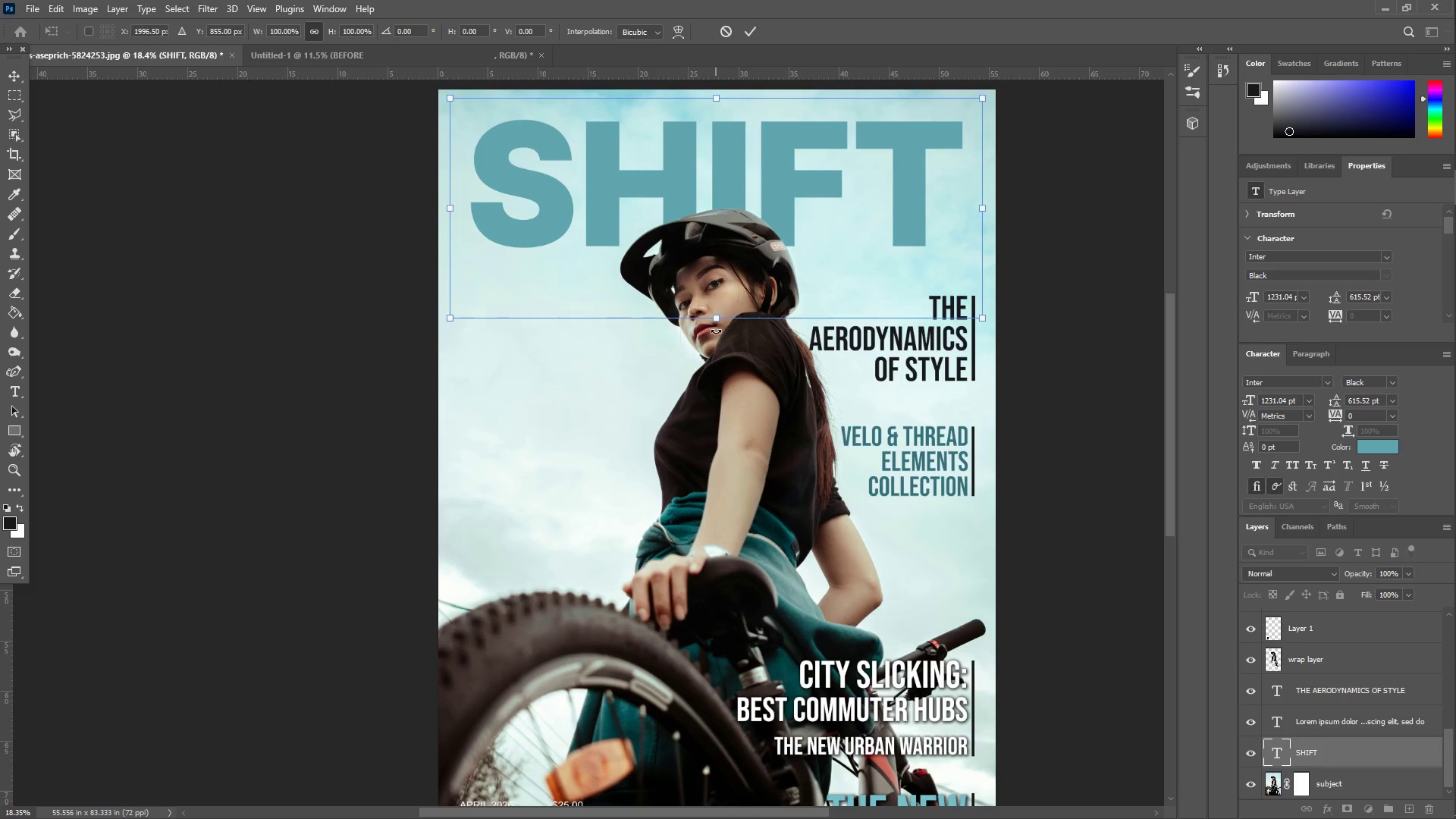 
left_click_drag(start_coordinate=[705, 174], to_coordinate=[703, 186])
 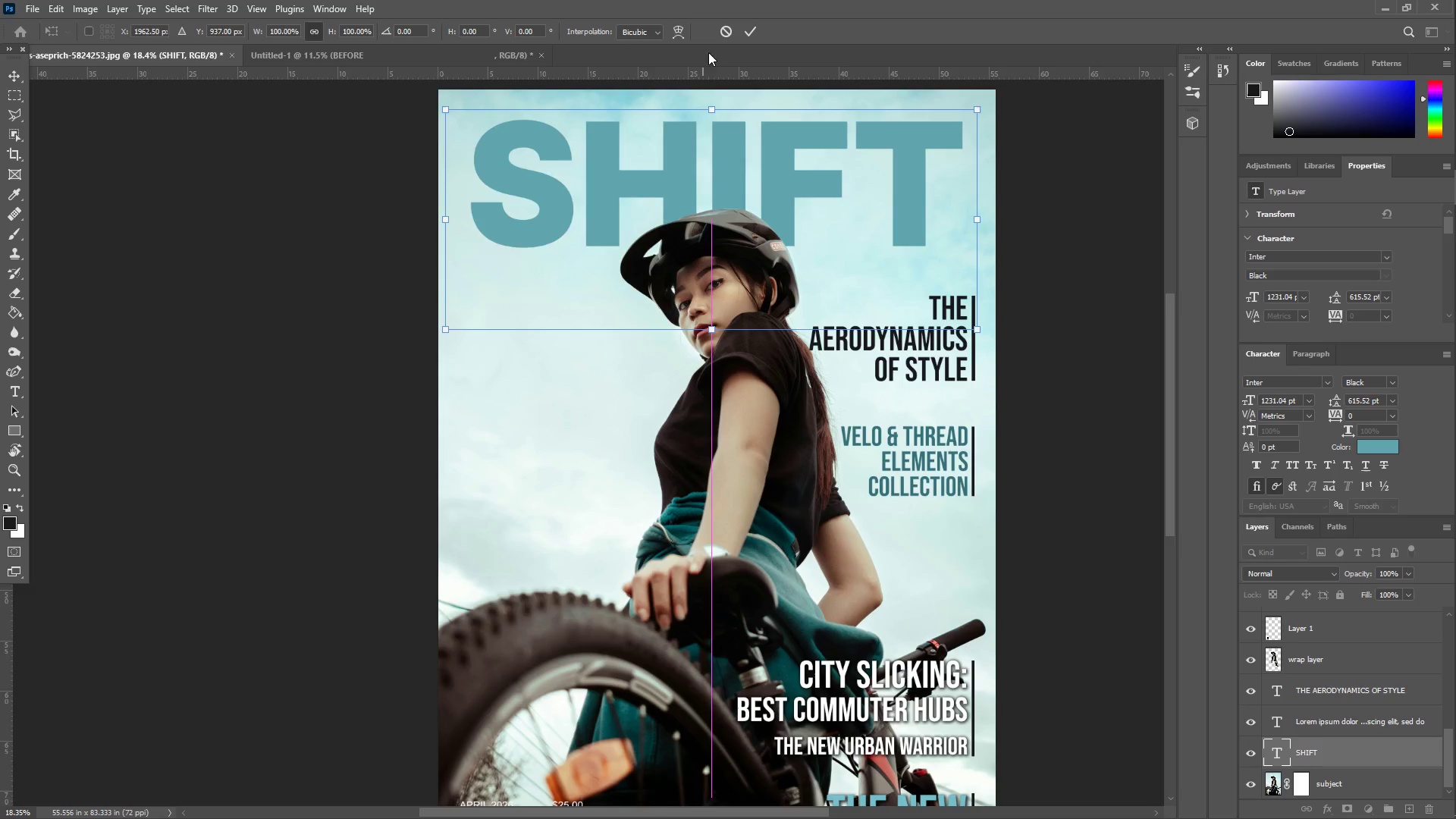 
left_click([723, 31])
 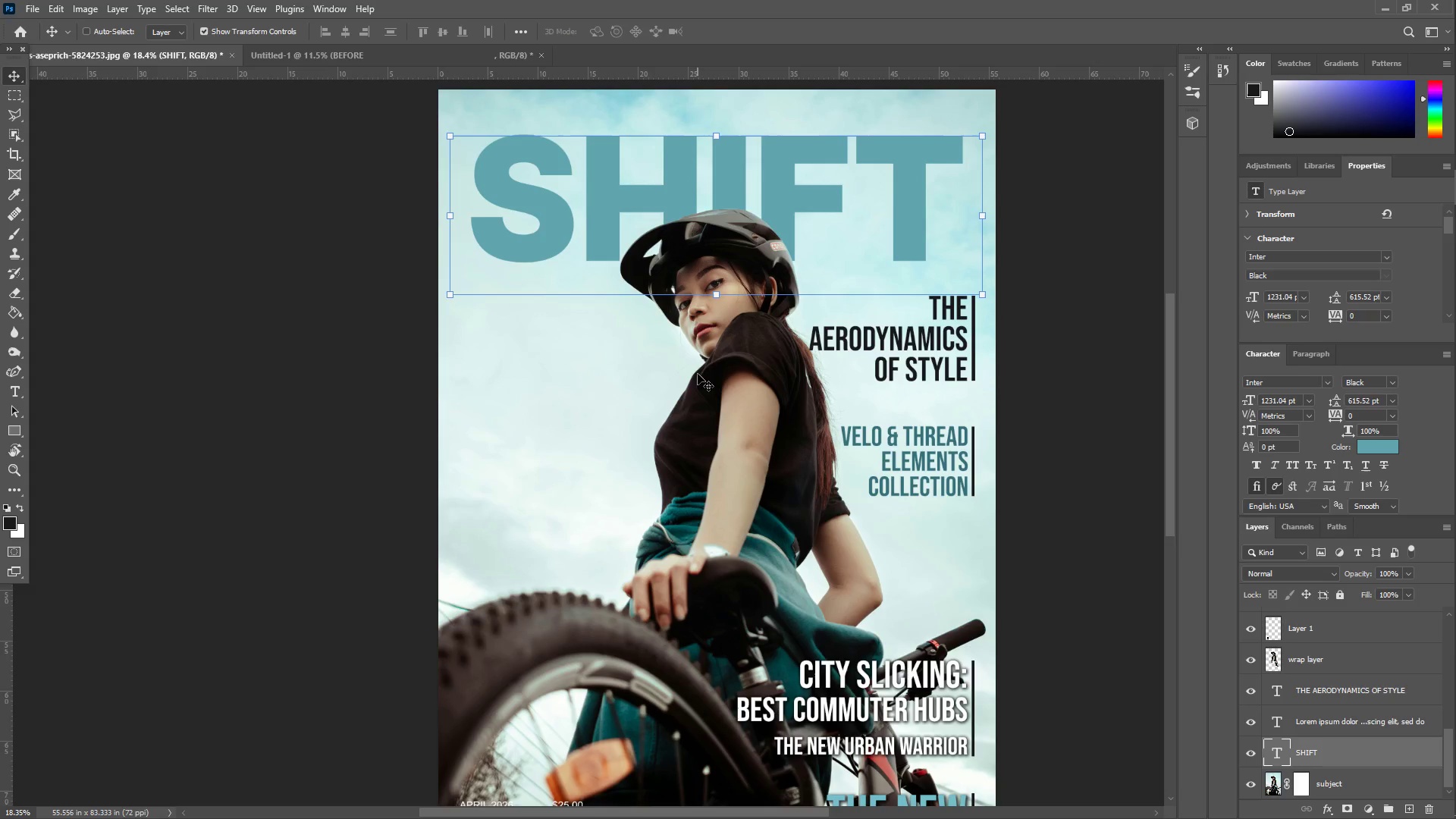 
key(Z)
 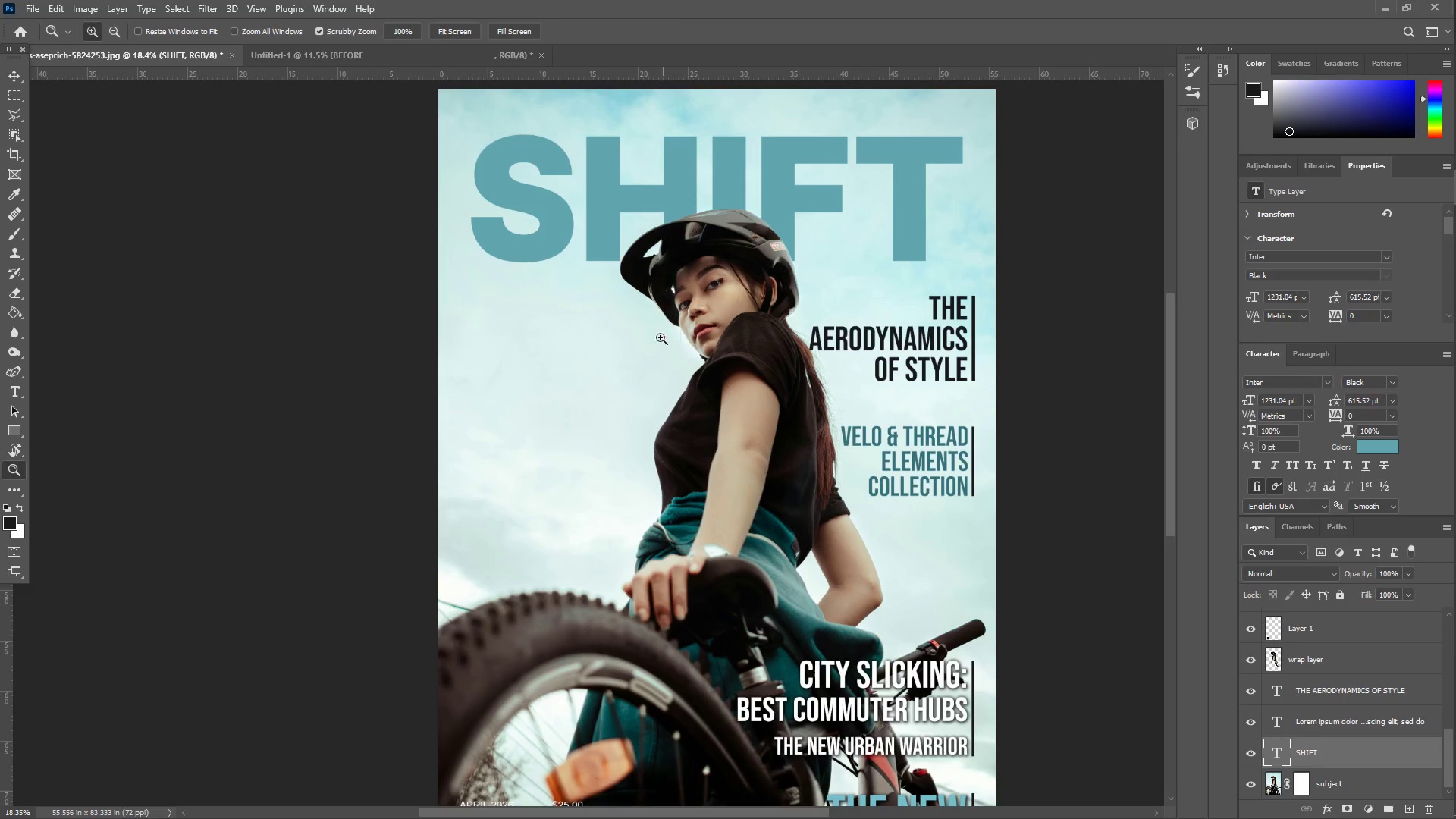 
left_click_drag(start_coordinate=[652, 343], to_coordinate=[588, 349])
 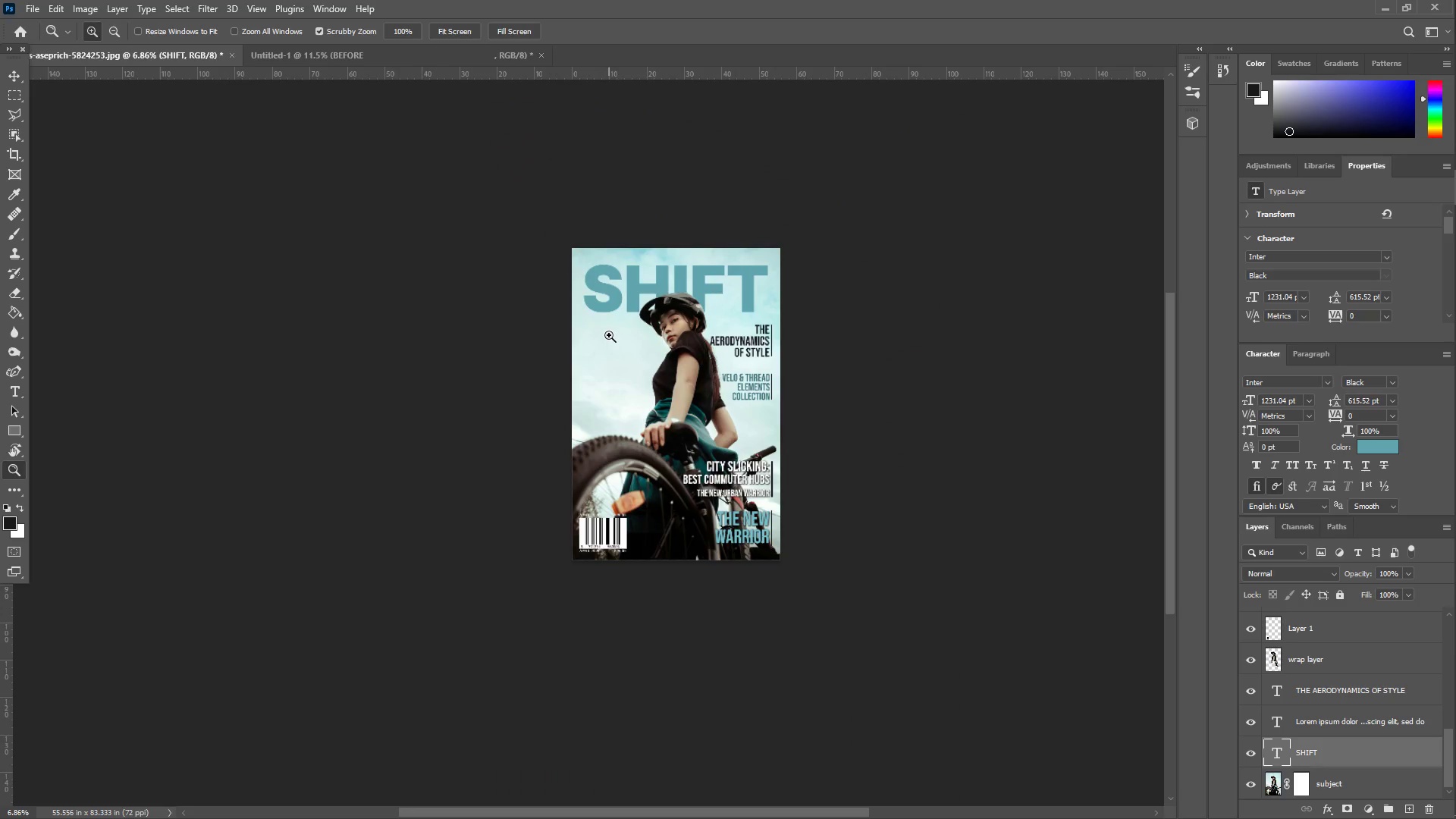 
left_click_drag(start_coordinate=[610, 335], to_coordinate=[664, 340])
 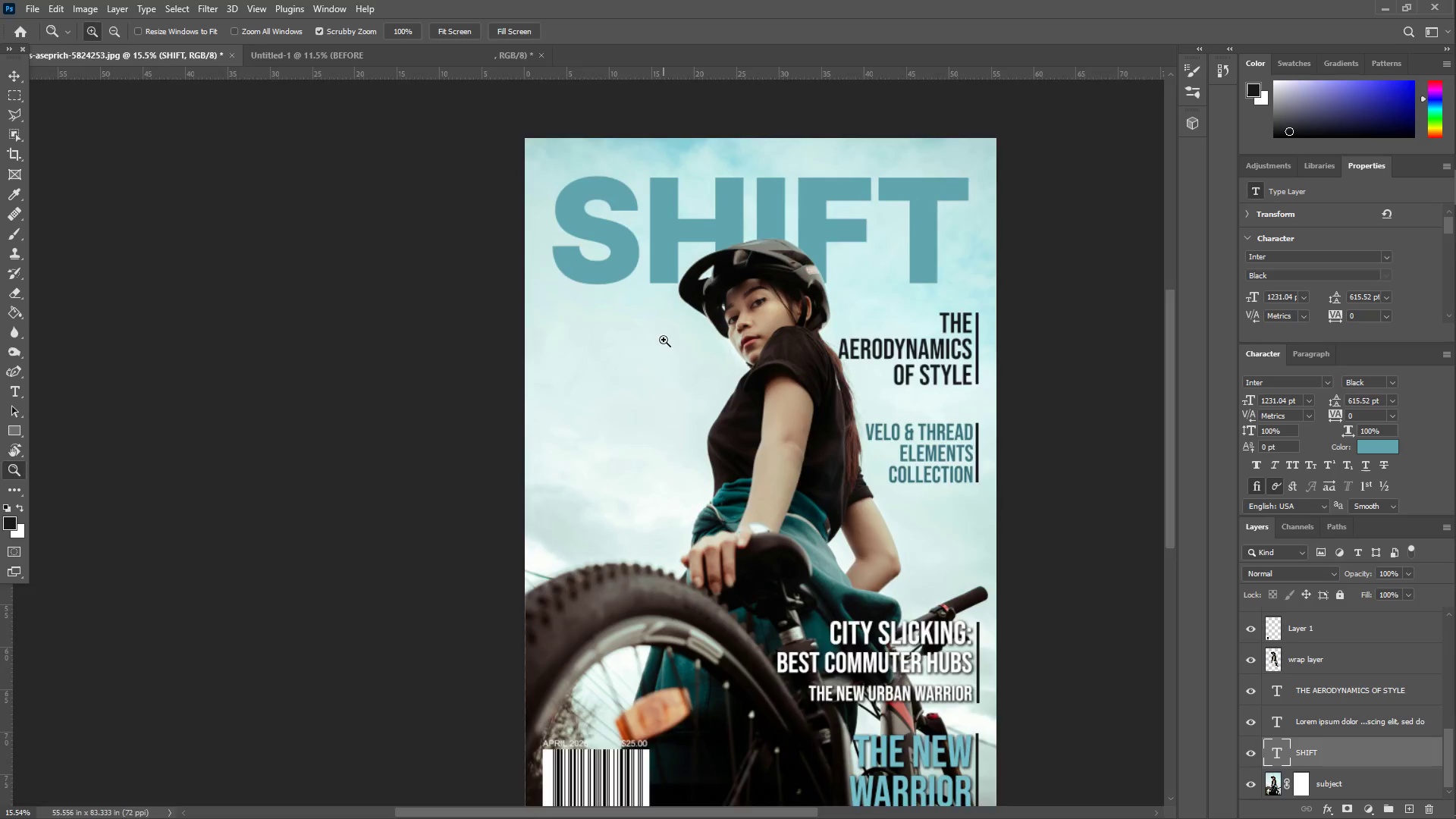 
hold_key(key=F, duration=0.47)
 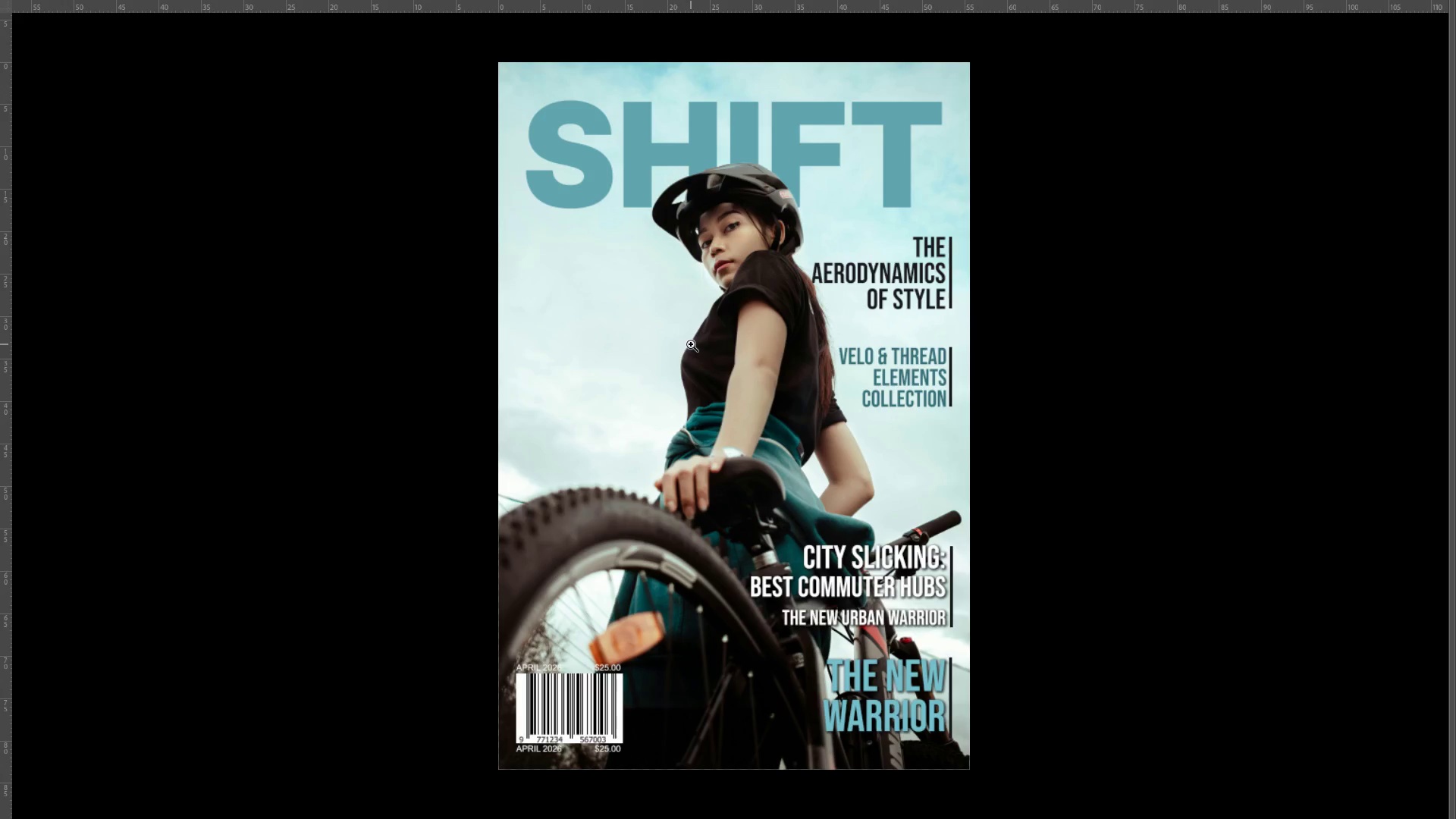 
key(F)
 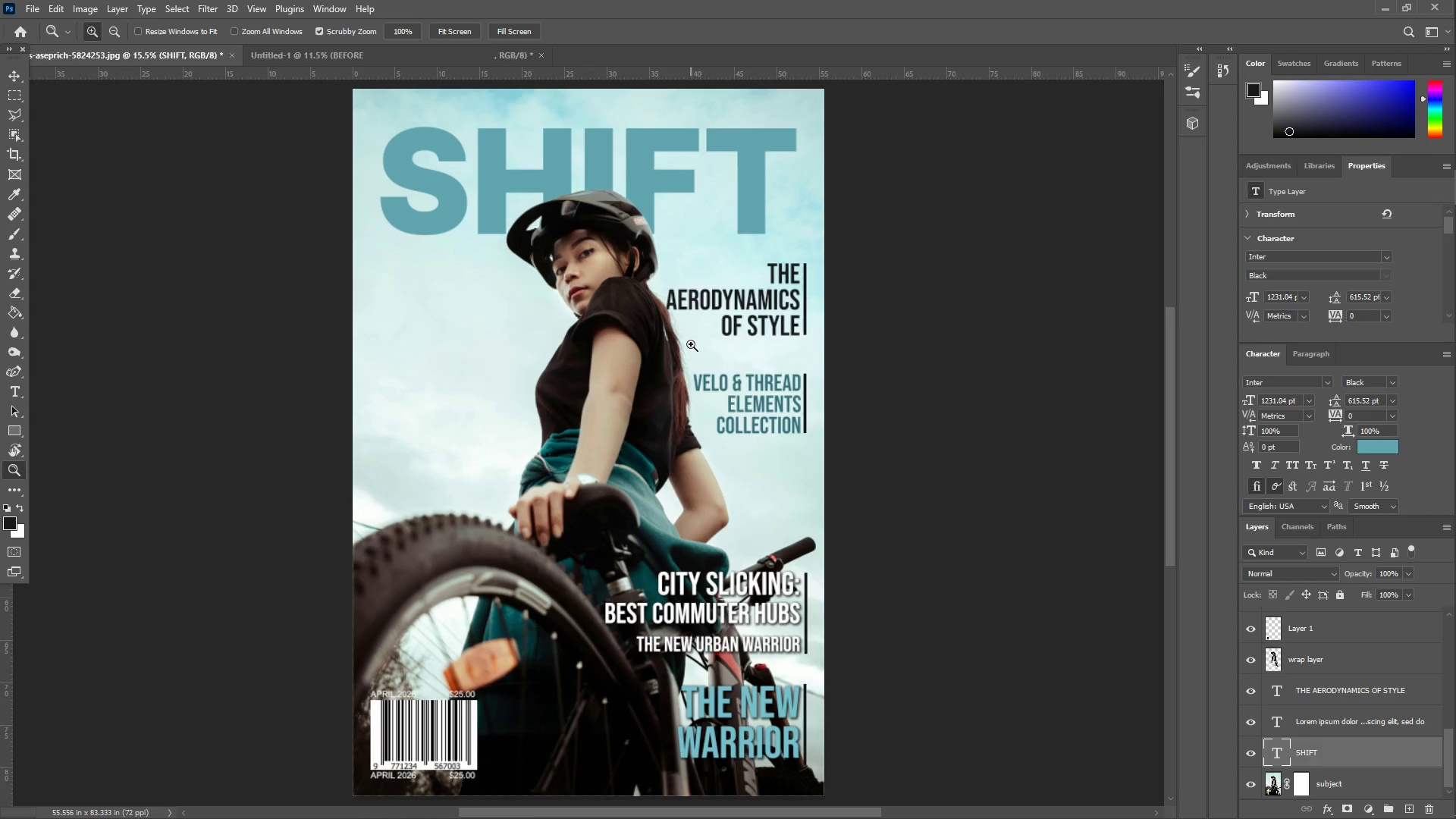 
wait(12.38)
 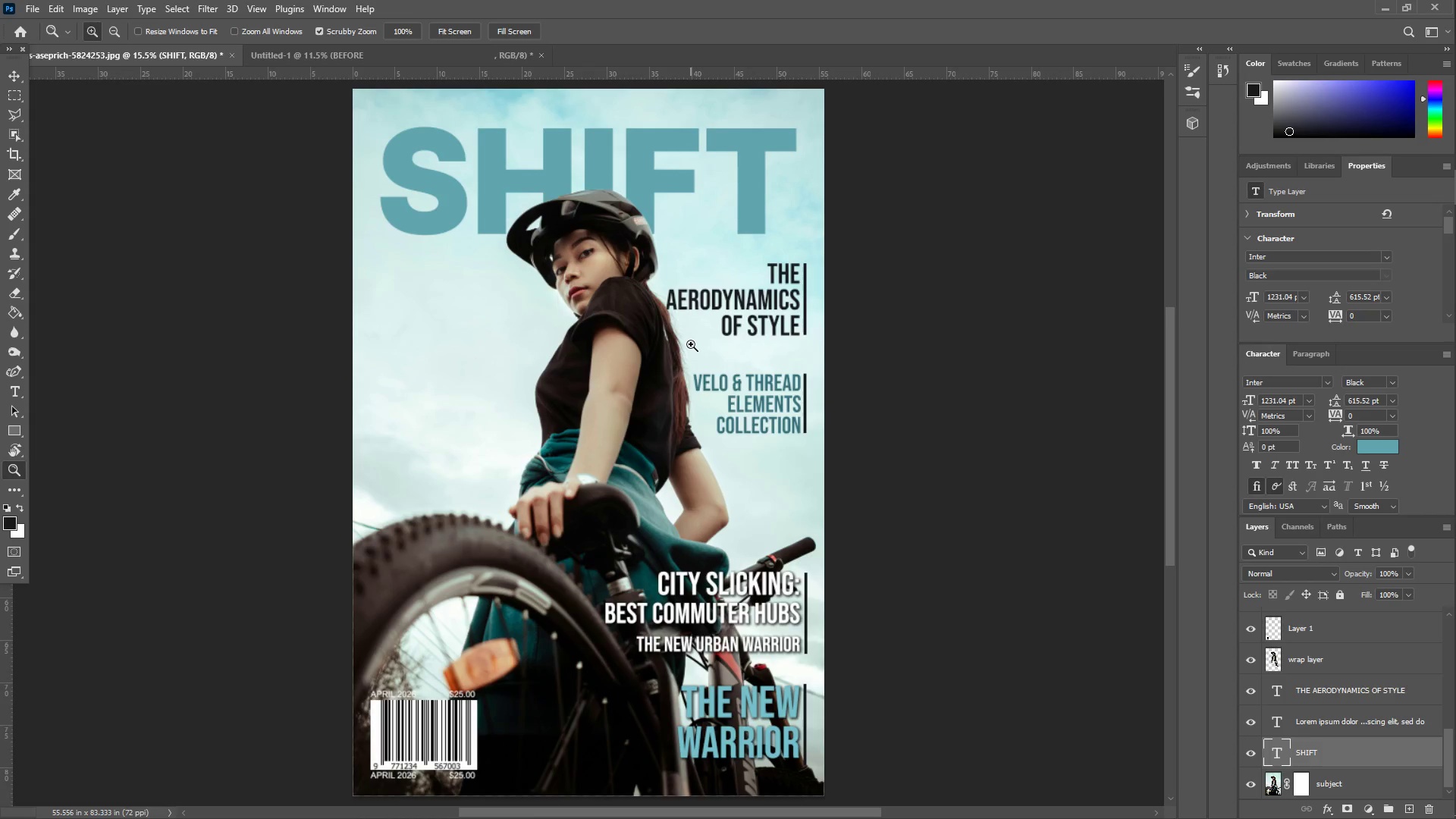 
left_click_drag(start_coordinate=[683, 305], to_coordinate=[719, 278])
 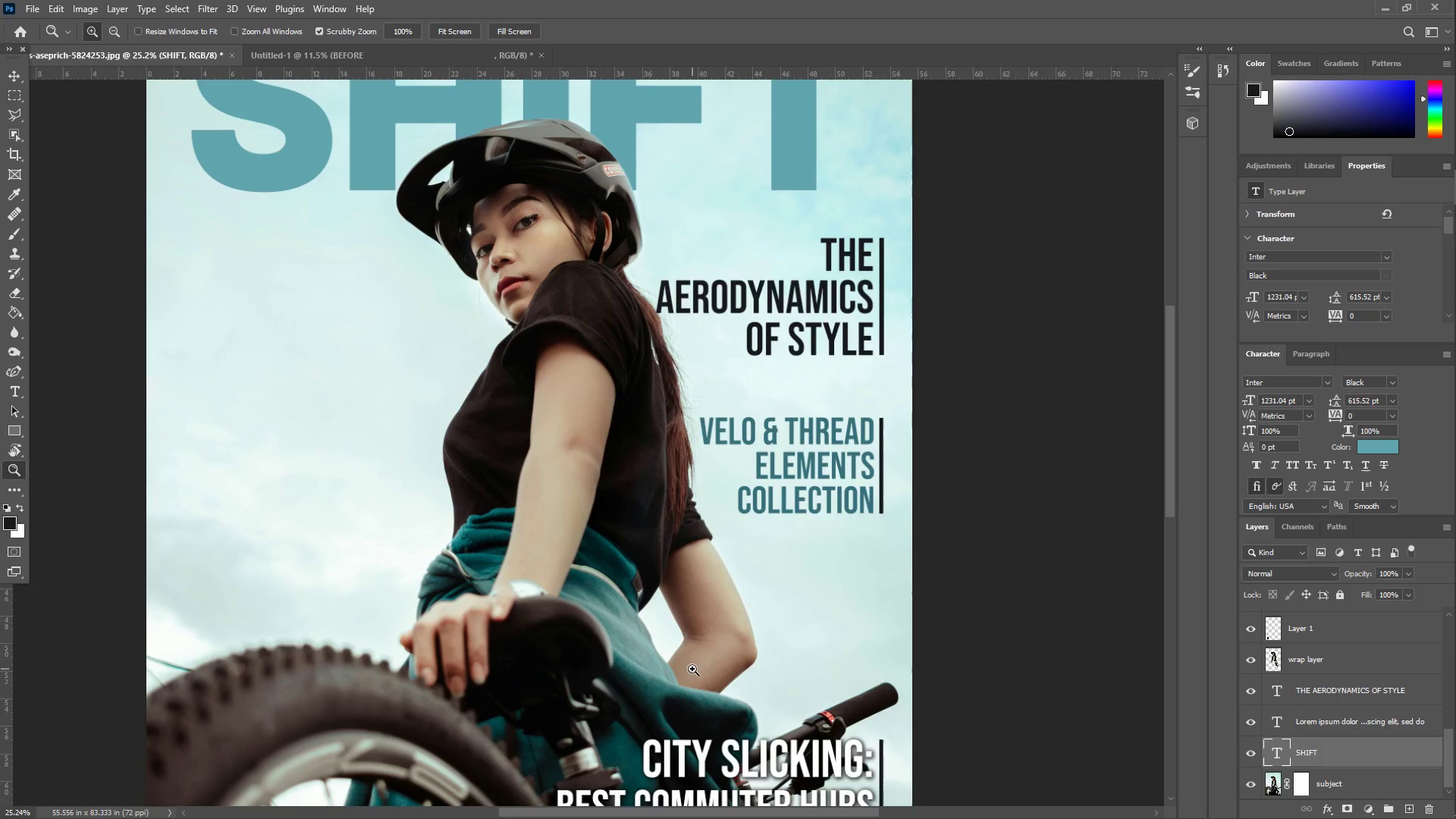 
wait(13.61)
 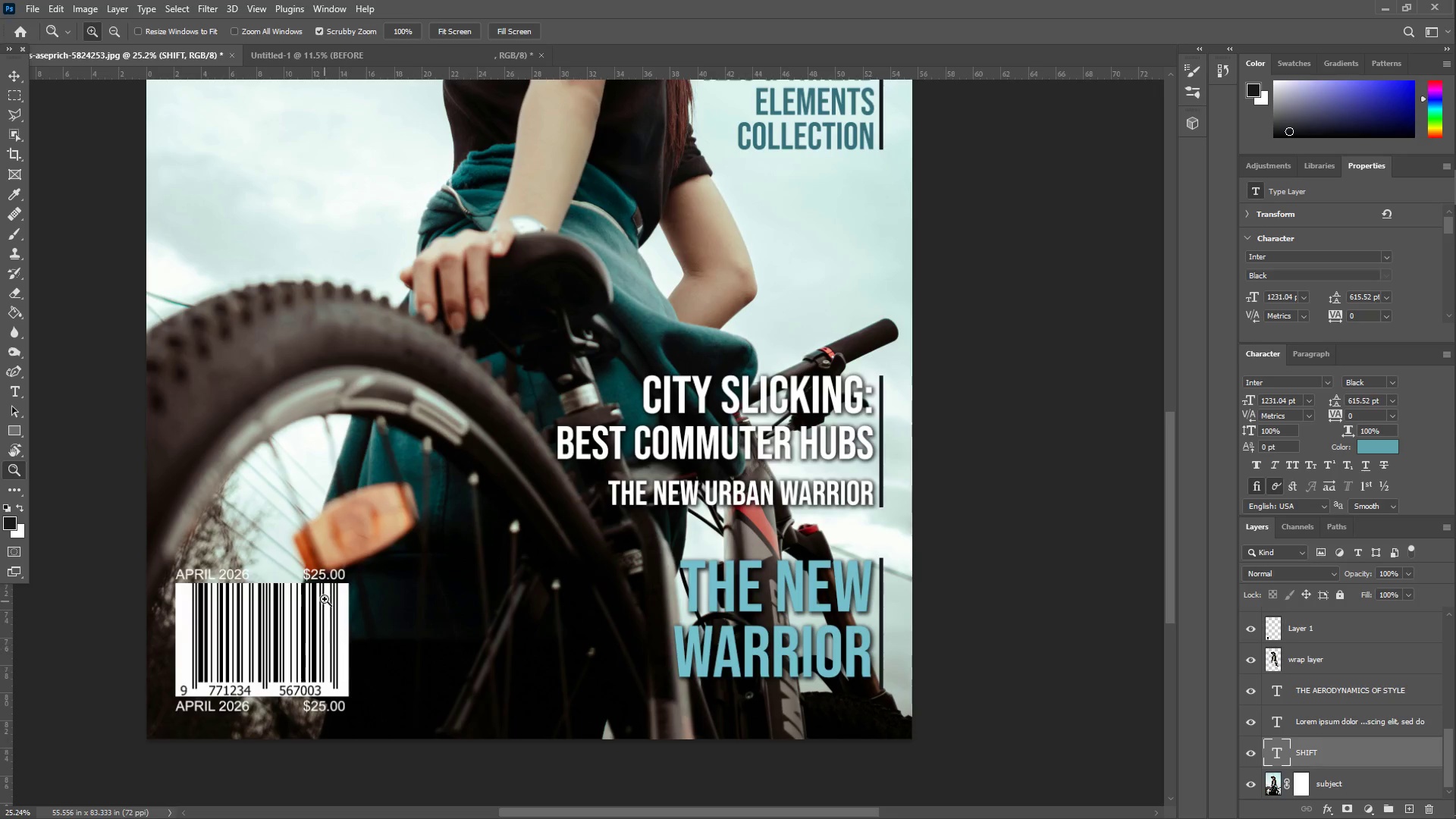 
left_click_drag(start_coordinate=[328, 593], to_coordinate=[372, 578])
 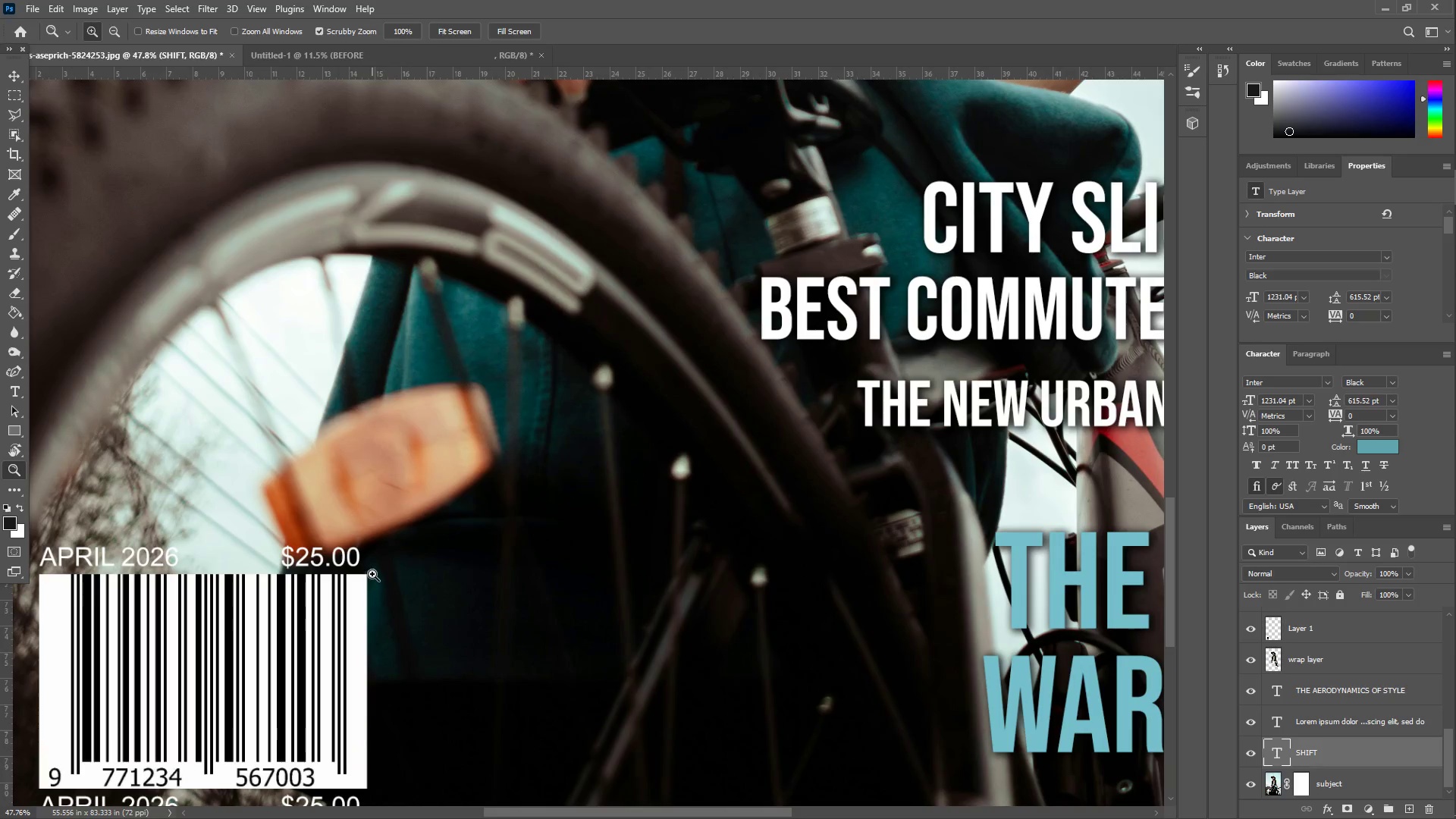 
scroll: coordinate [366, 682], scroll_direction: down, amount: 30.0
 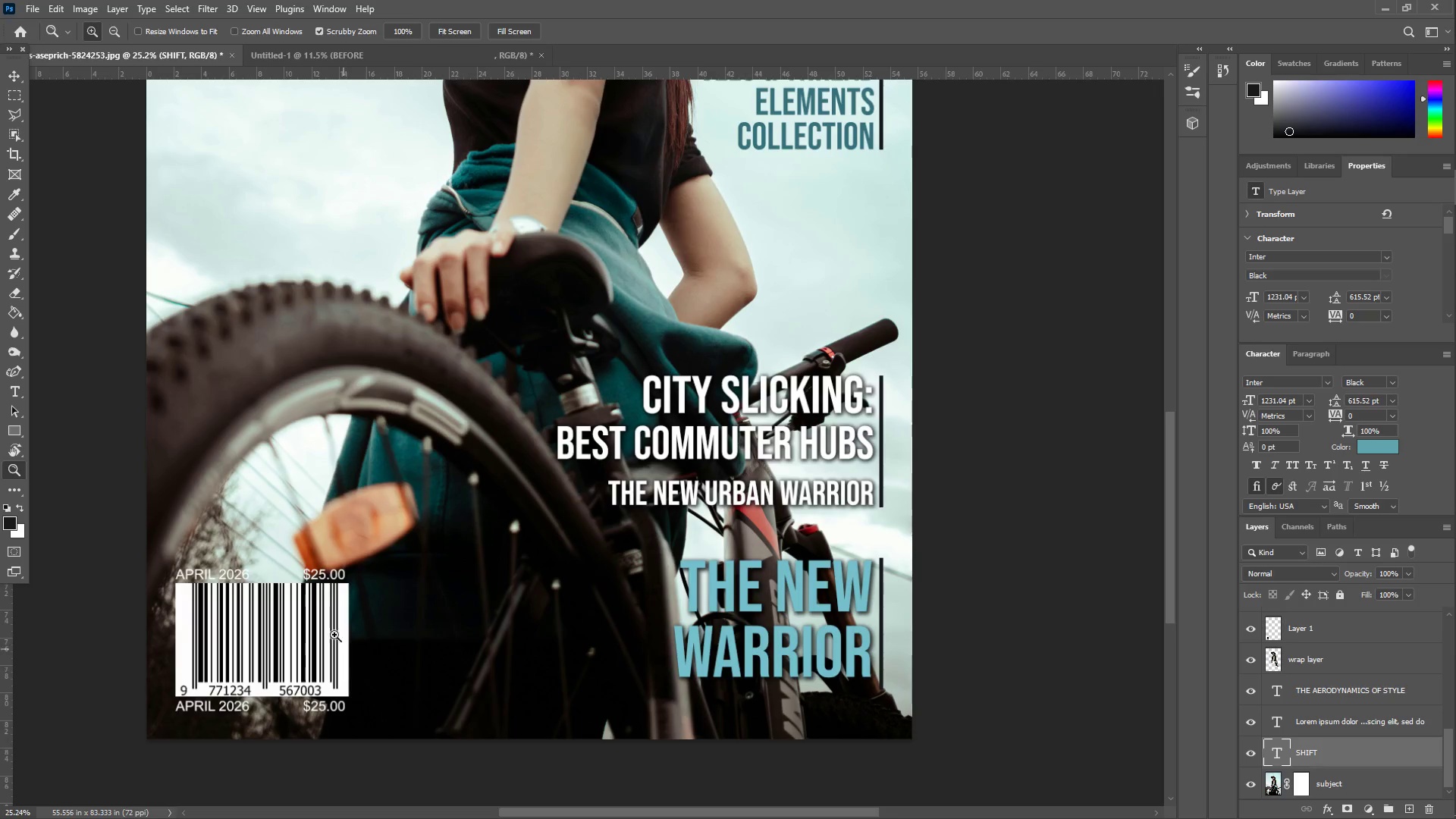 
hold_key(key=Space, duration=0.64)
 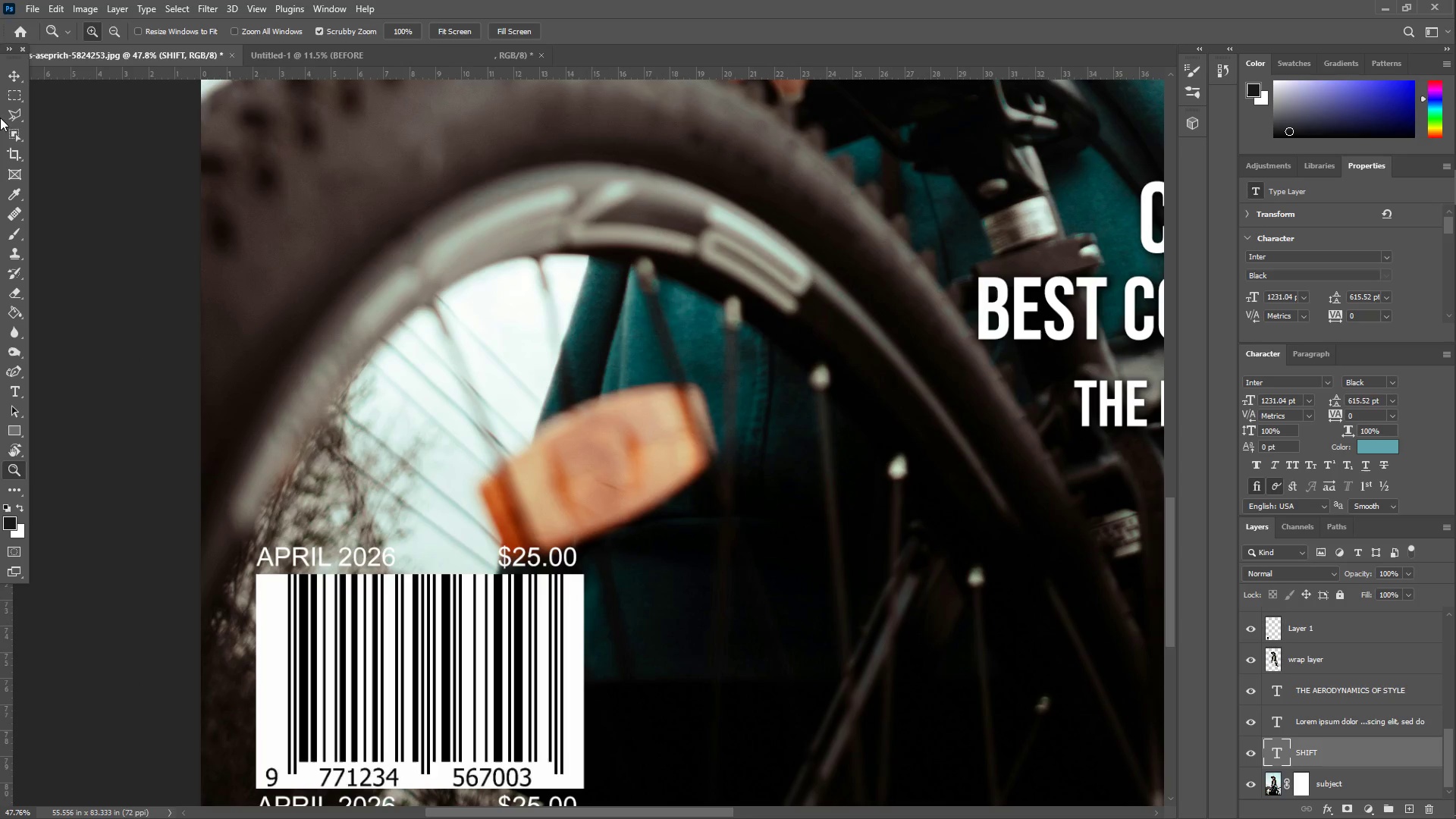 
left_click_drag(start_coordinate=[390, 566], to_coordinate=[607, 566])
 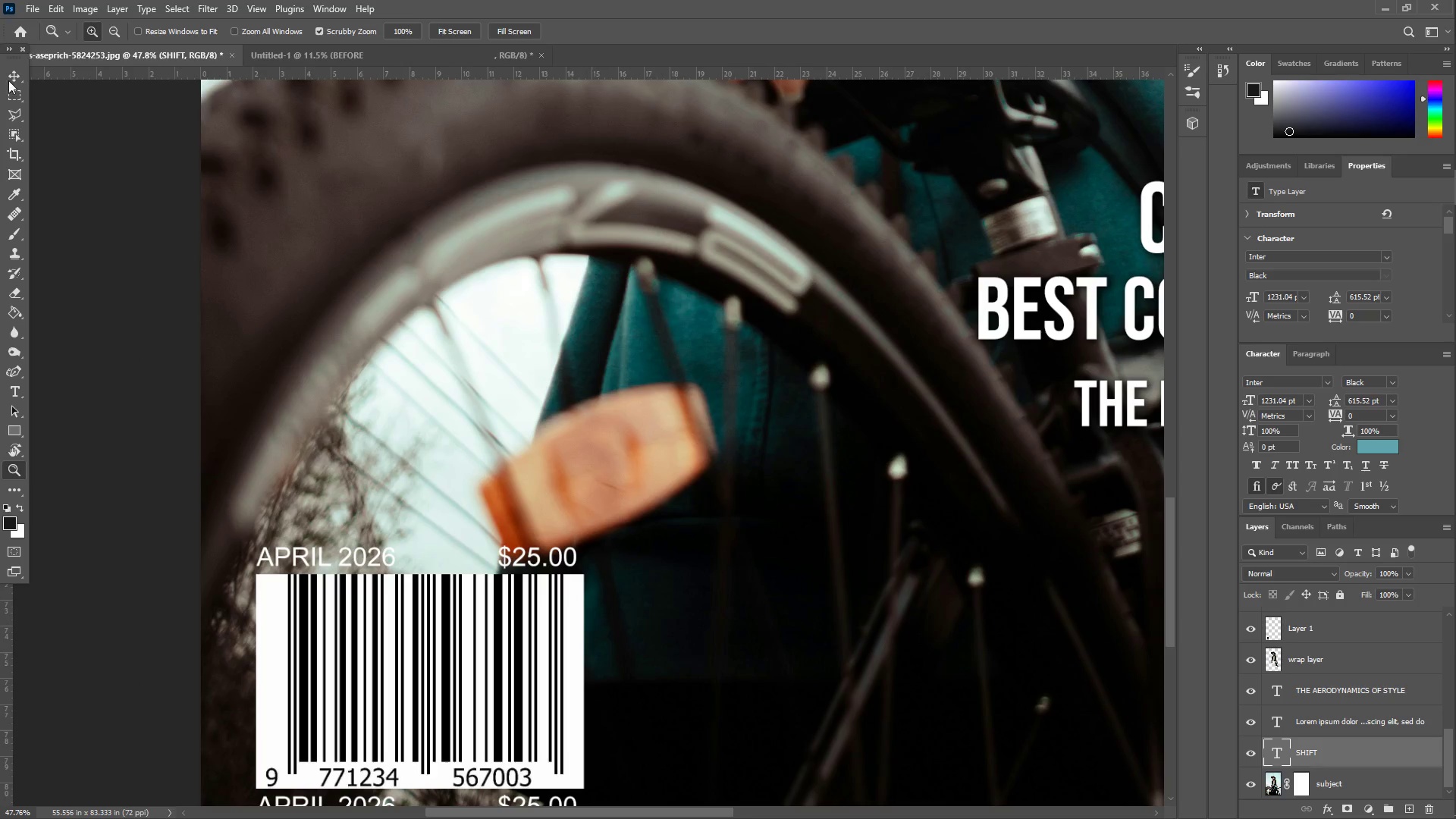 
left_click([14, 72])
 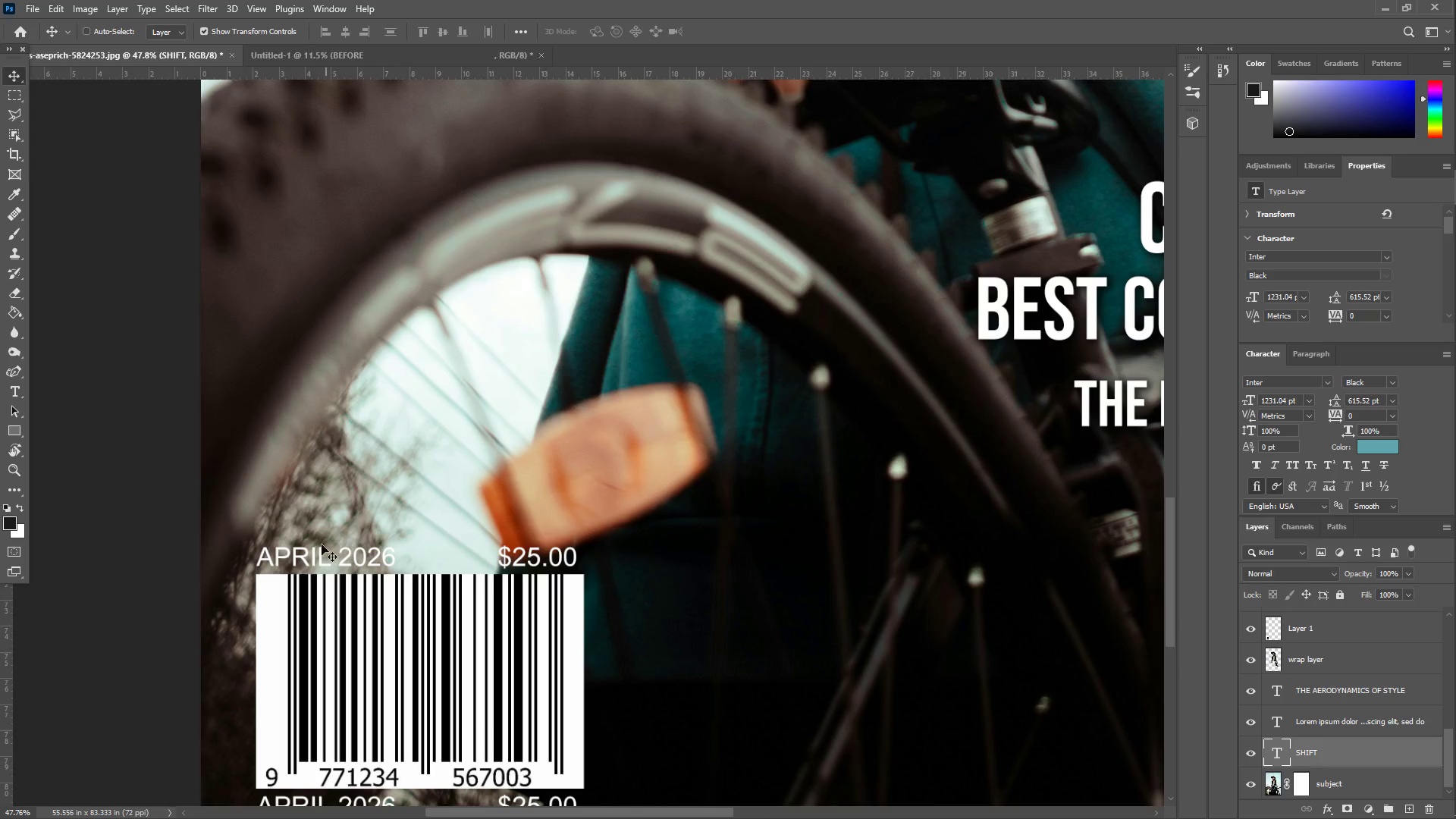 
right_click([287, 551])
 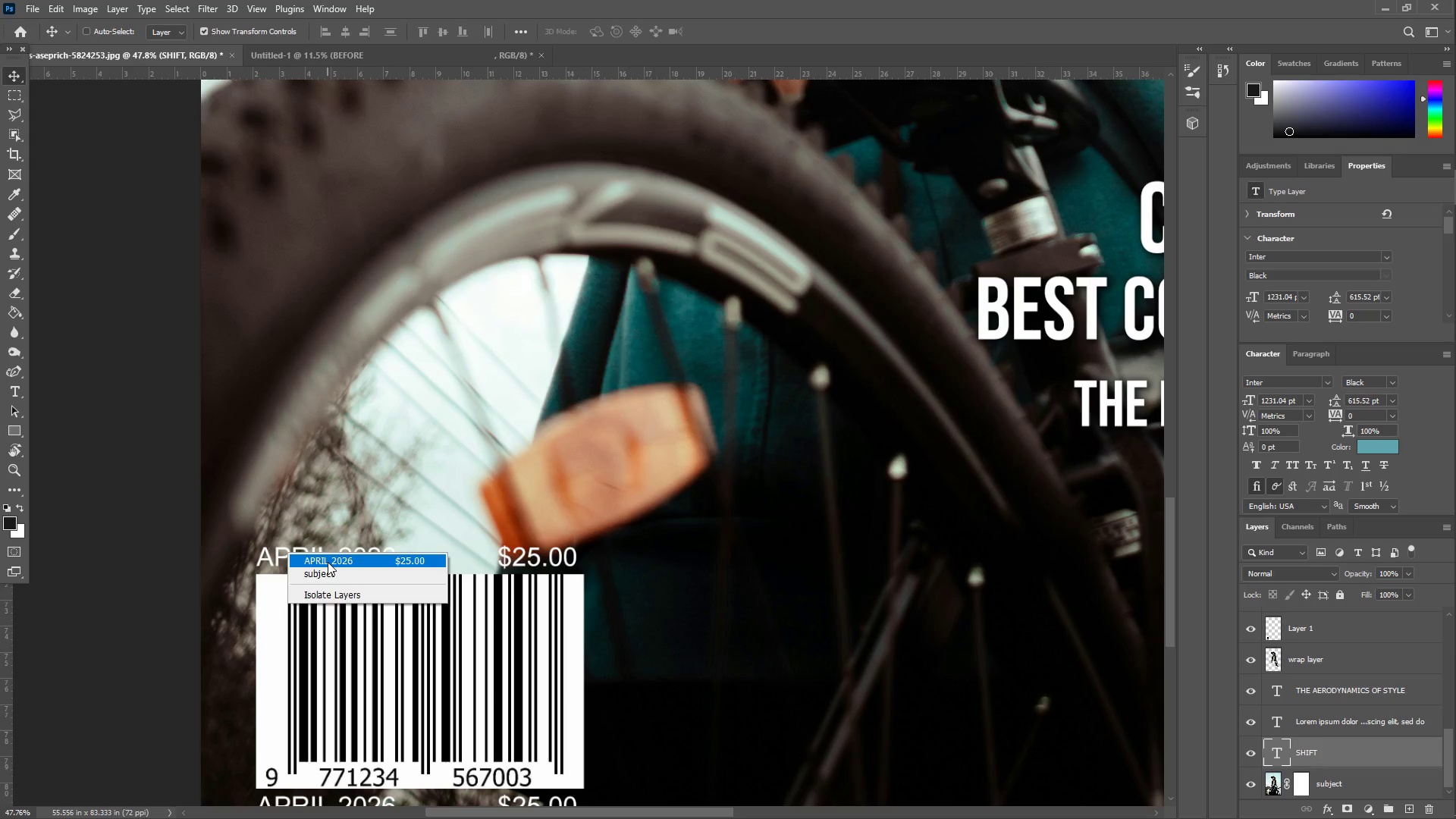 
left_click([328, 562])
 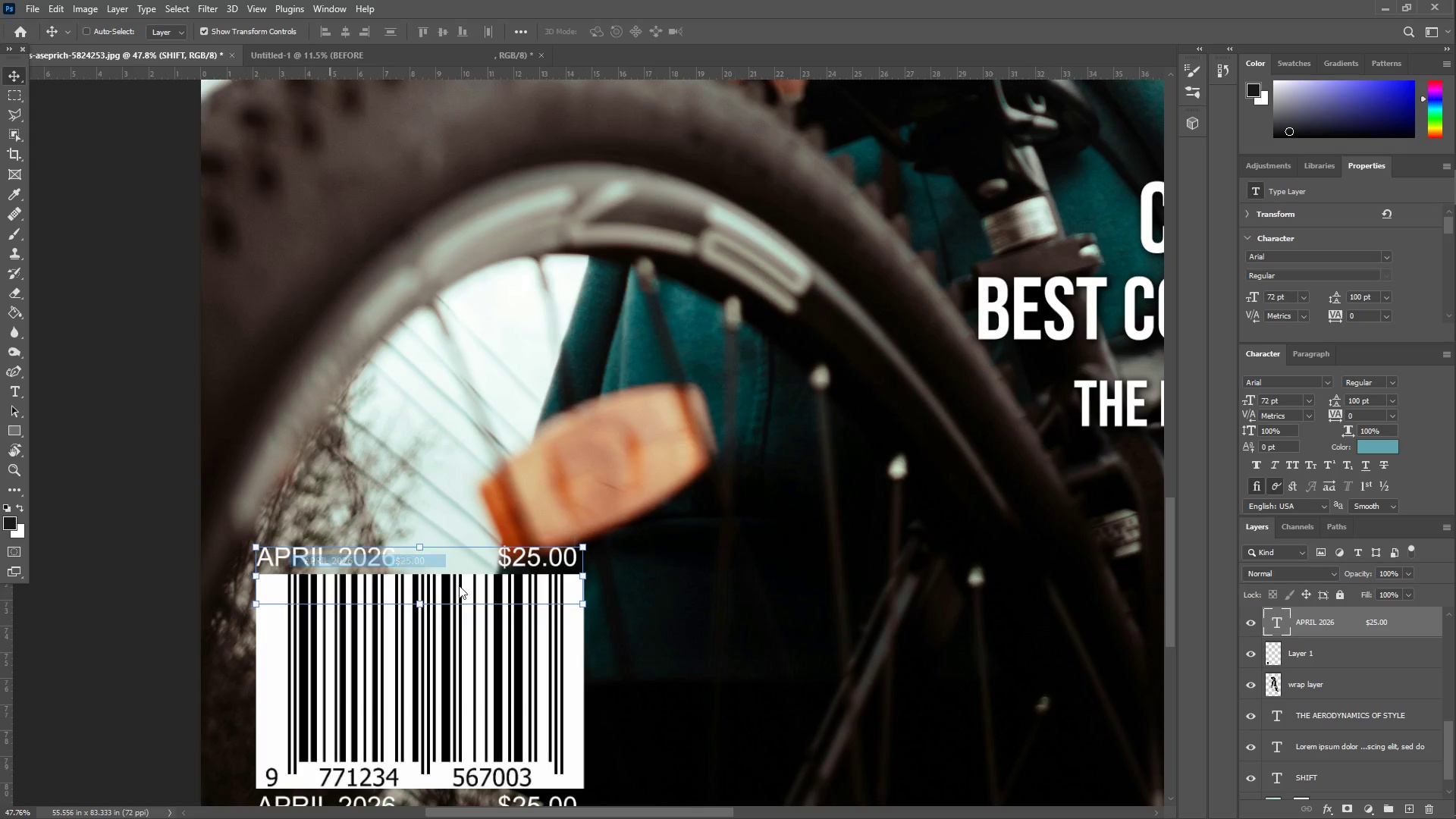 
hold_key(key=ShiftLeft, duration=1.5)
left_click([472, 690])
 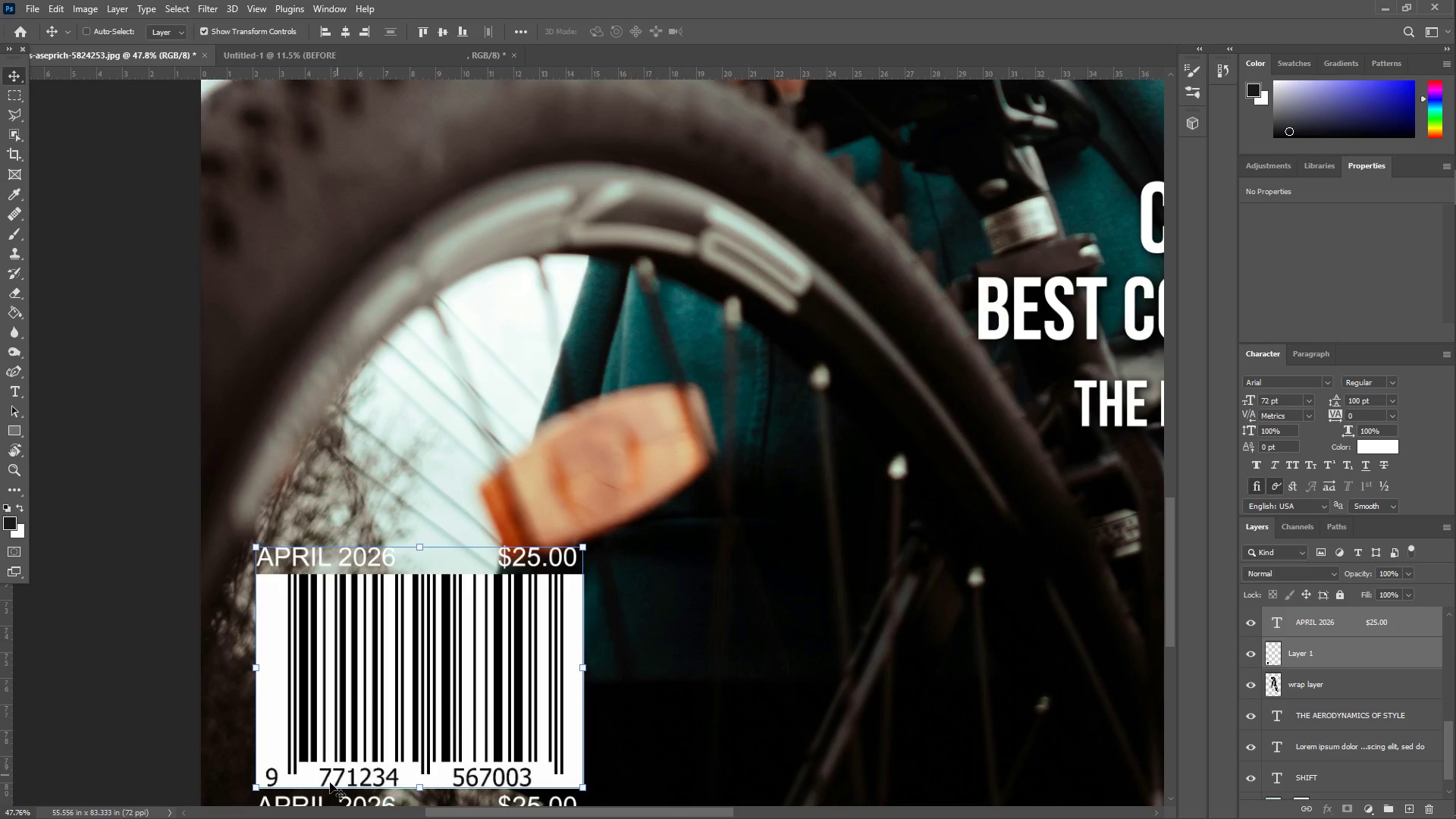 
hold_key(key=ShiftLeft, duration=0.92)
right_click([361, 708])
 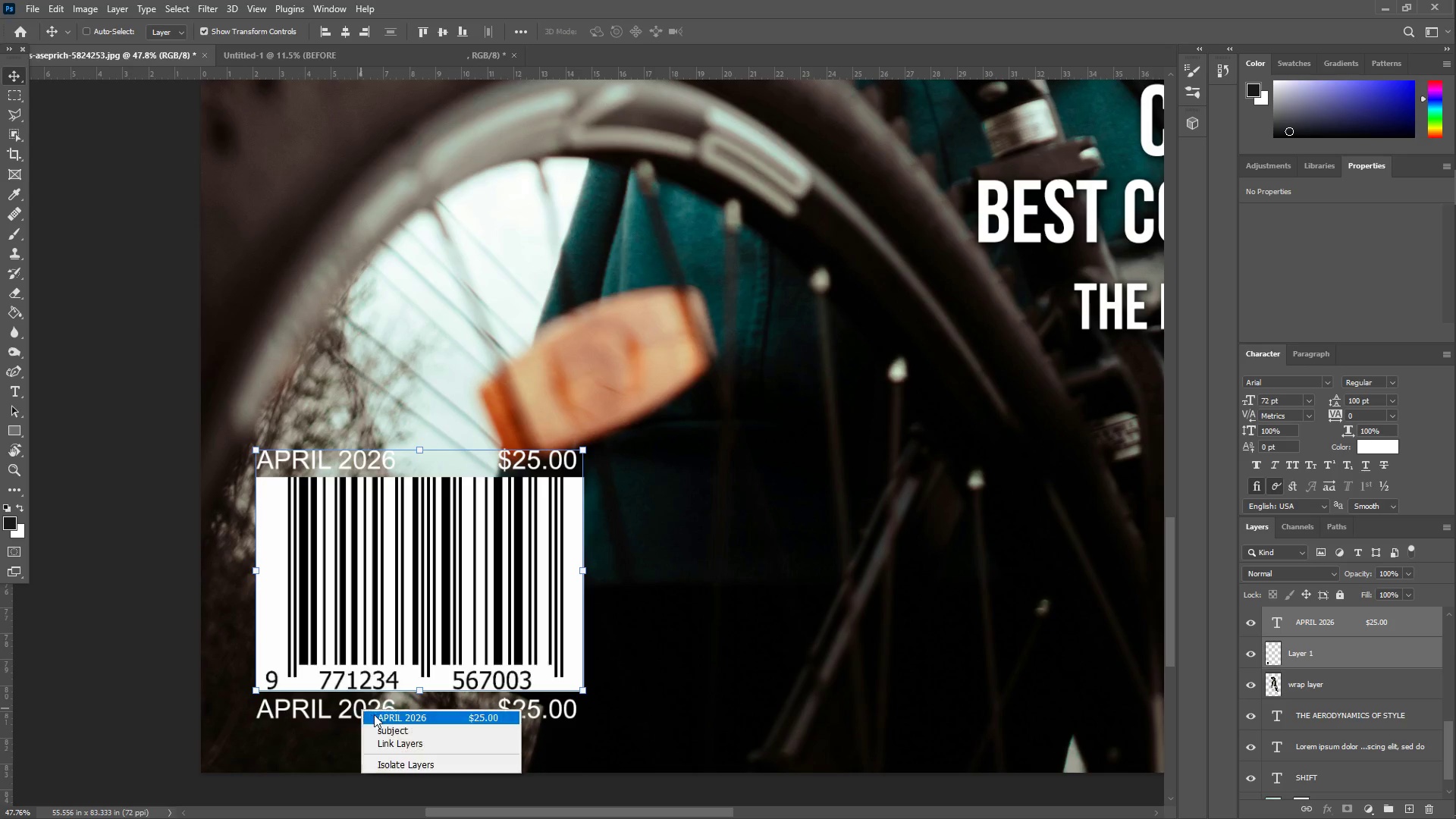 
scroll: coordinate [383, 723], scroll_direction: down, amount: 8.0
 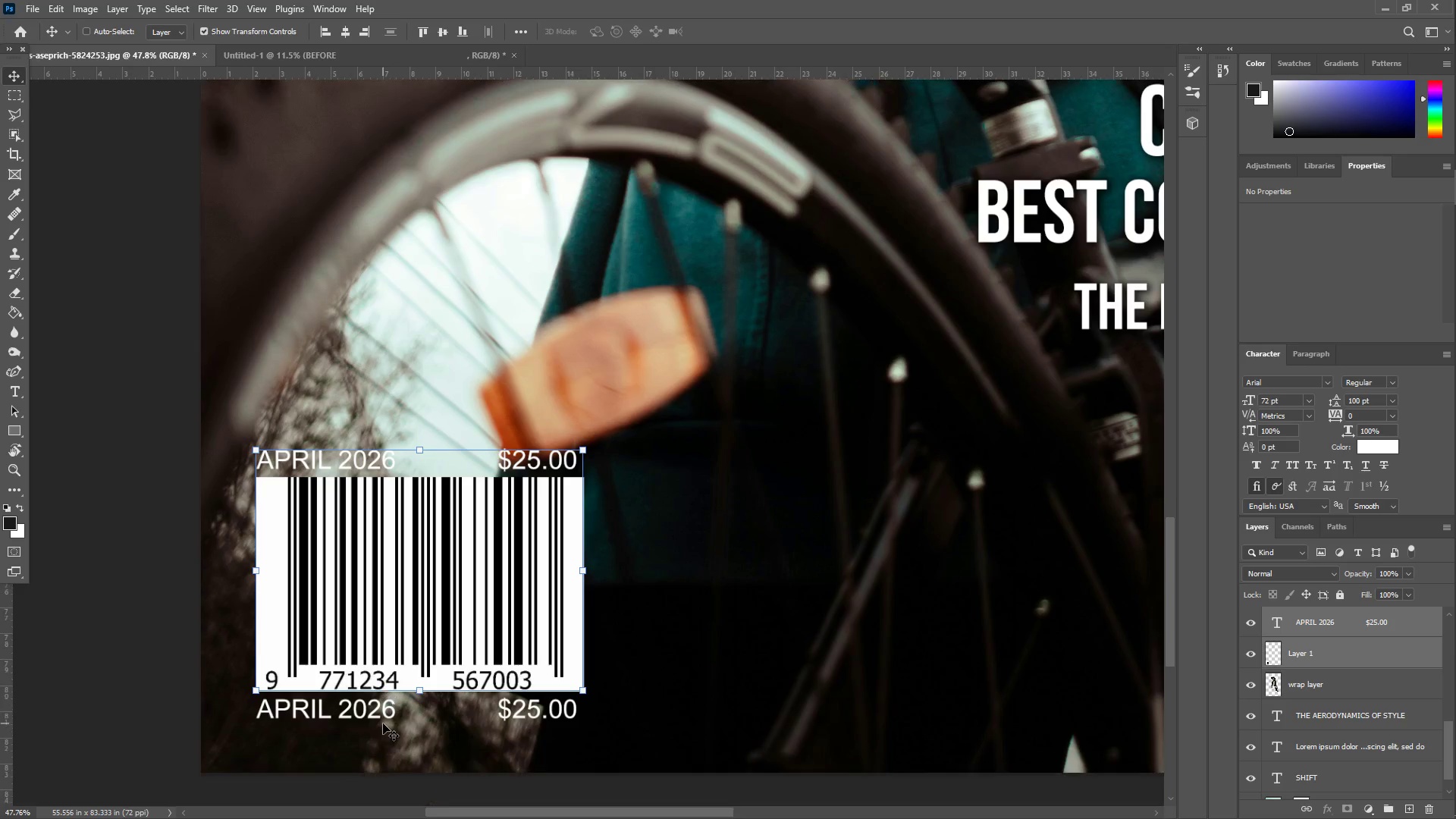 
left_click([375, 714])
 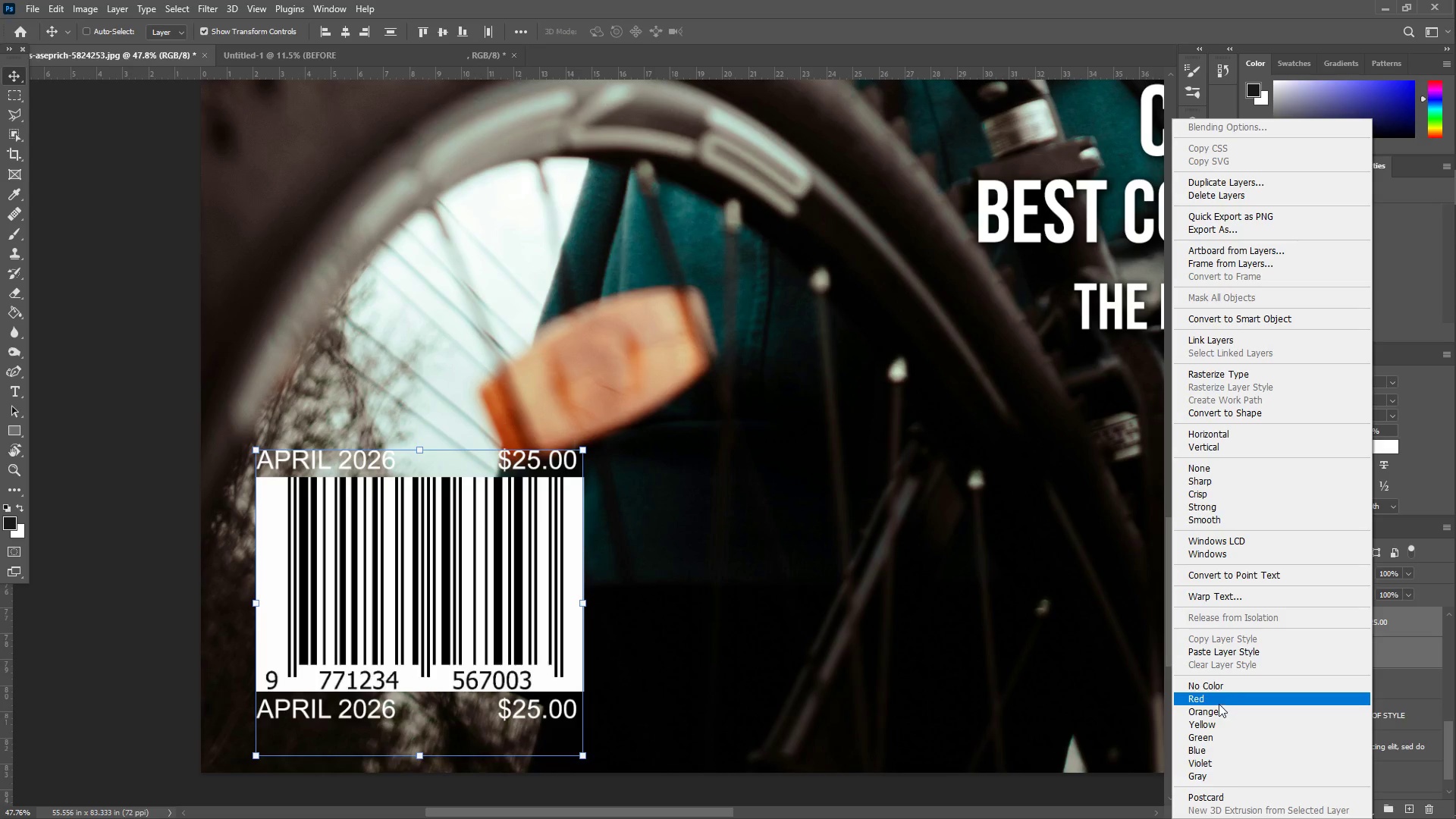 
wait(5.75)
 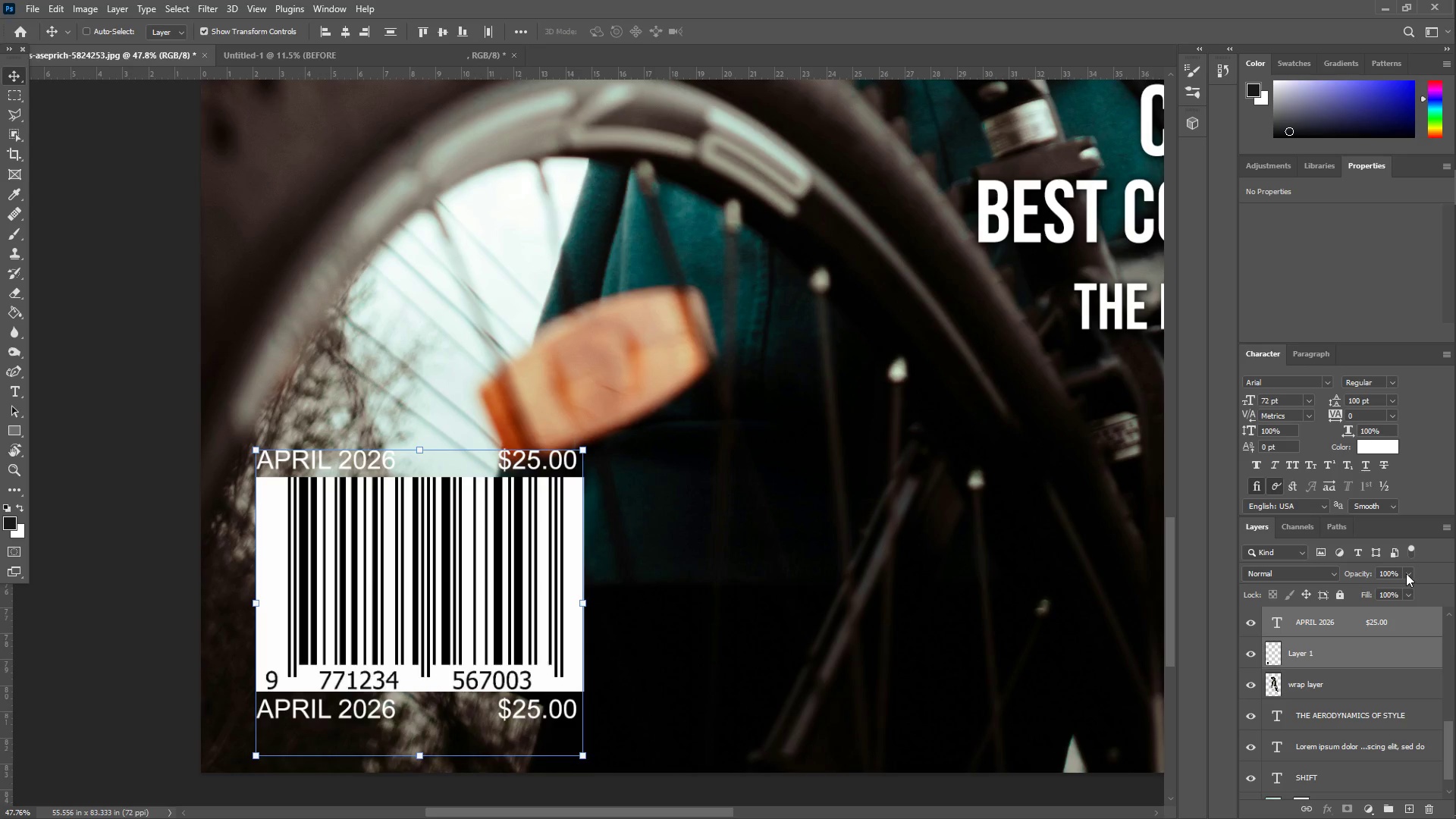 
left_click([1228, 373])
 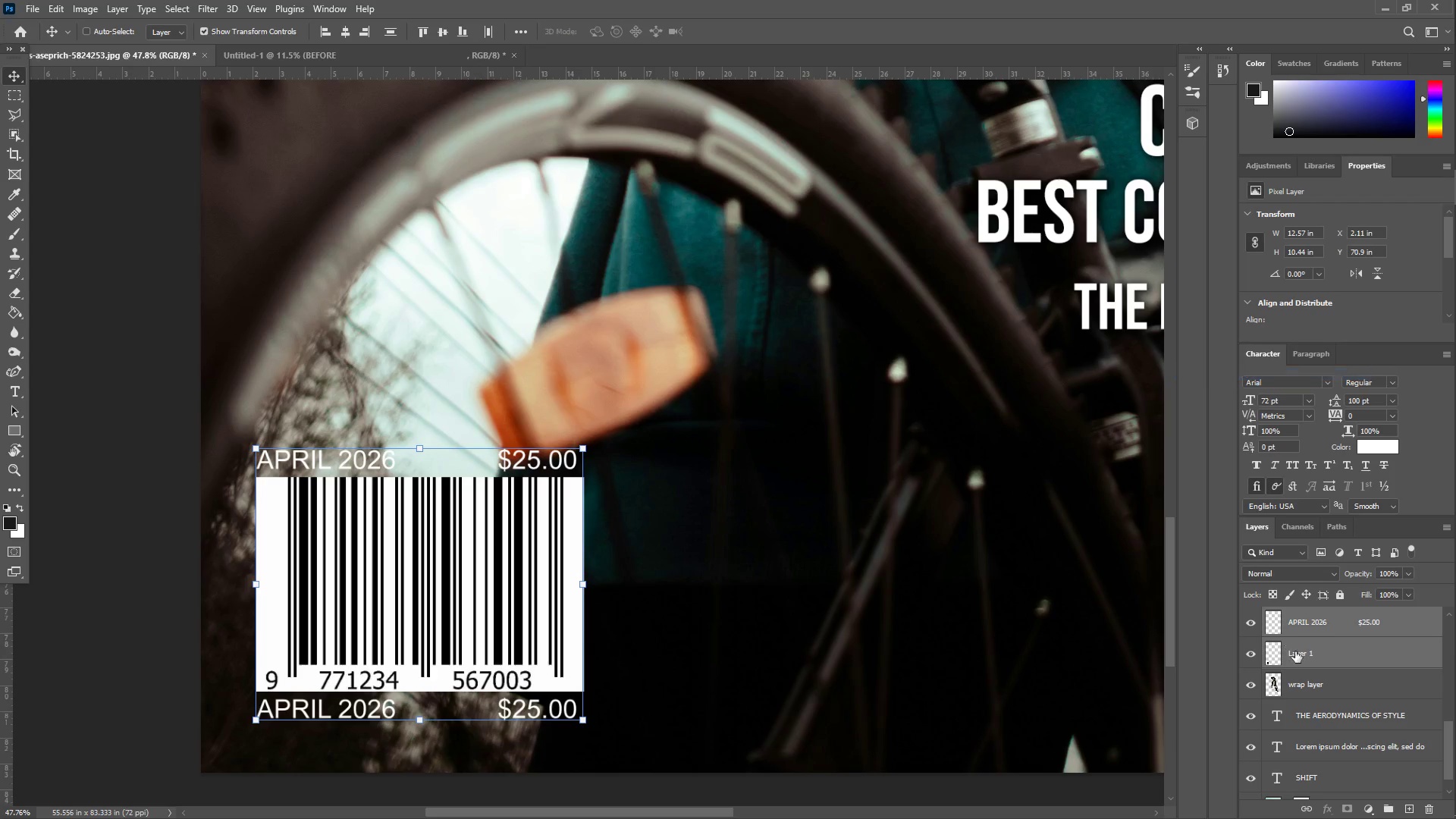 
right_click([1332, 636])
 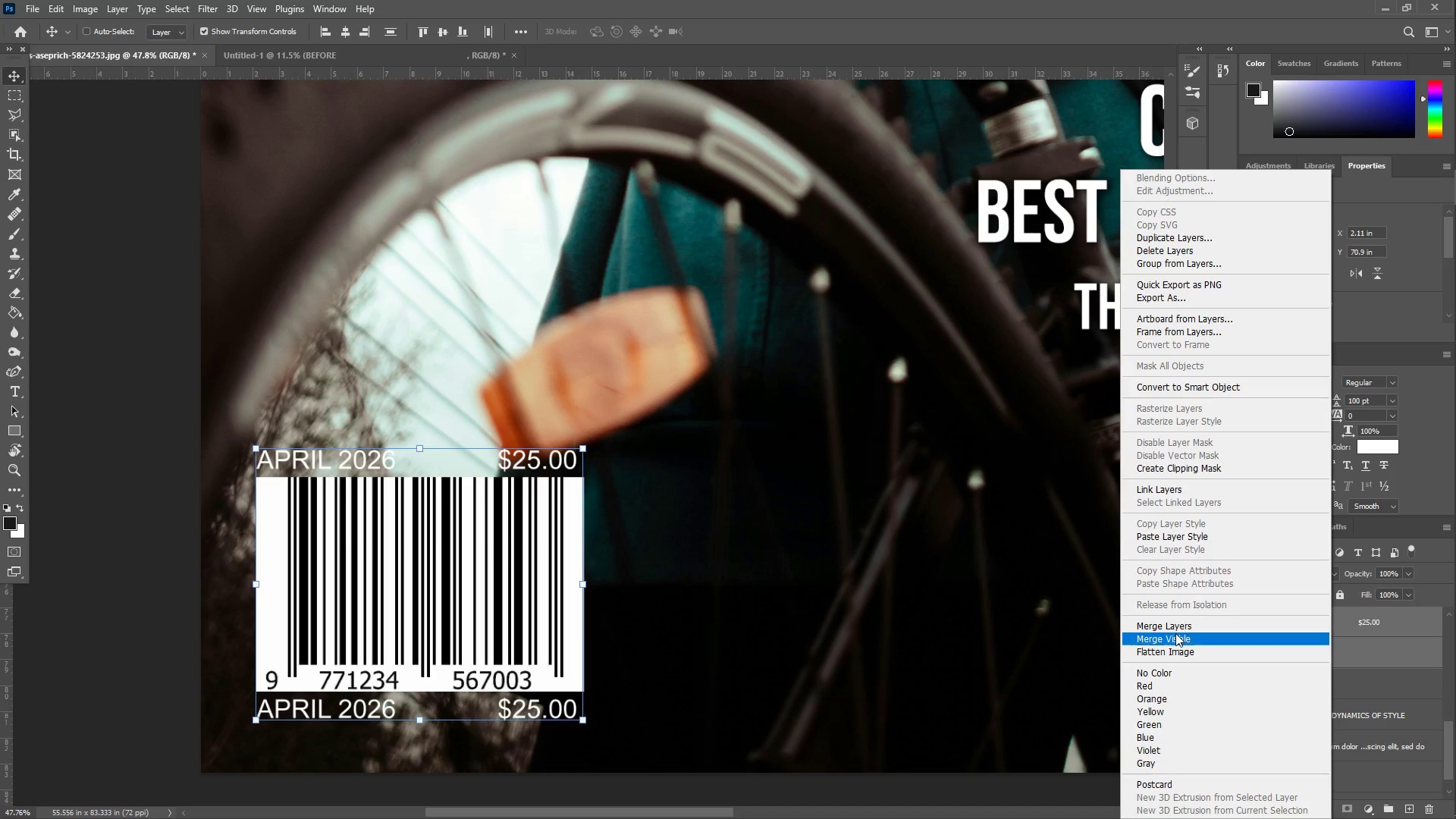 
left_click([1169, 625])
 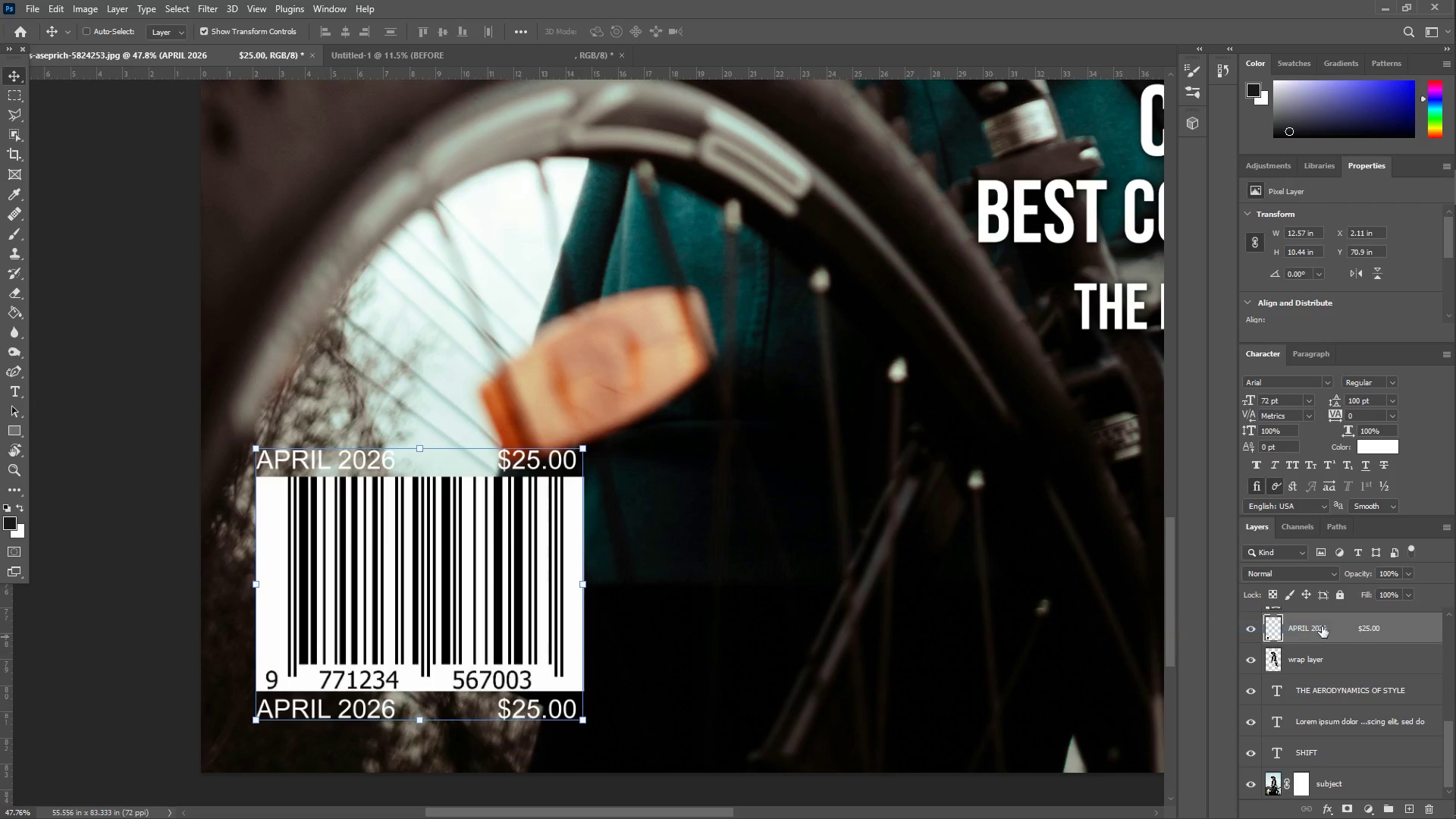 
double_click([1322, 624])
 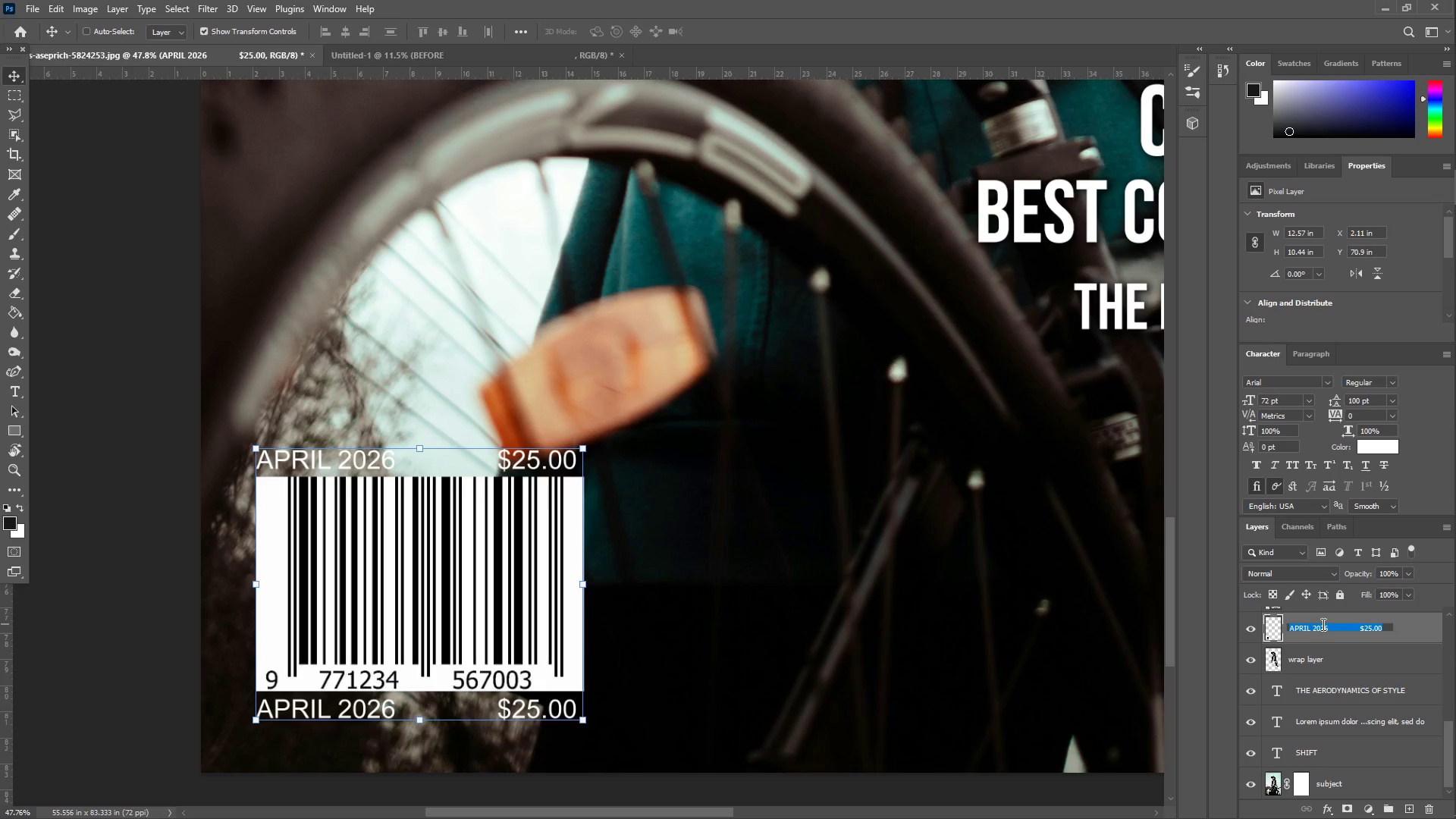 
type(sticker)
 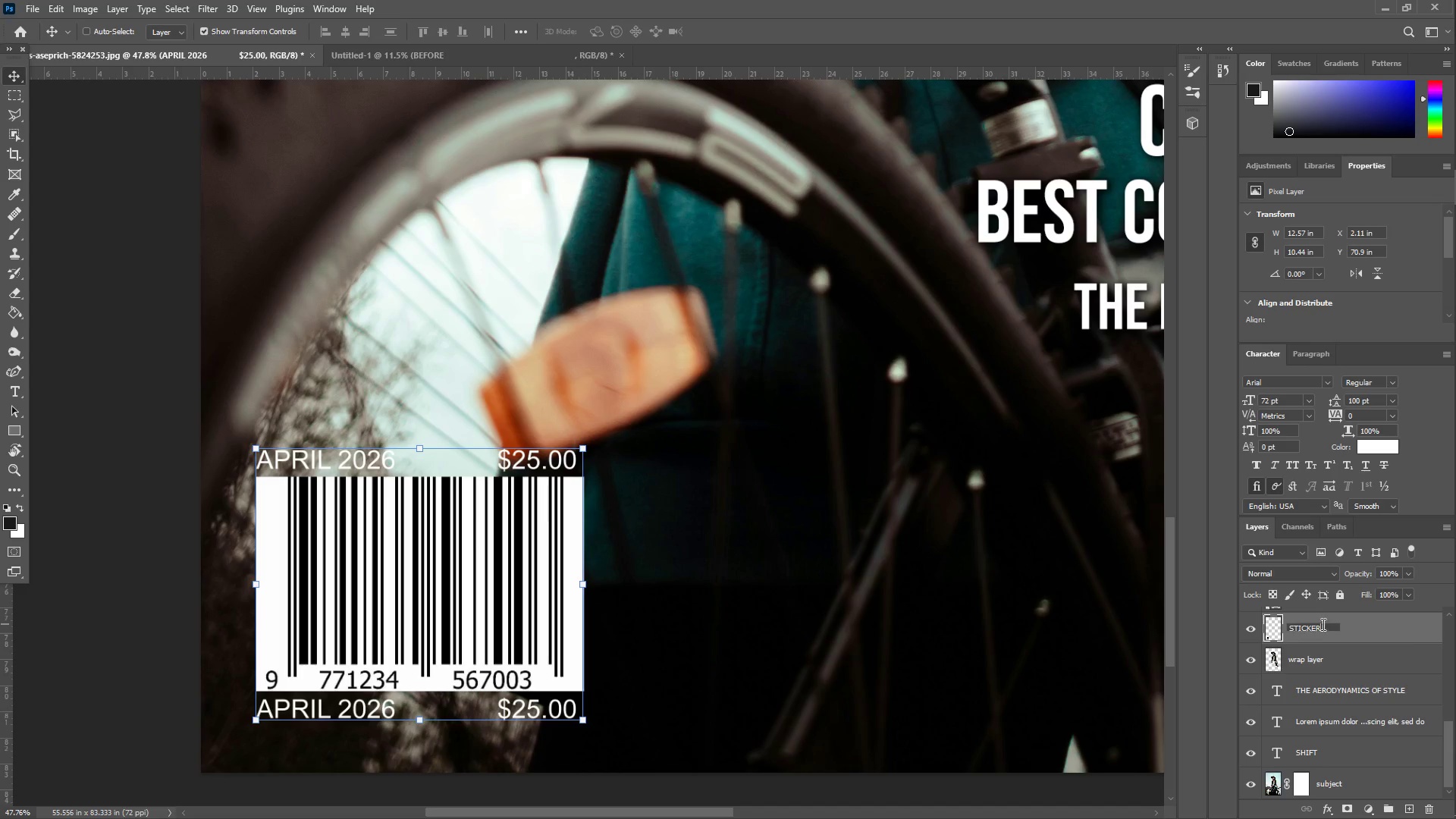 
key(Enter)
 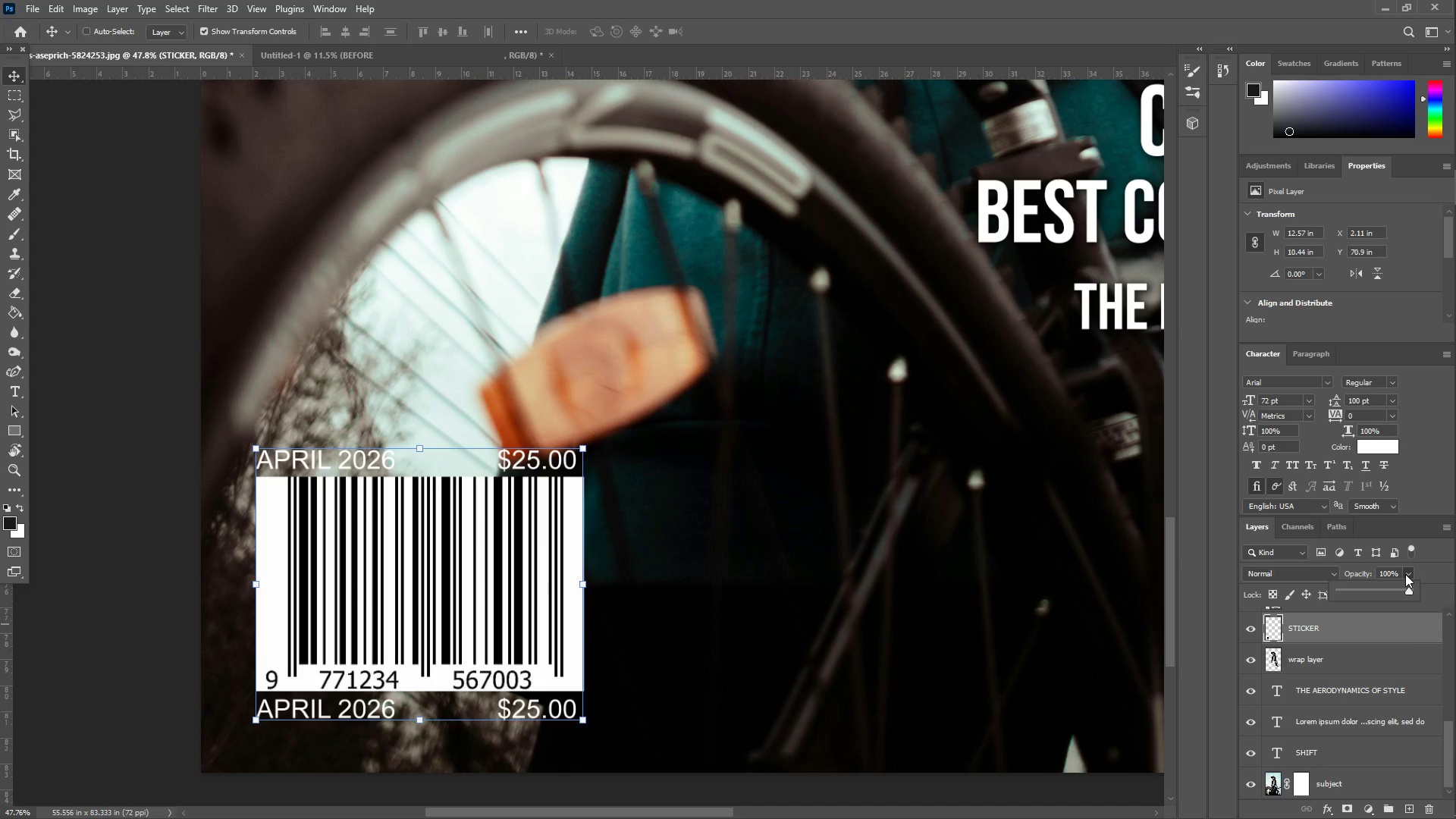 
wait(8.97)
 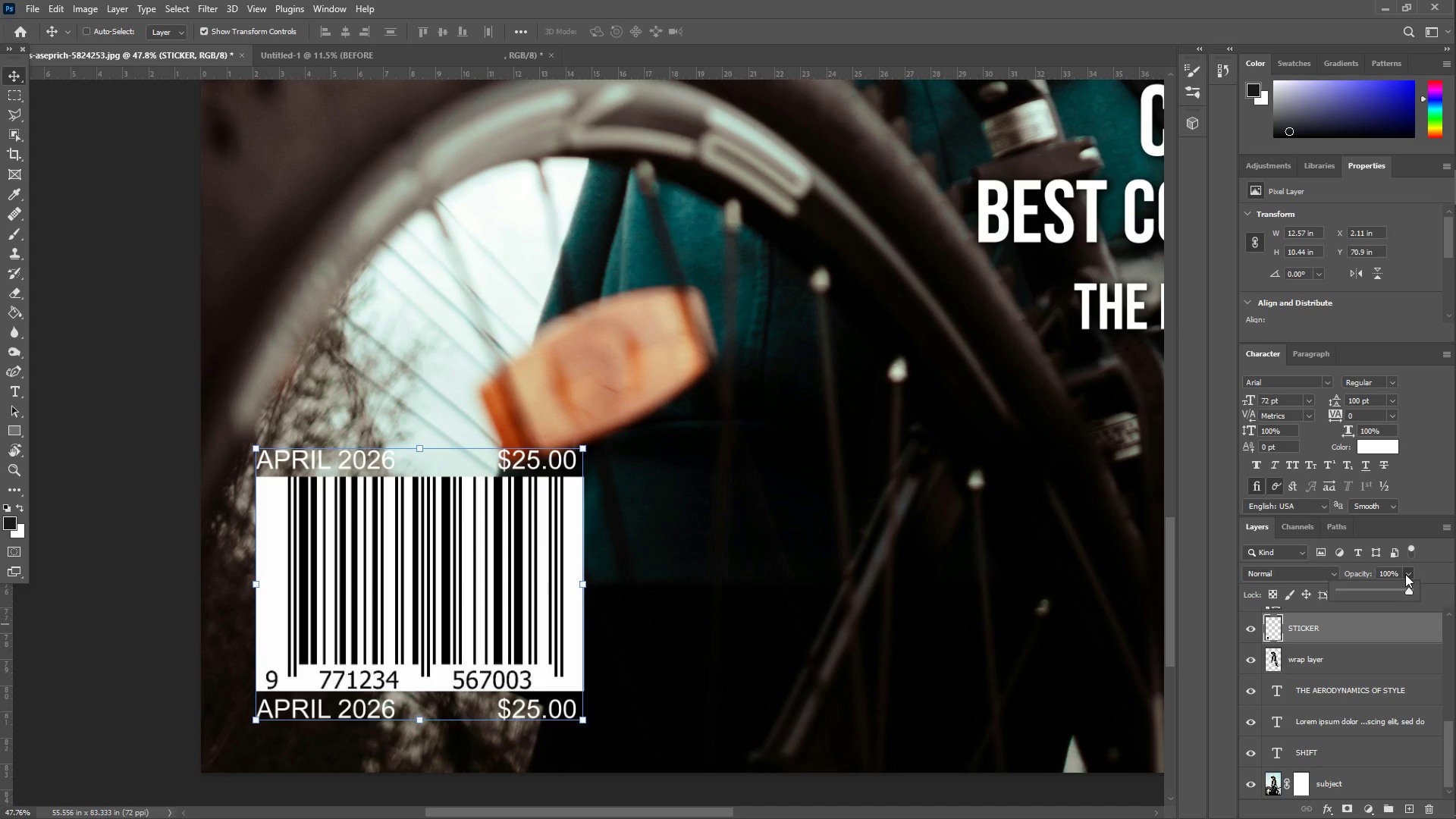 
left_click([1395, 571])
 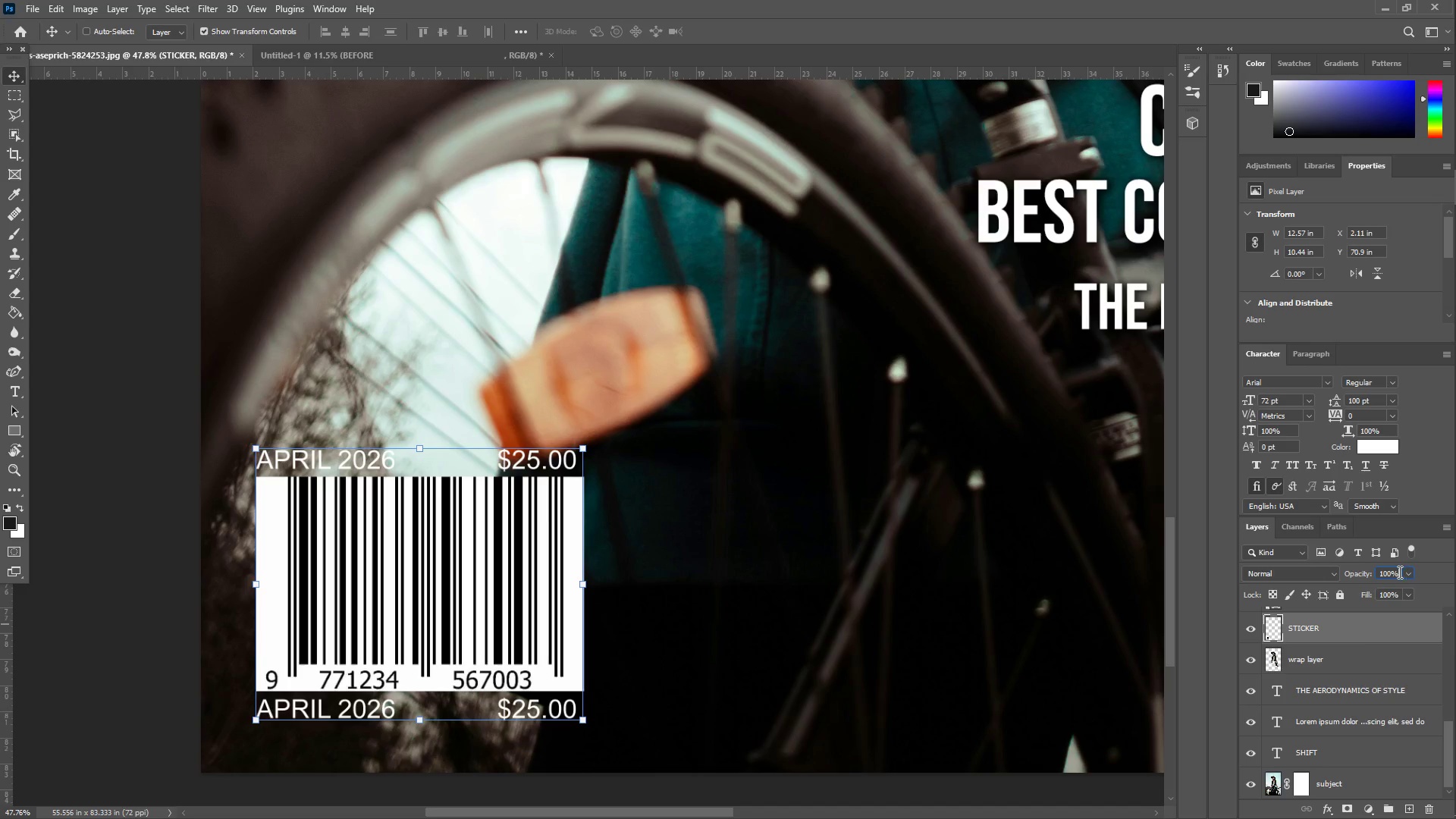 
left_click_drag(start_coordinate=[1398, 572], to_coordinate=[1366, 576])
 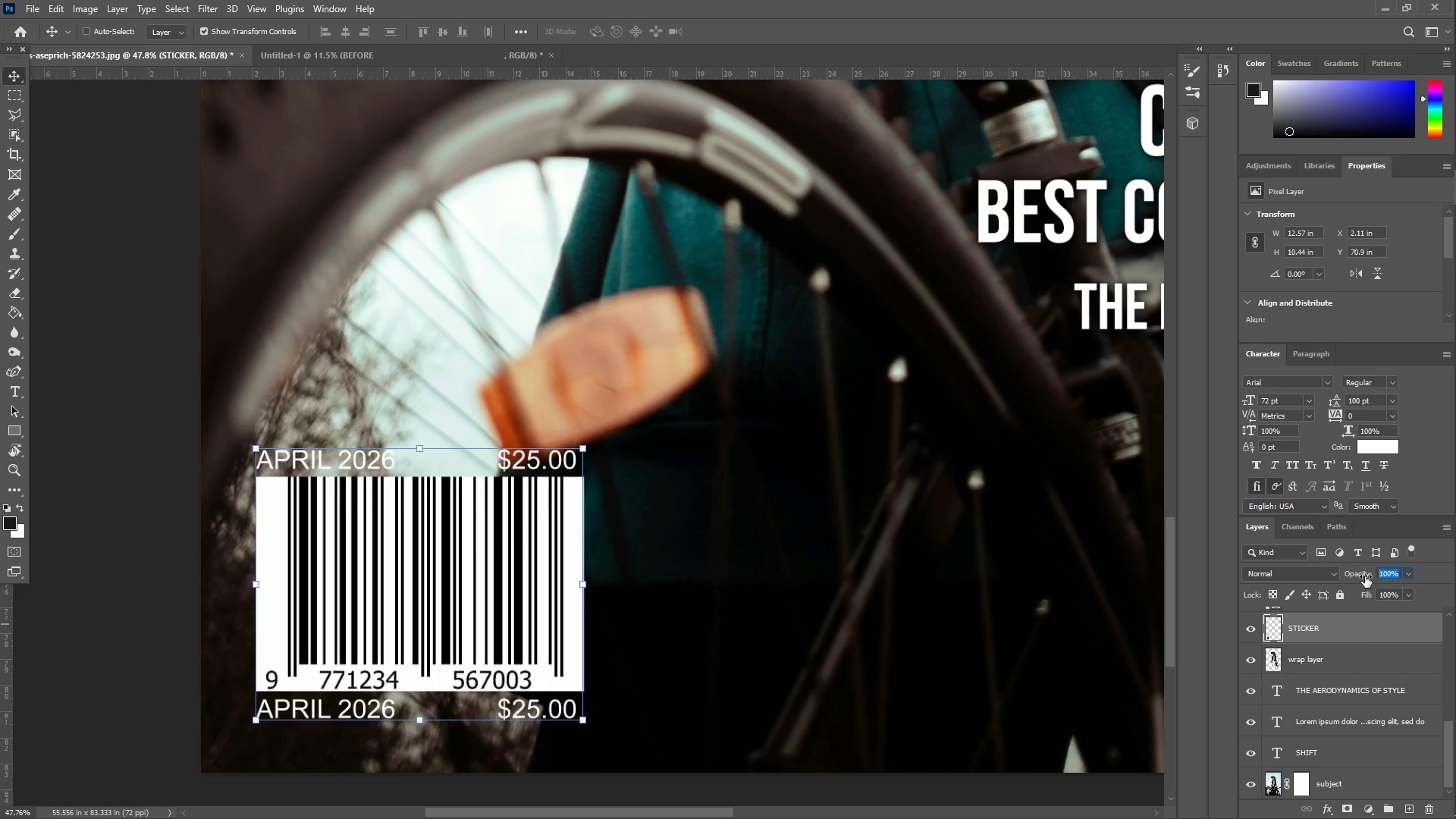 
key(Numpad9)
 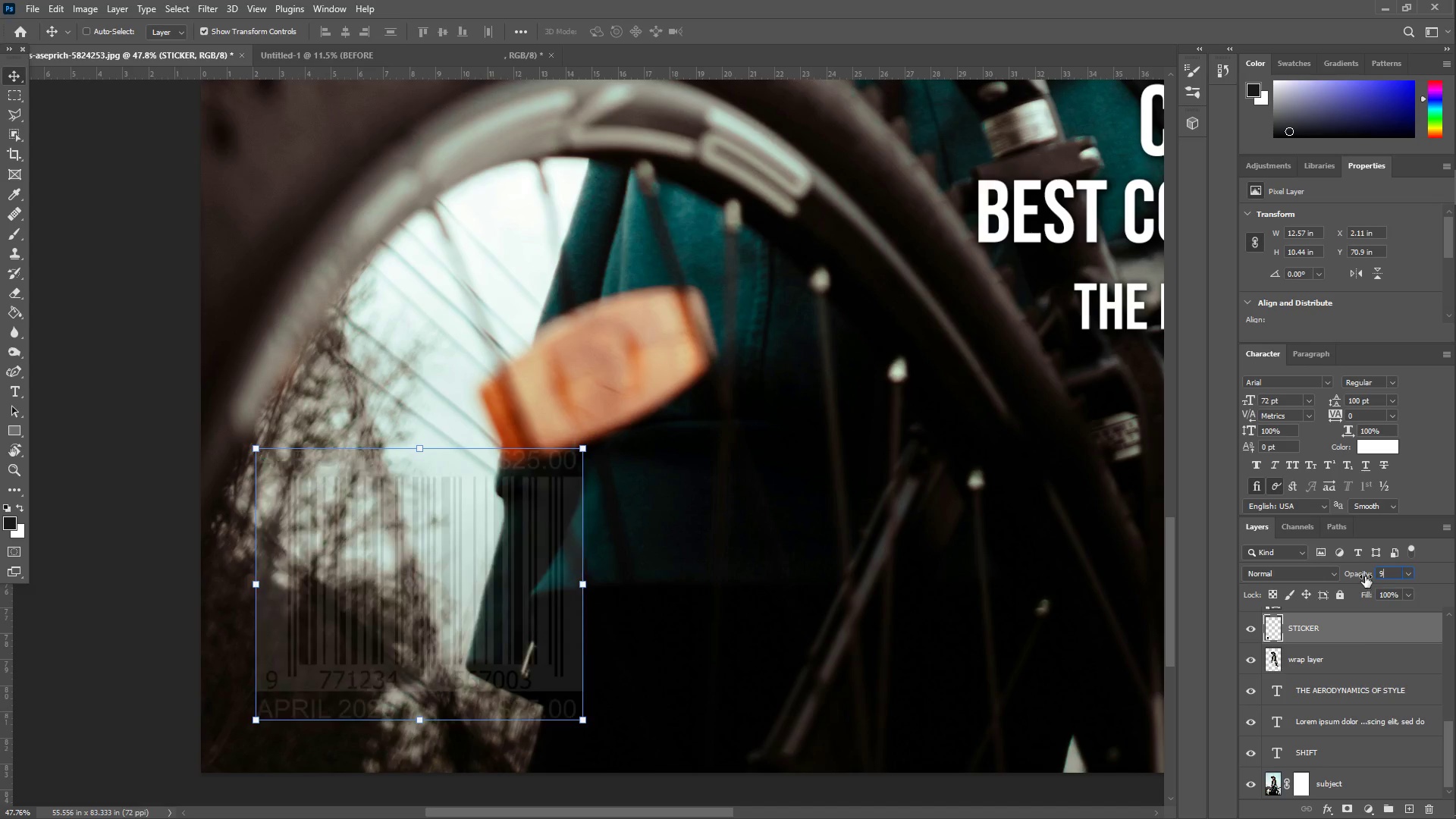 
key(Numpad0)
 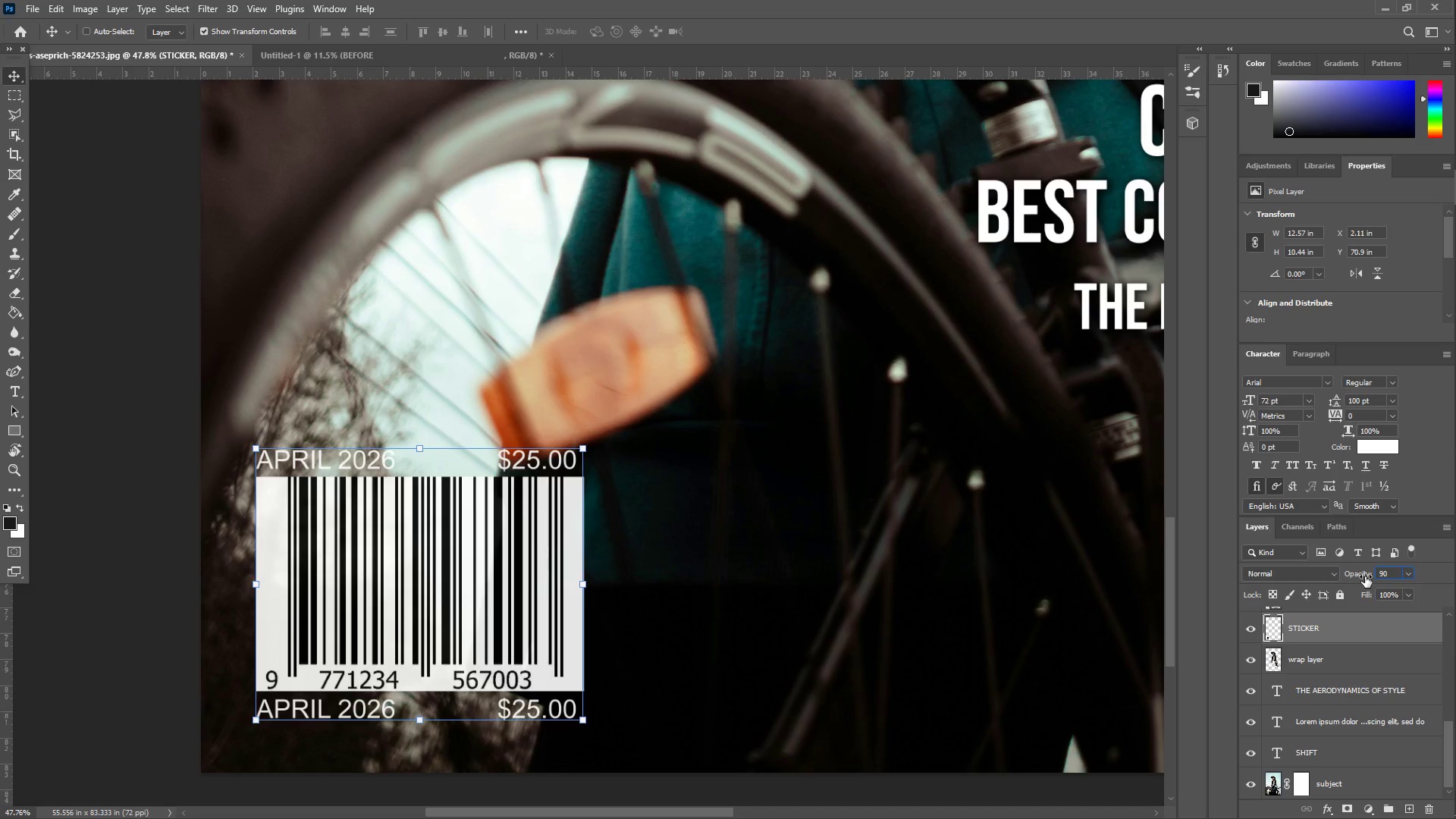 
key(NumpadEnter)
 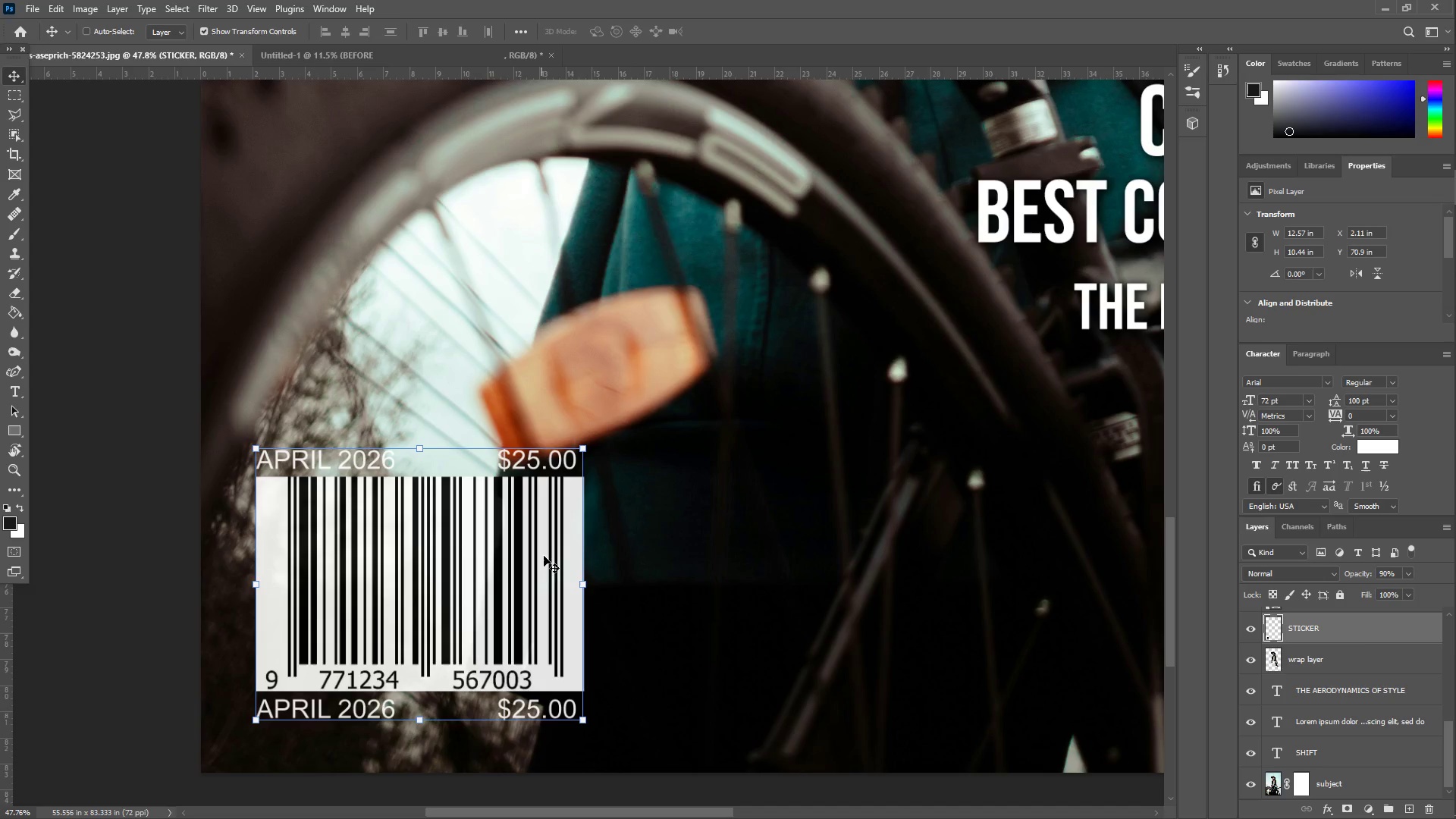 
key(Z)
 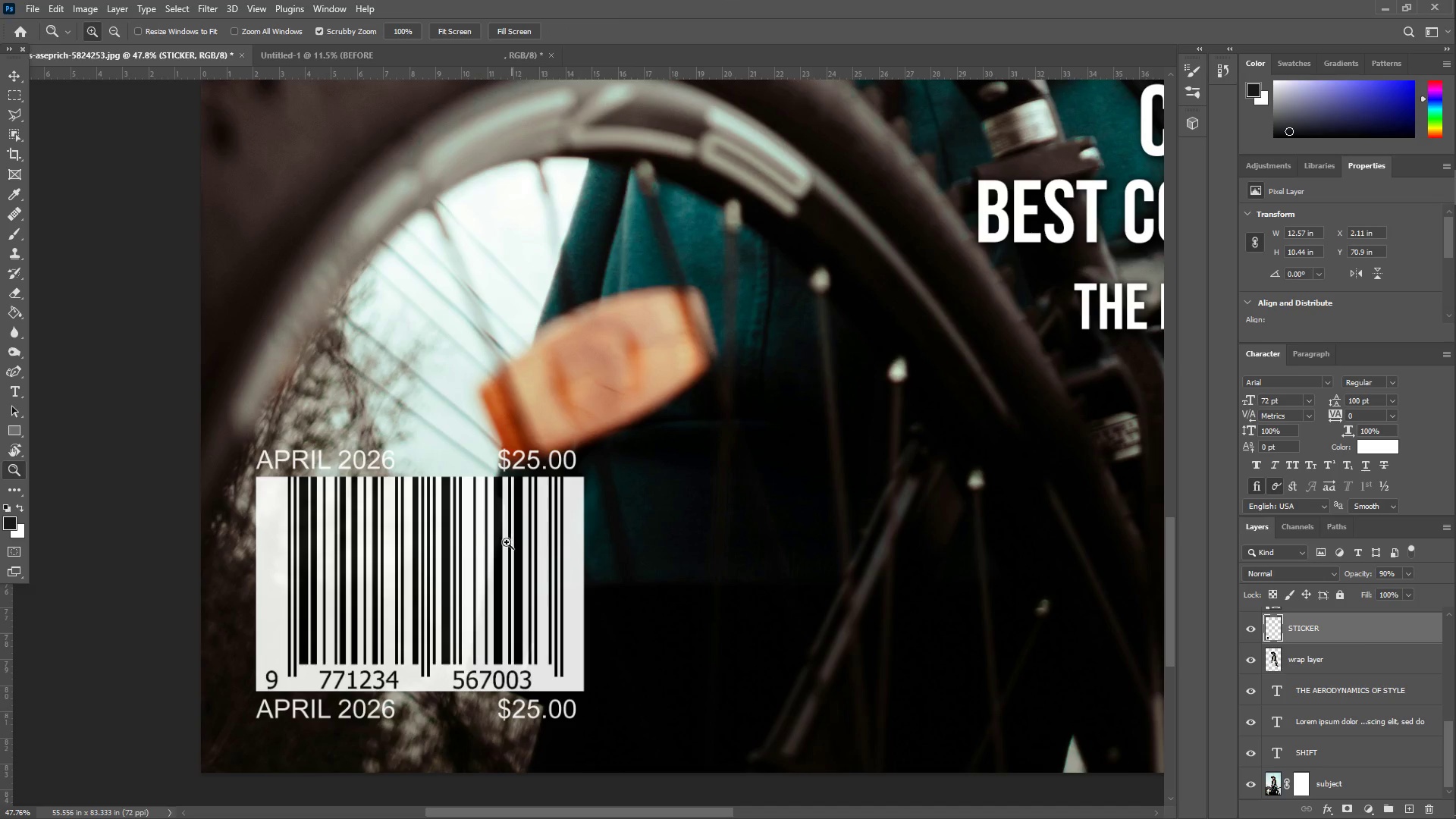 
left_click_drag(start_coordinate=[500, 532], to_coordinate=[419, 540])
 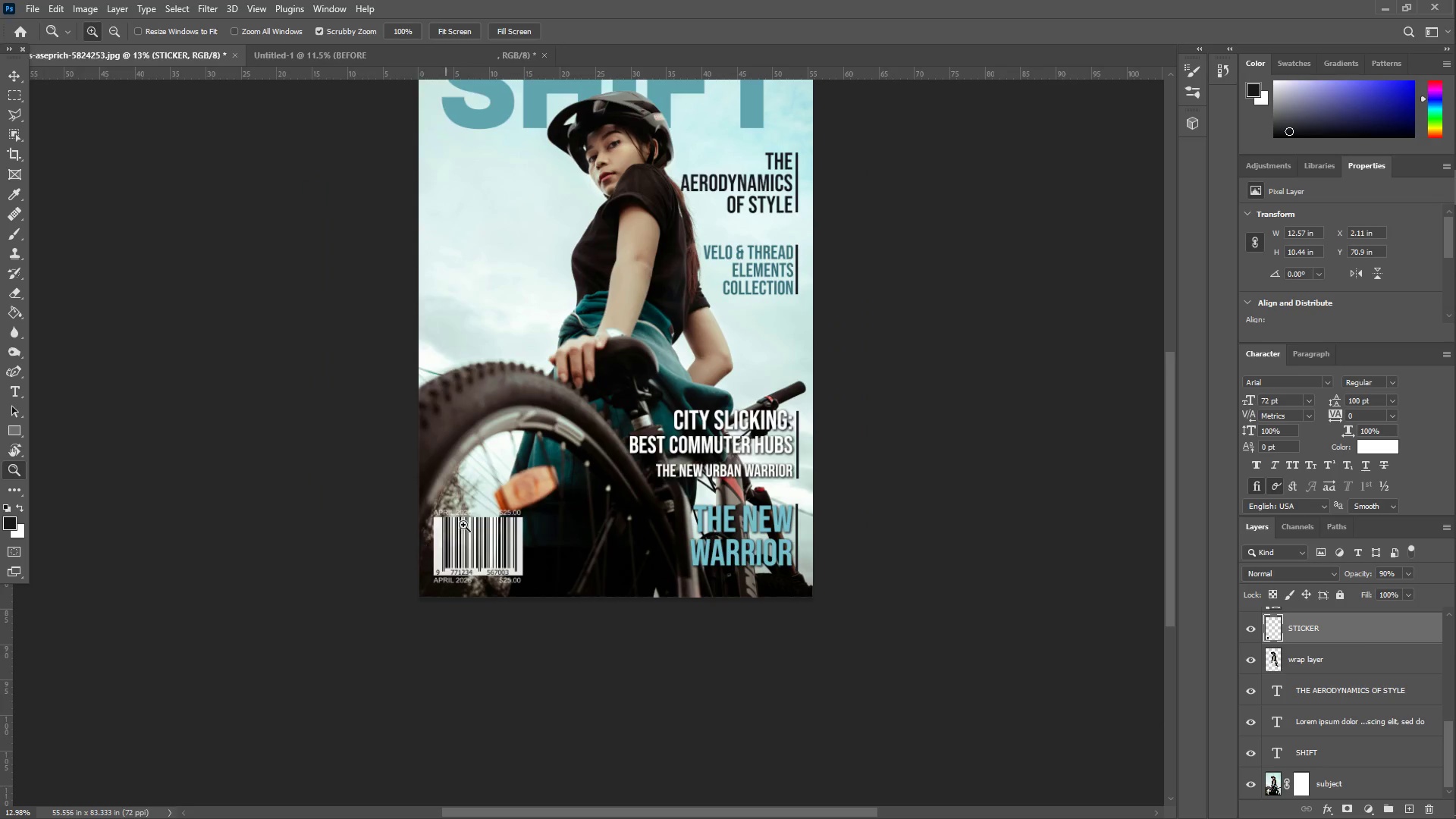 
left_click_drag(start_coordinate=[497, 514], to_coordinate=[554, 507])
 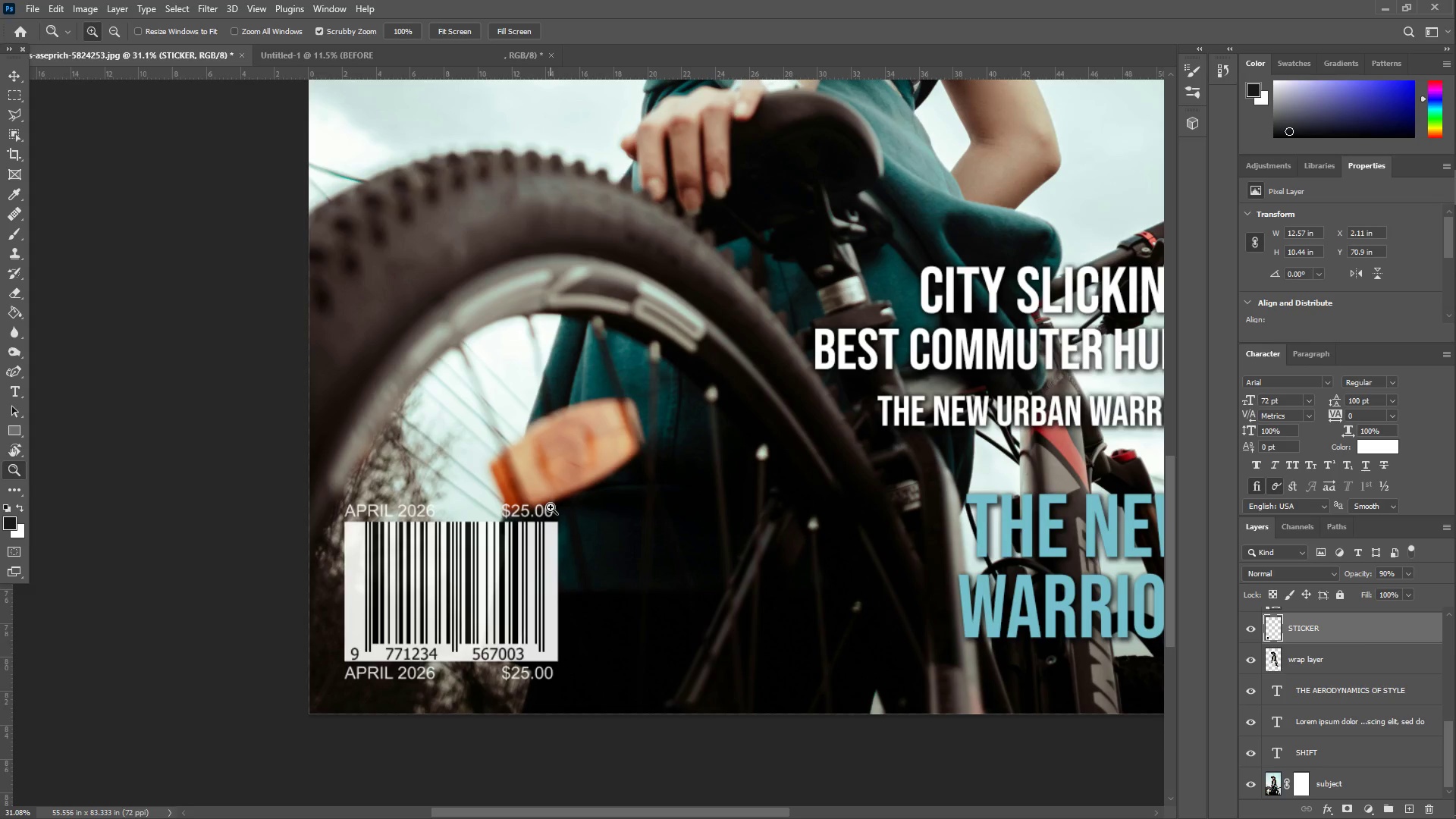 
wait(14.66)
 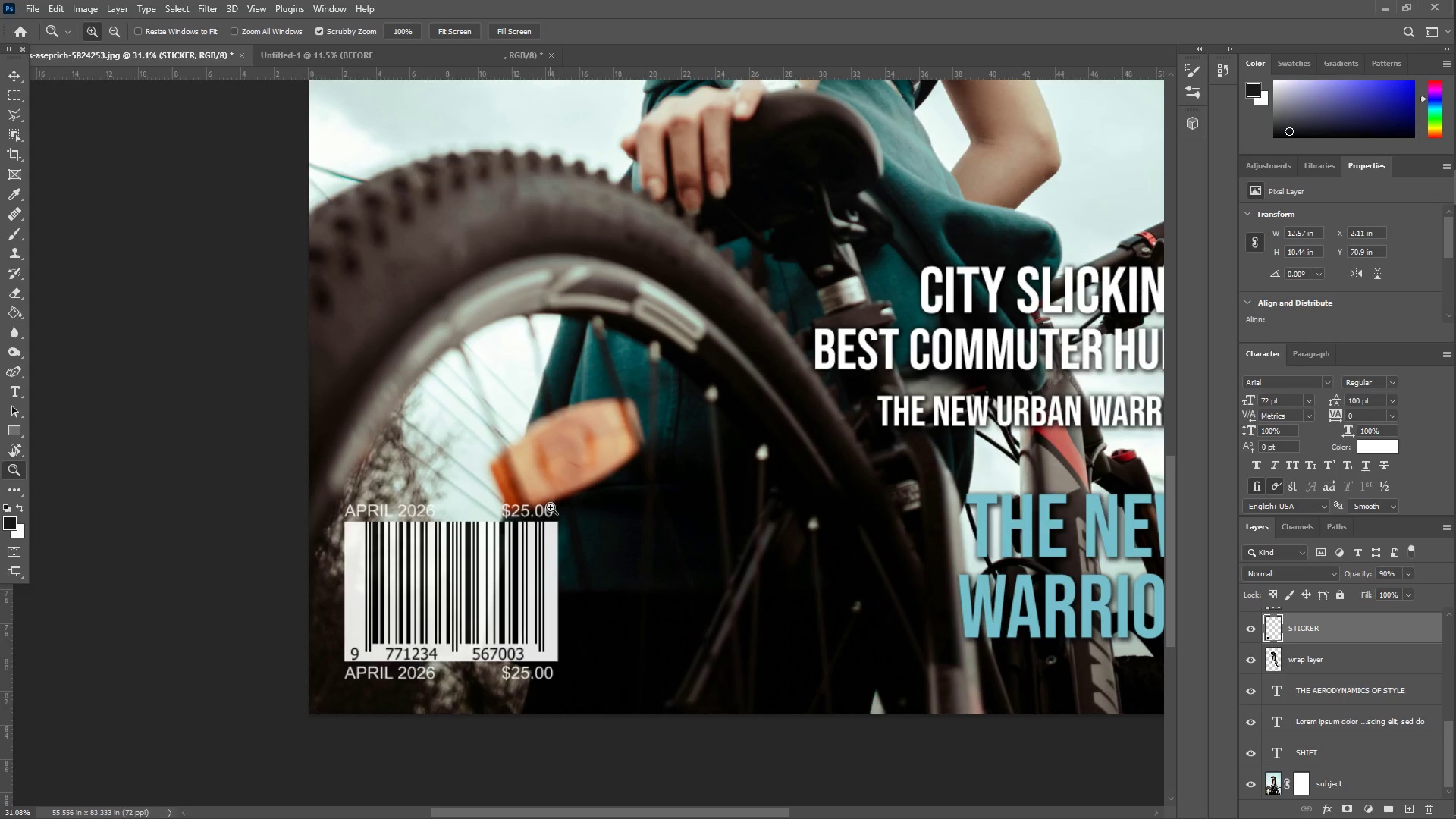 
scroll: coordinate [1375, 673], scroll_direction: up, amount: 10.0
 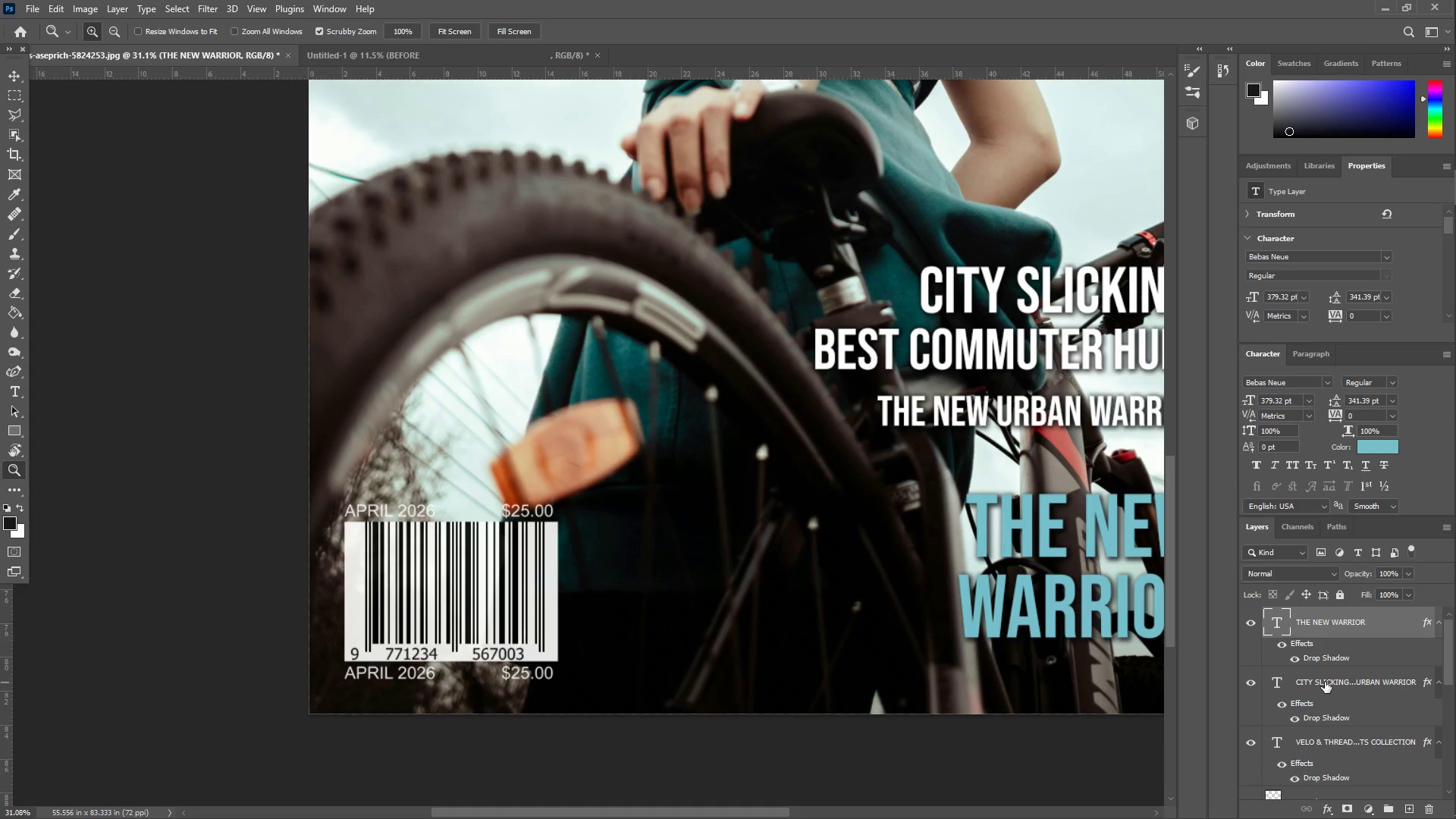 
scroll: coordinate [1329, 704], scroll_direction: down, amount: 5.0
 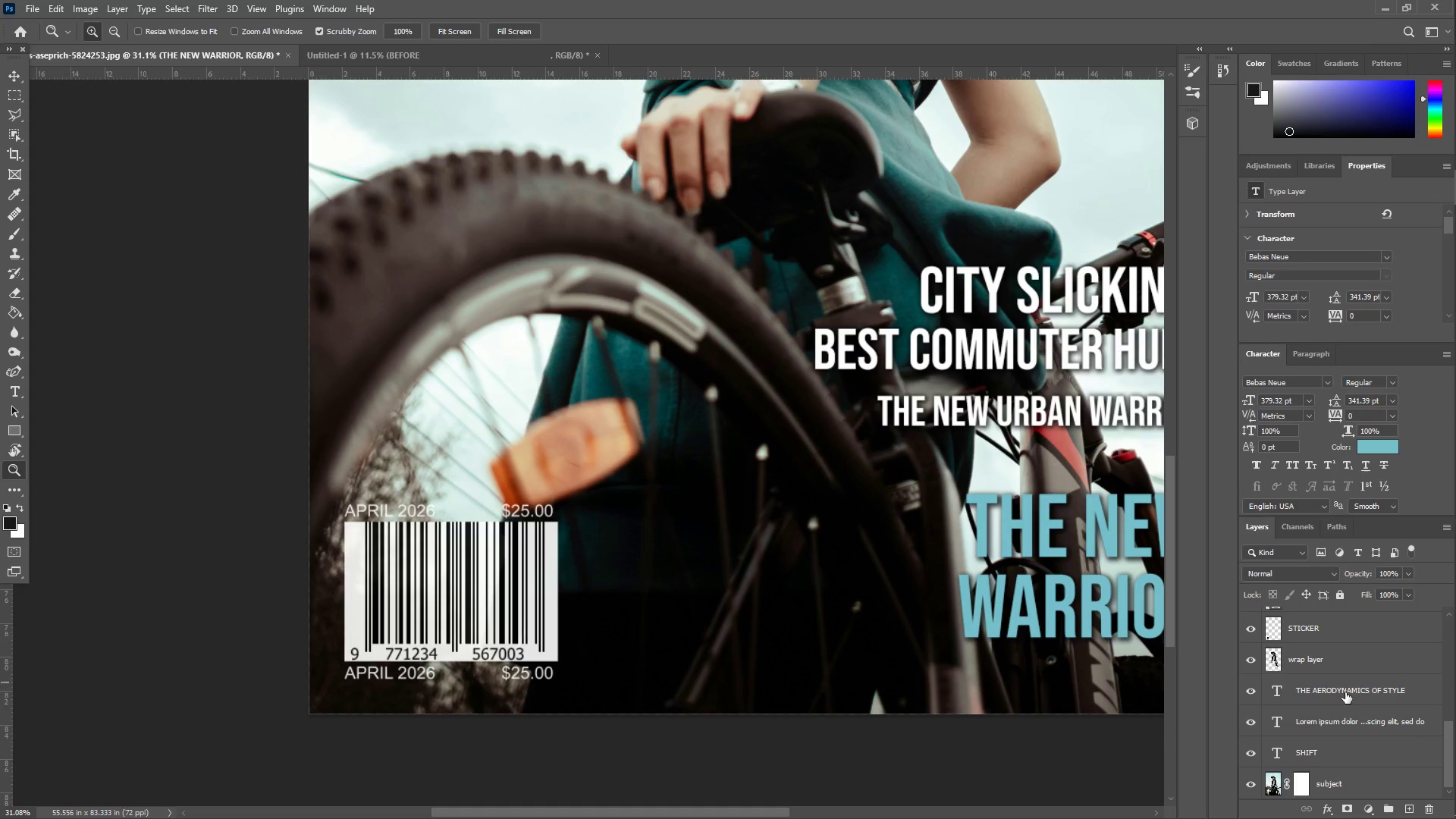 
left_click([1345, 692])
 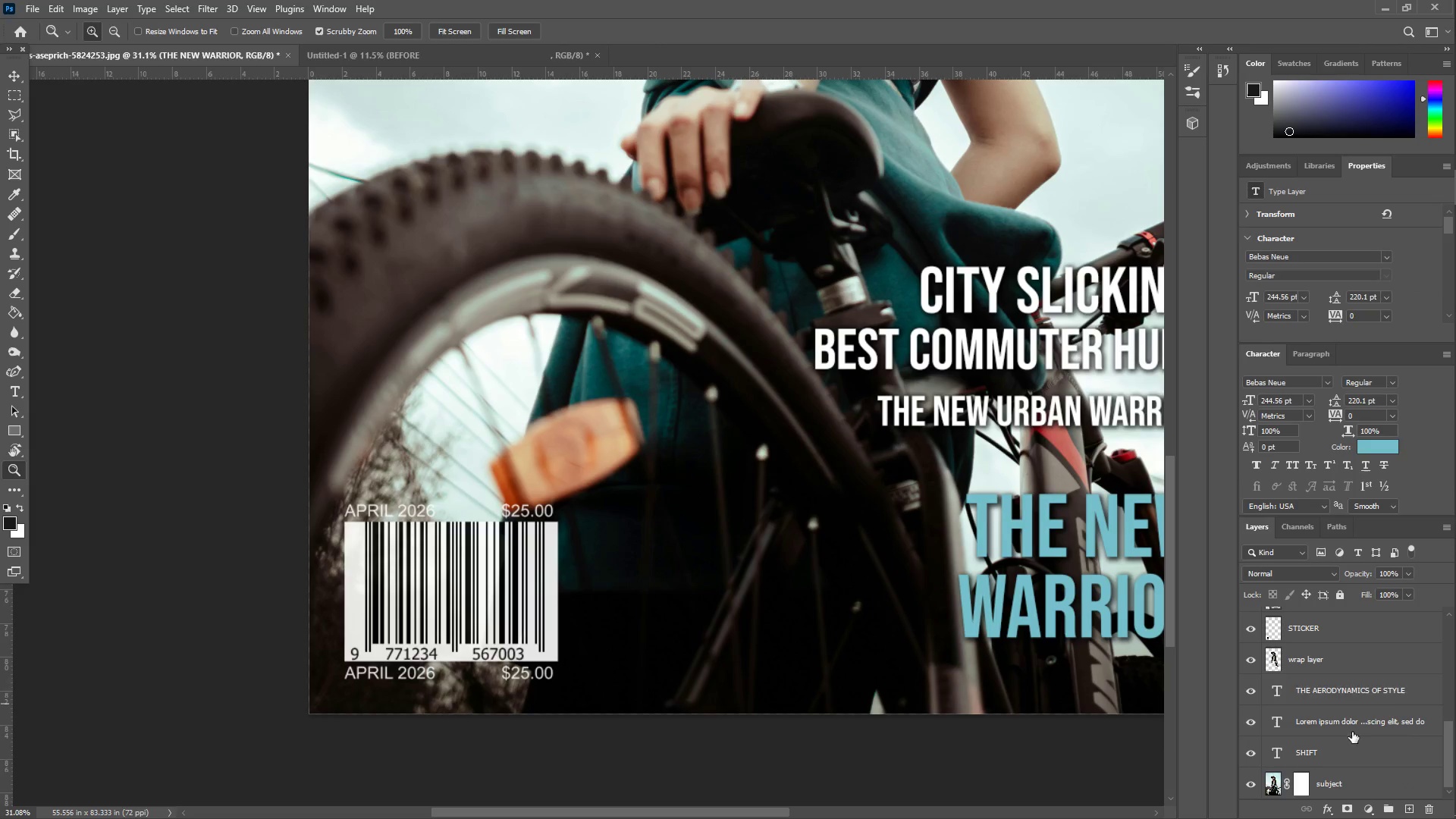 
hold_key(key=ShiftLeft, duration=0.64)
 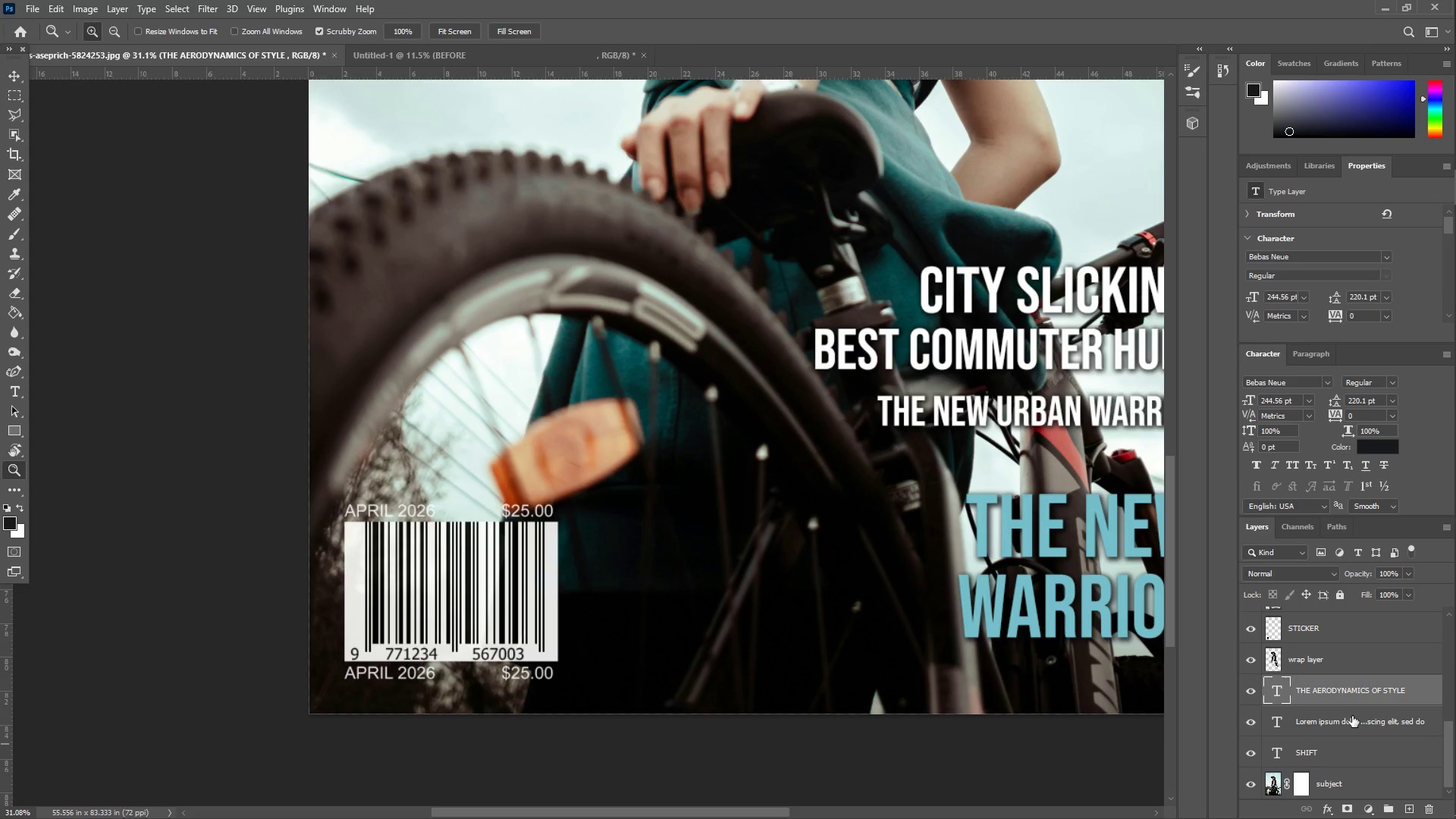 
left_click([1352, 716])
 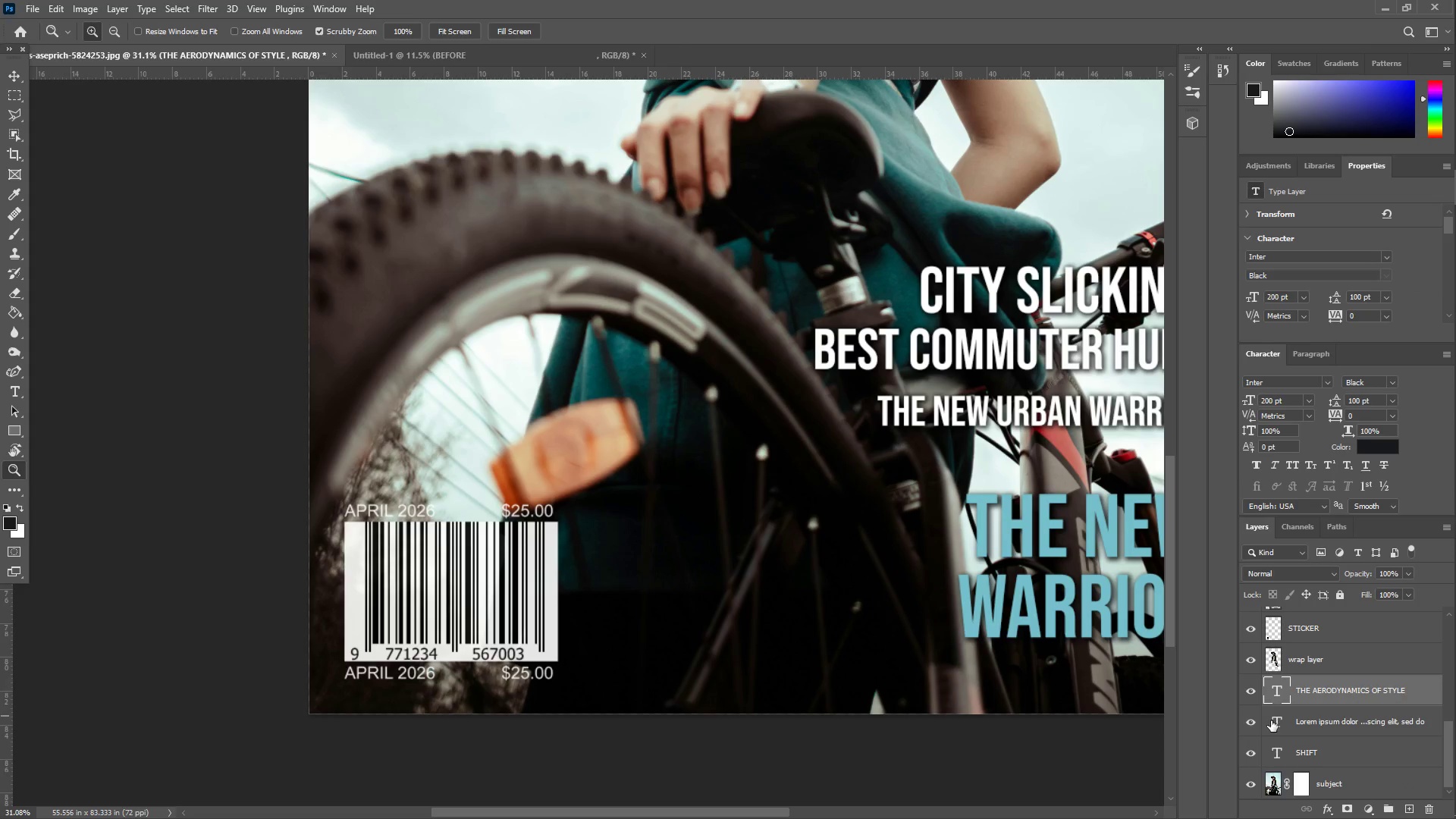 
key(Z)
 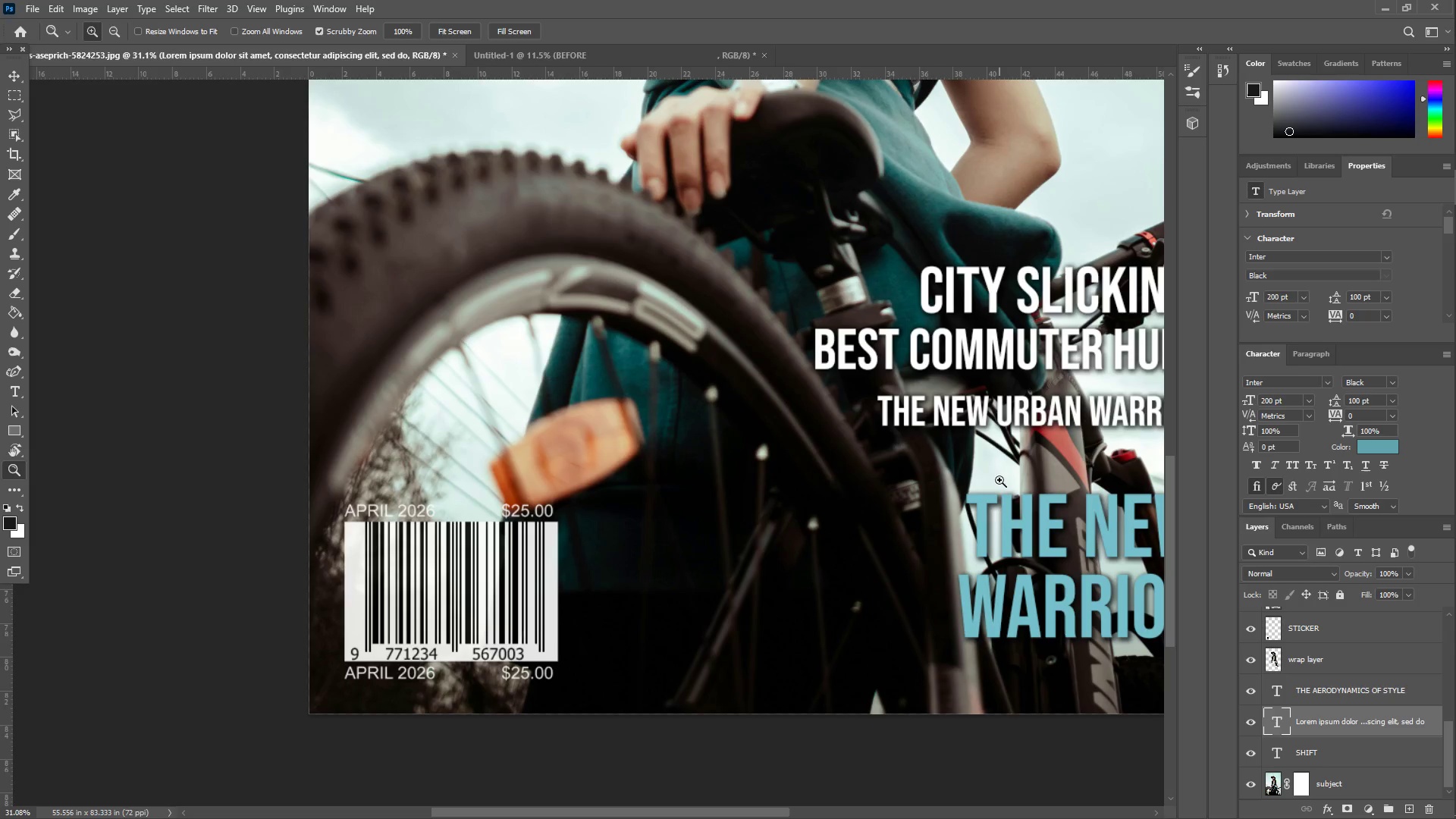 
left_click_drag(start_coordinate=[989, 480], to_coordinate=[926, 494])
 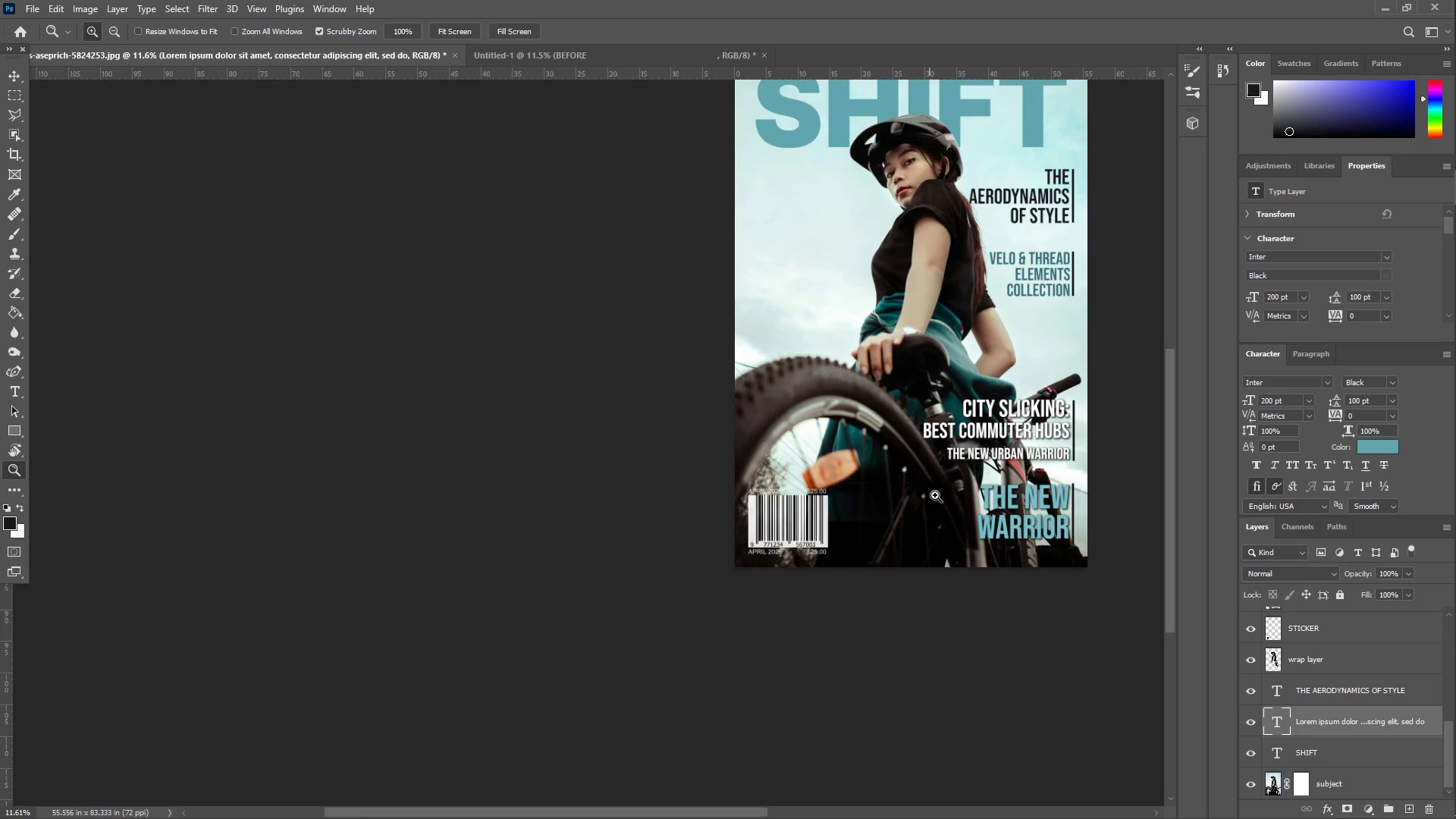 
scroll: coordinate [957, 488], scroll_direction: up, amount: 5.0
 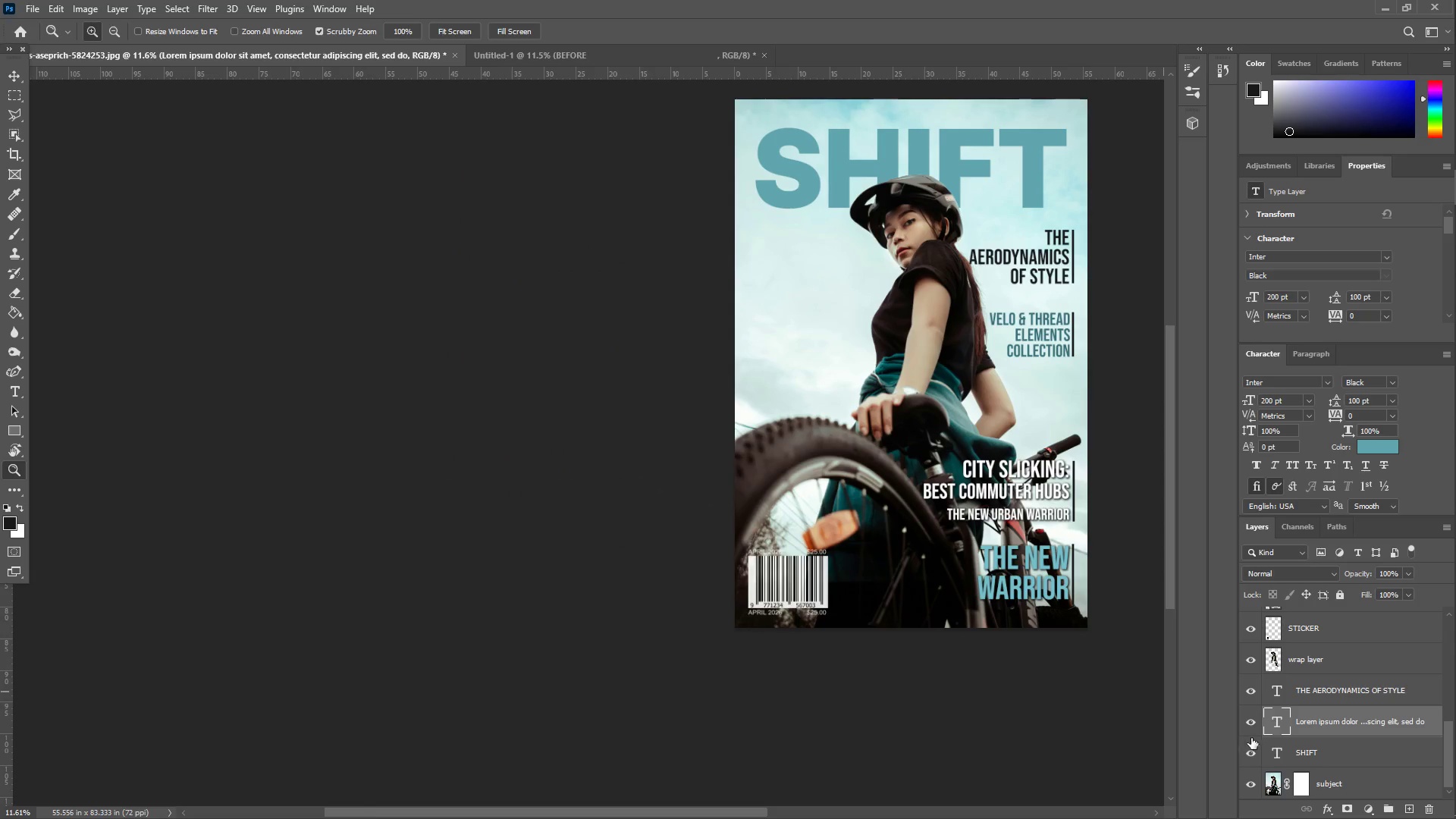 
left_click([1251, 726])
 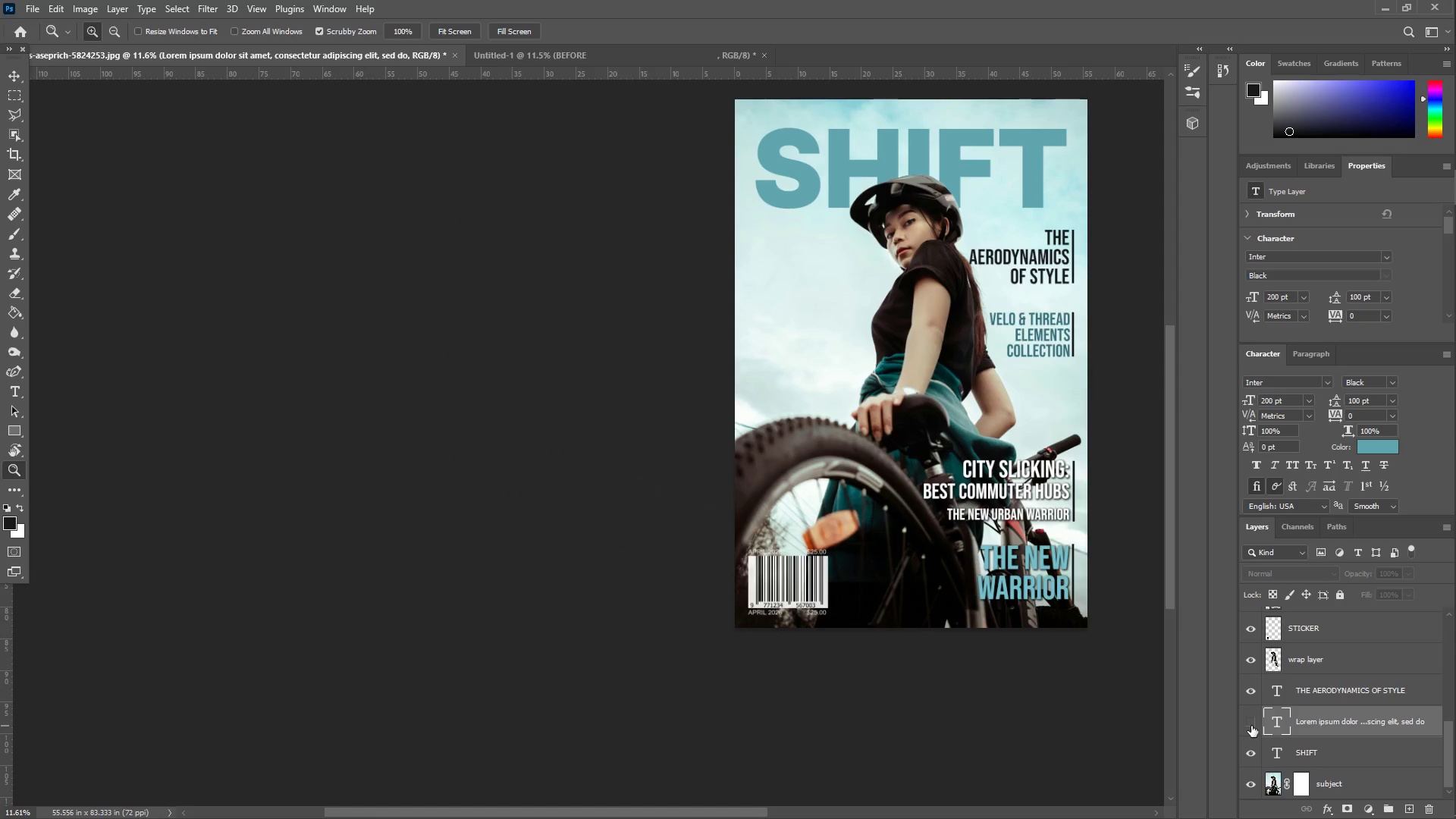 
left_click([1251, 726])
 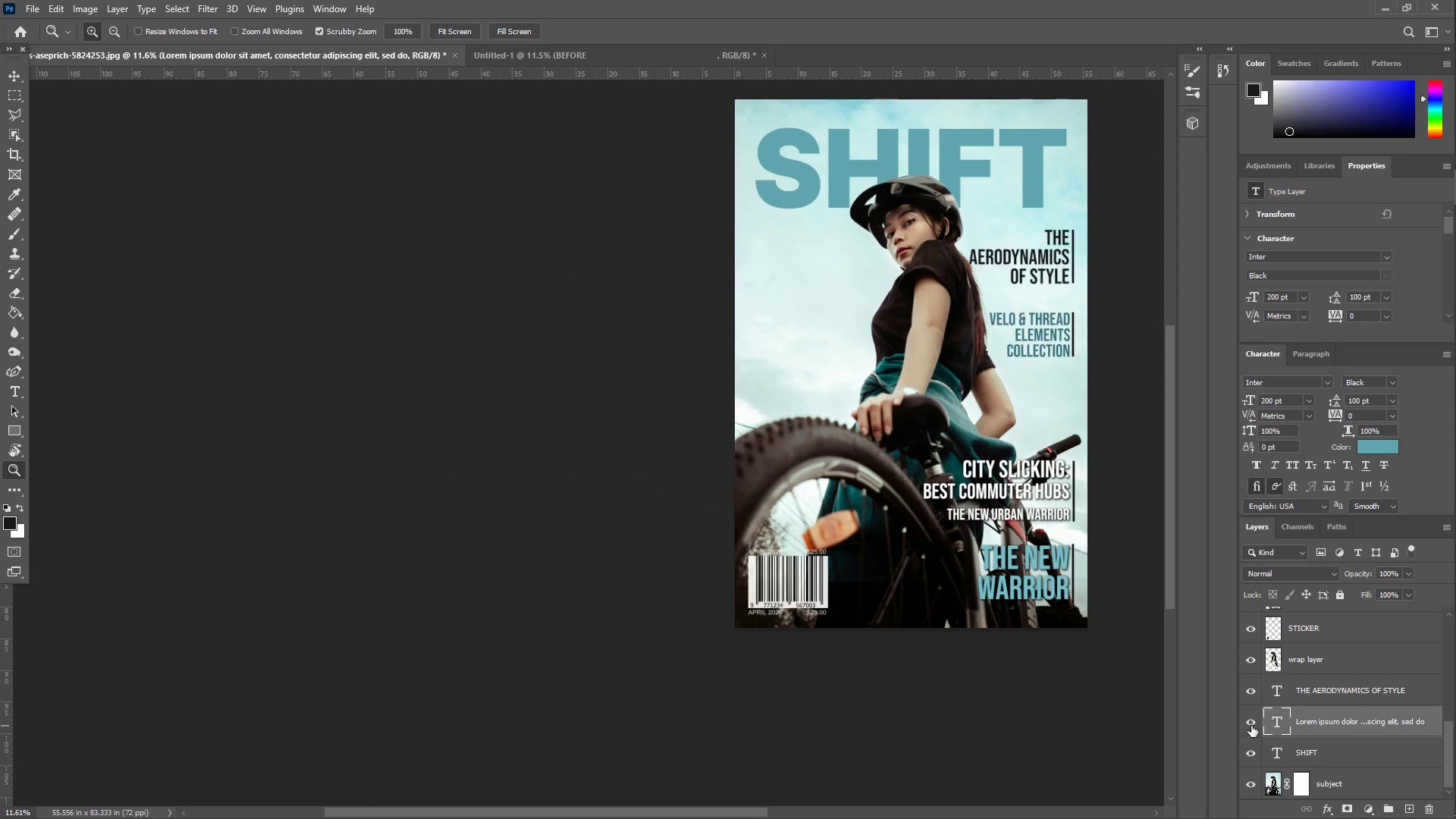 
left_click([1251, 726])
 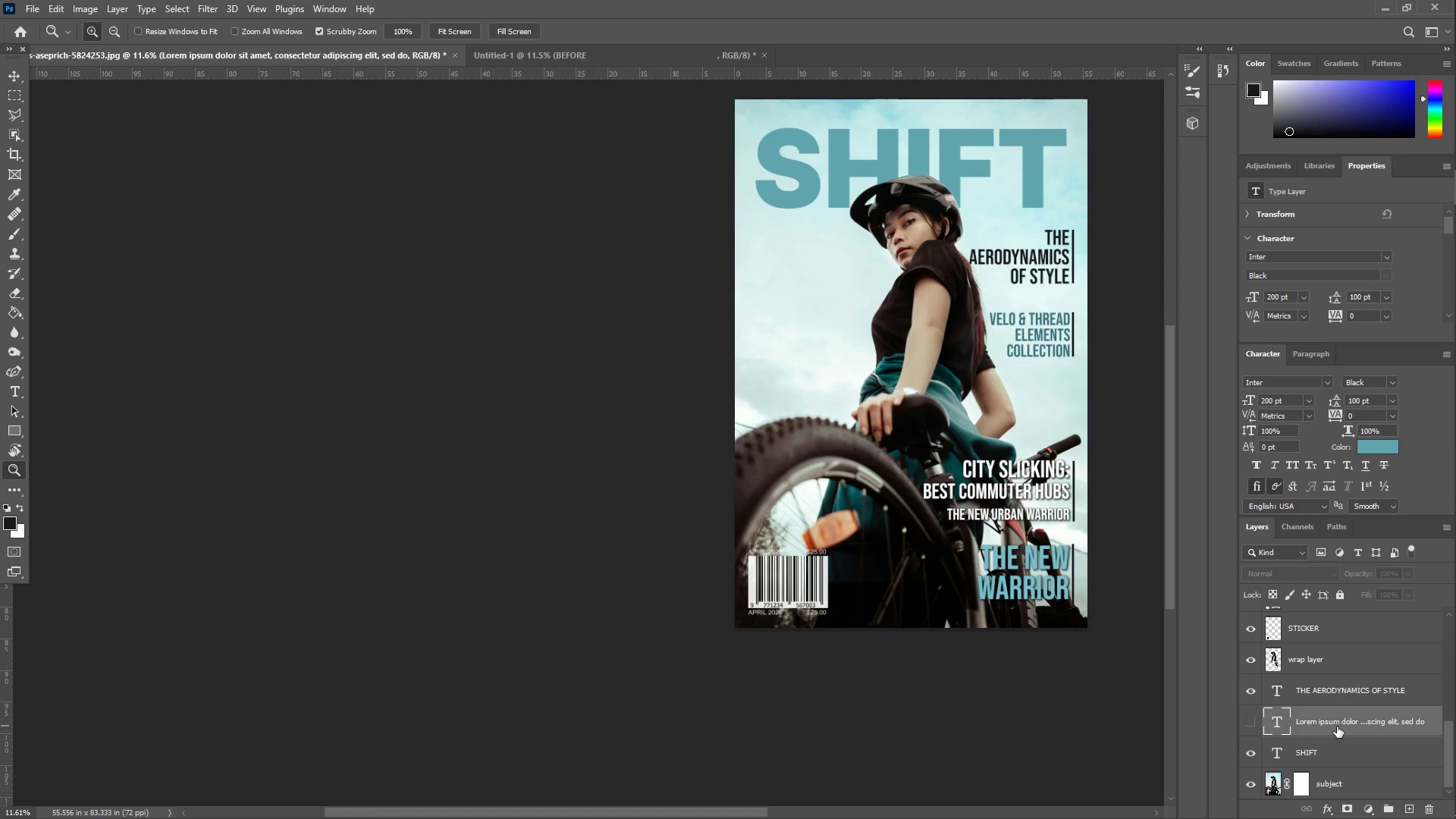 
left_click([1335, 725])
 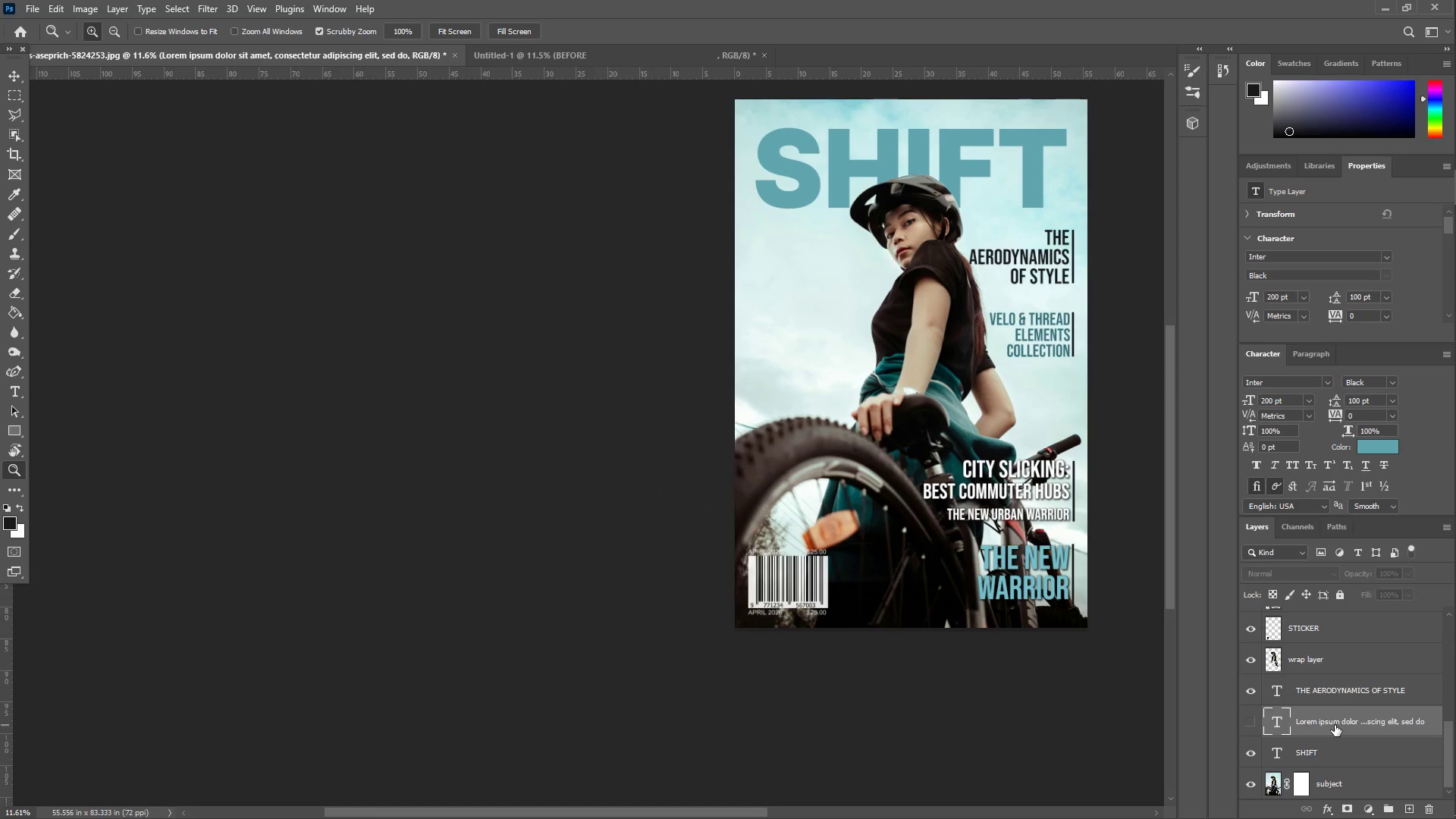 
key(Delete)
 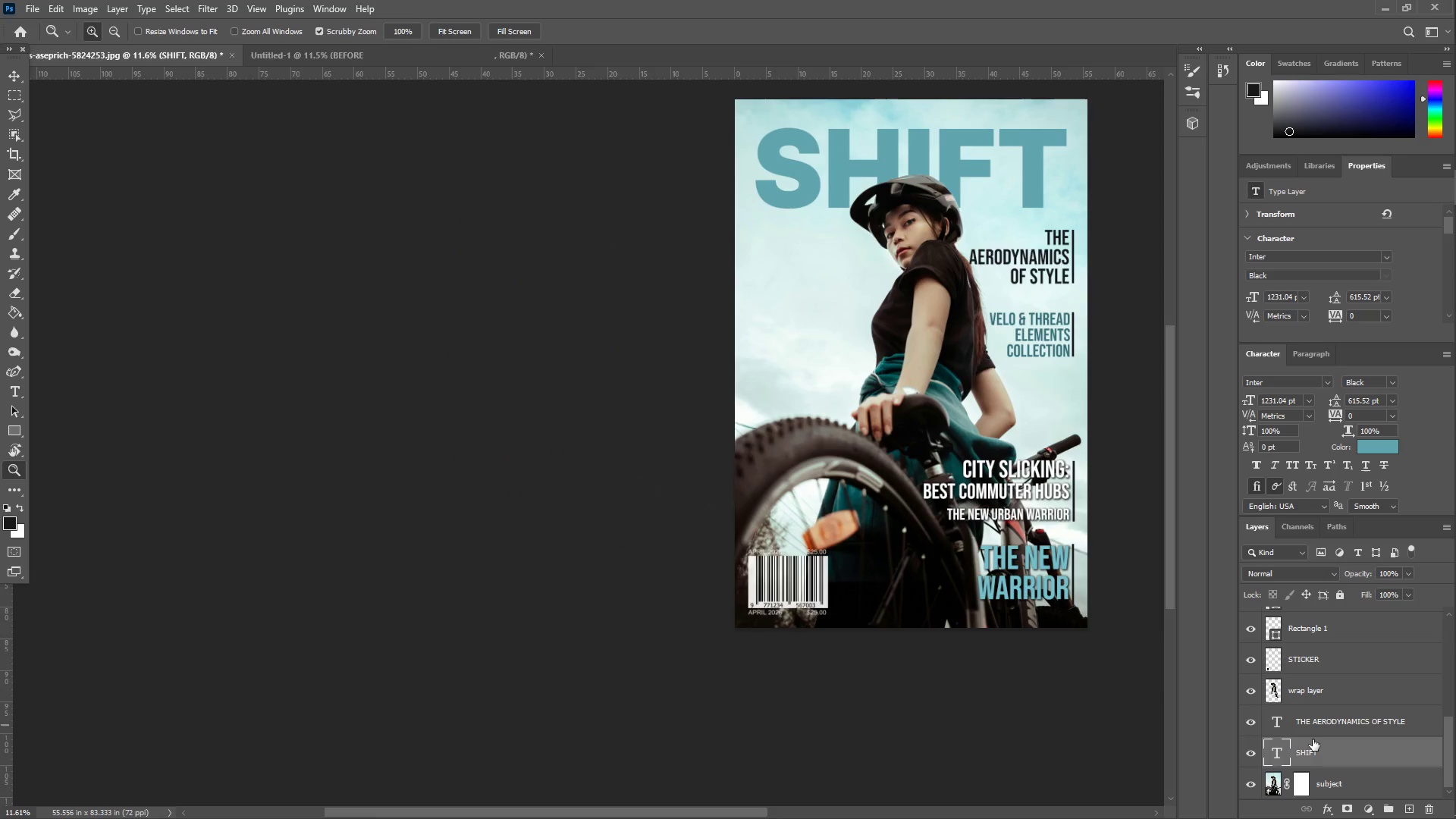 
hold_key(key=ShiftLeft, duration=0.47)
 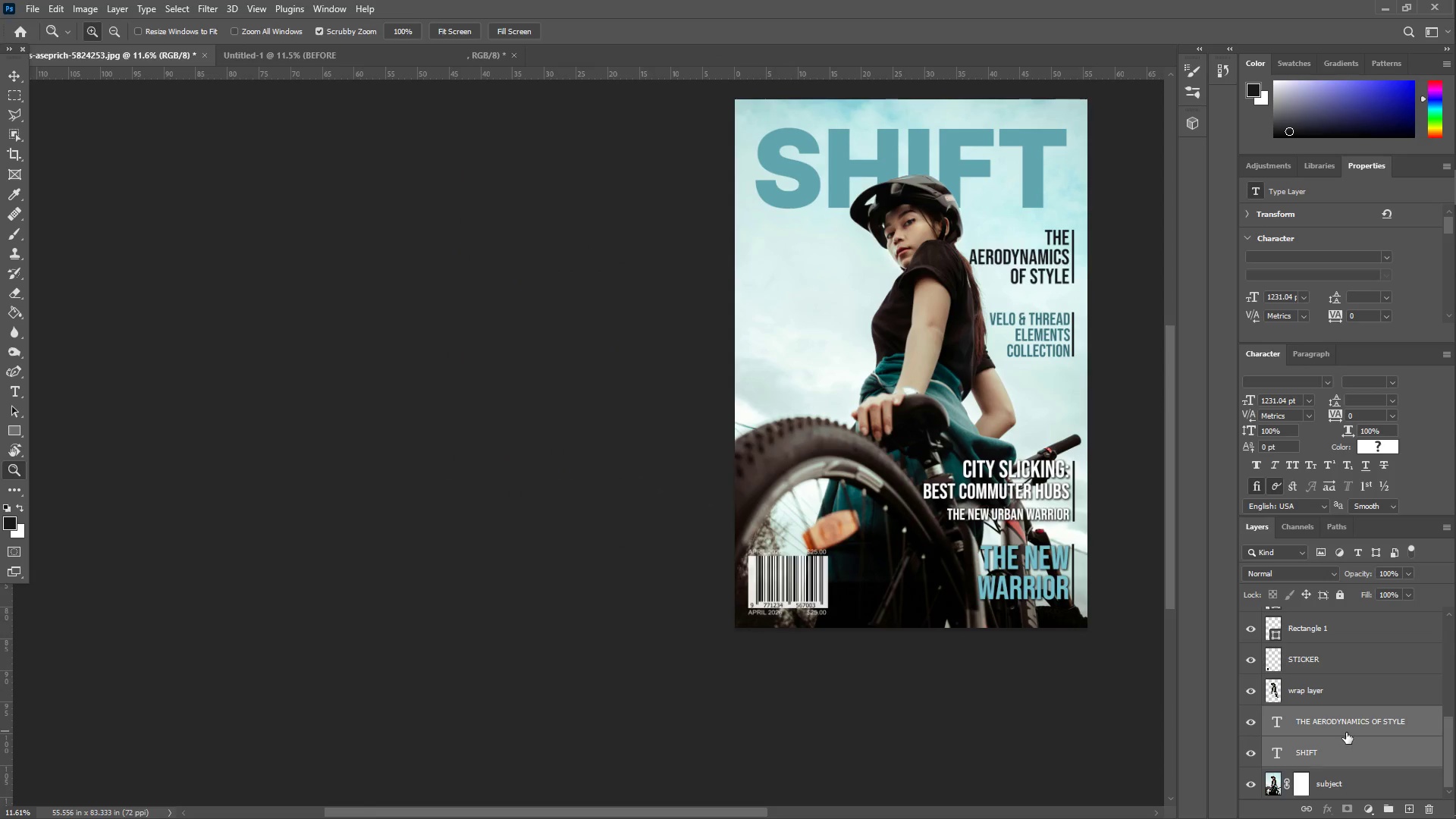 
scroll: coordinate [1345, 733], scroll_direction: none, amount: 0.0
 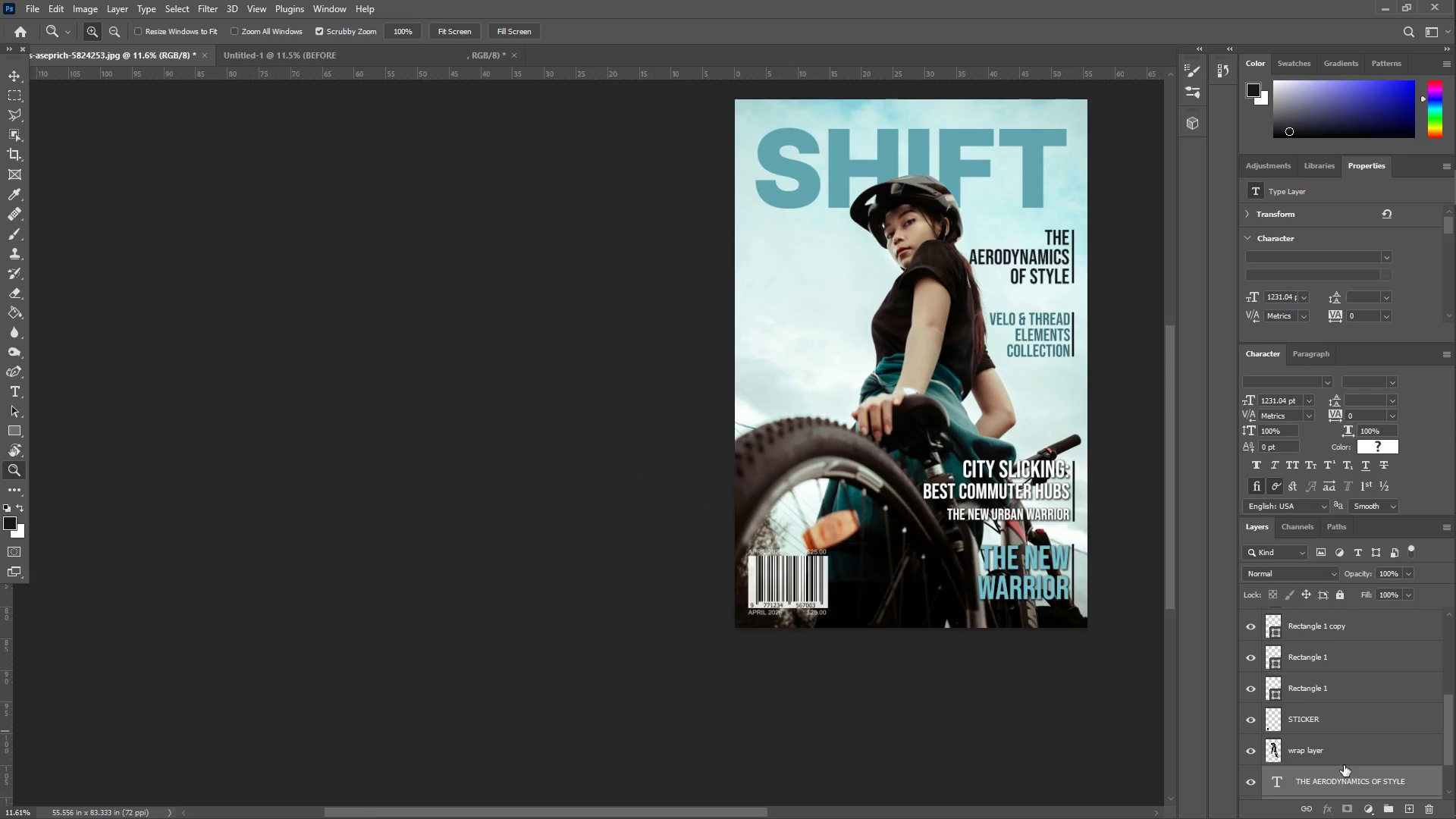 
left_click([1334, 726])
 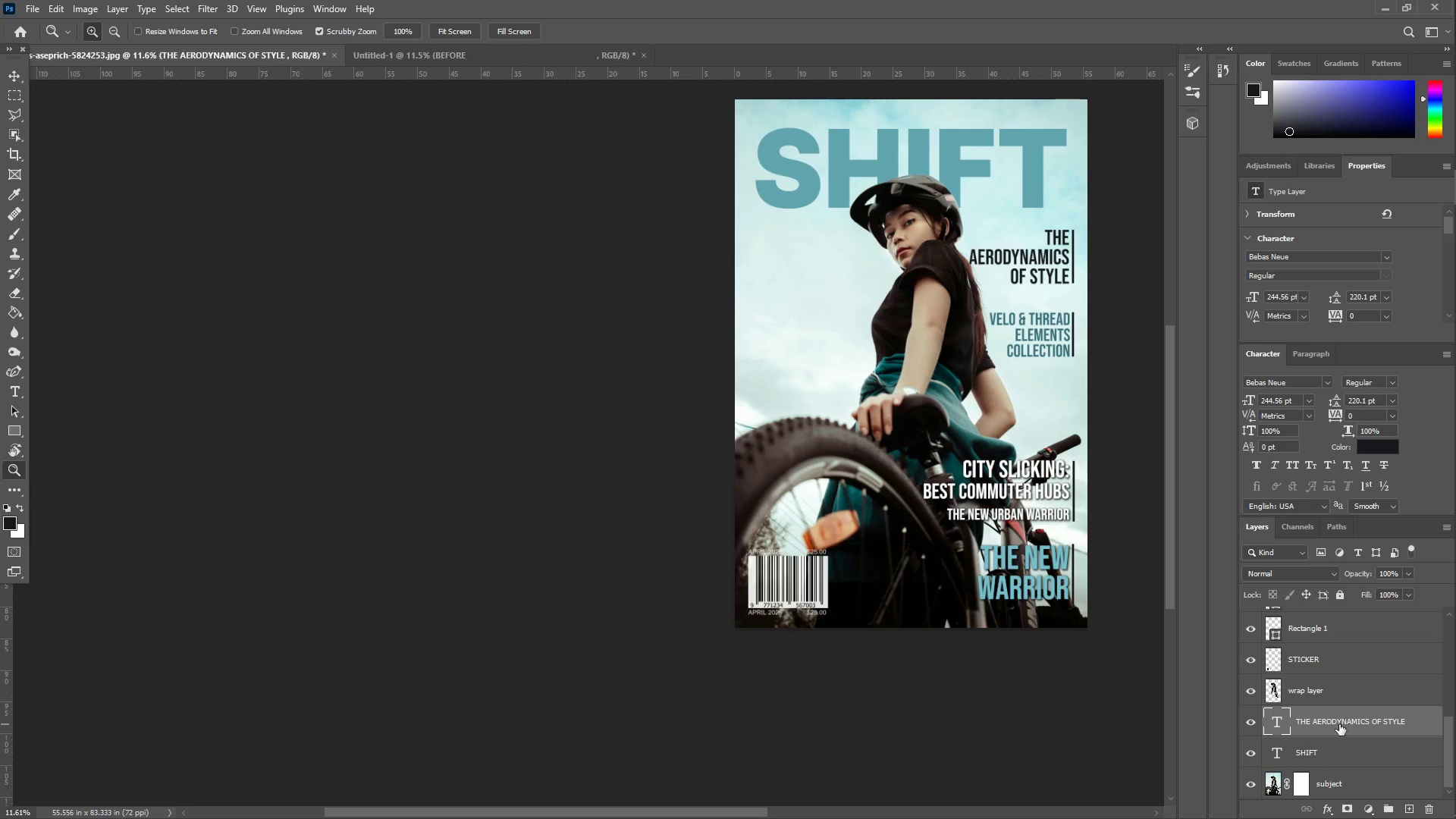 
scroll: coordinate [1340, 757], scroll_direction: down, amount: 2.0
 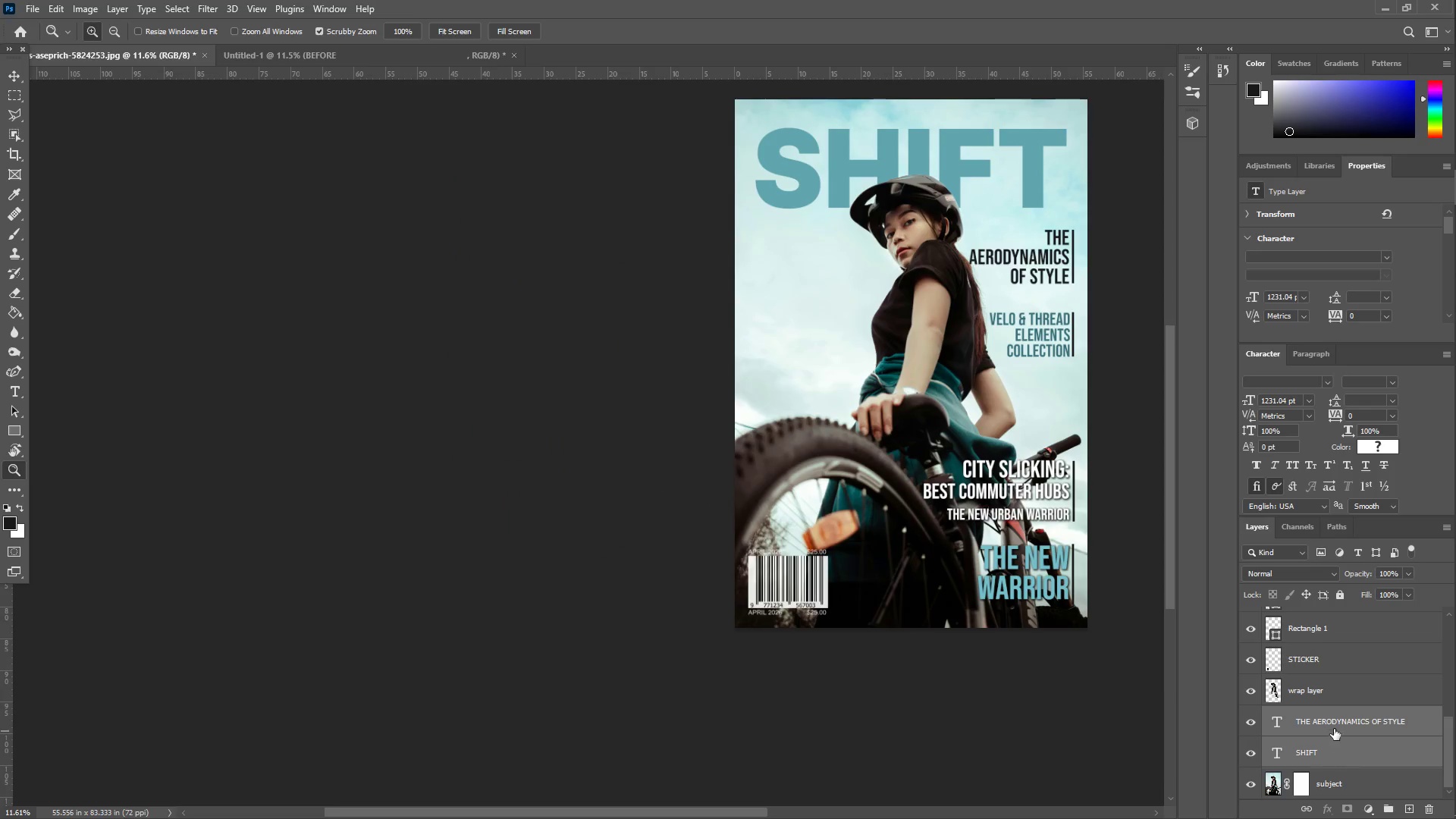 
left_click_drag(start_coordinate=[1339, 724], to_coordinate=[1307, 618])
 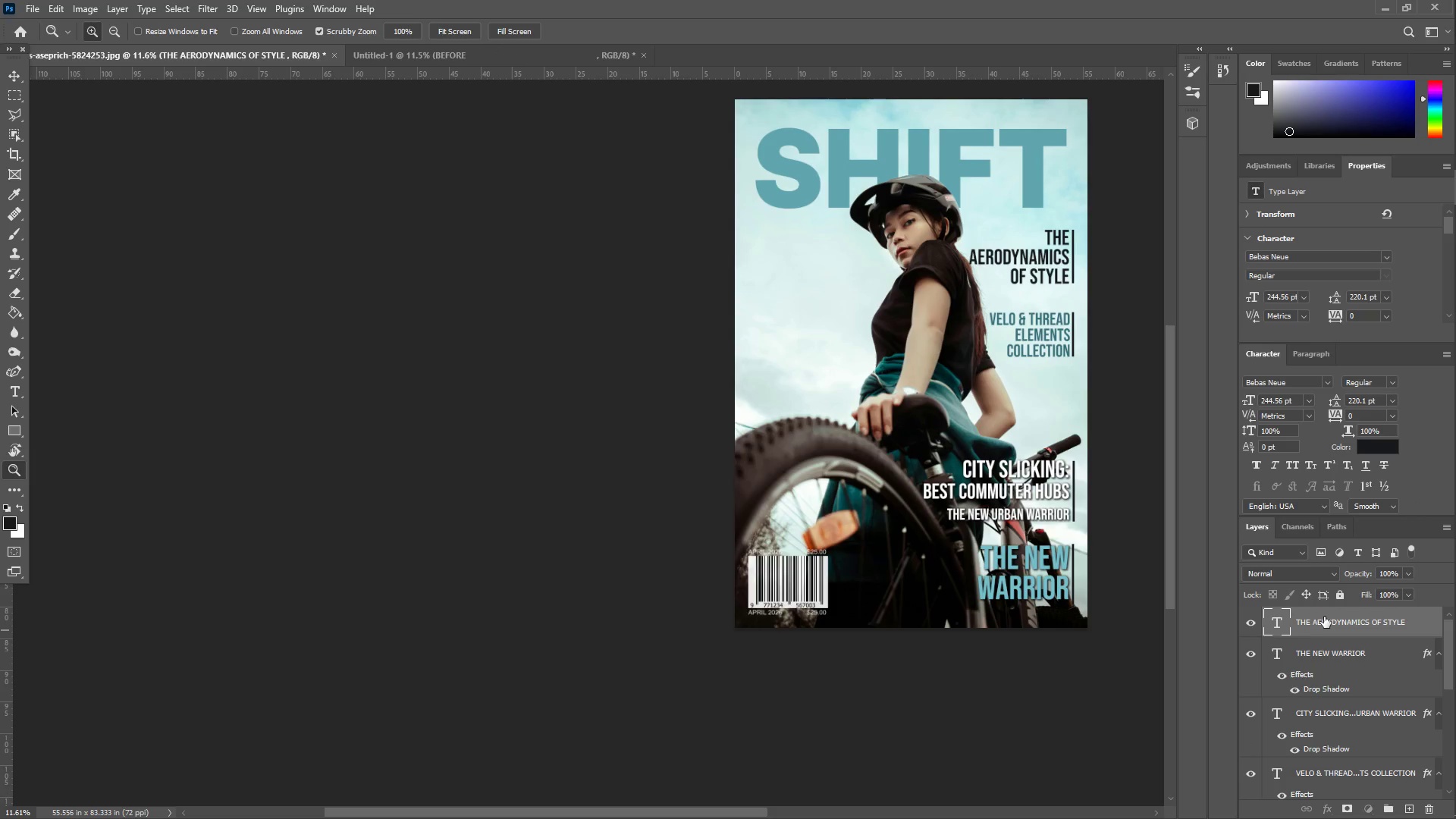 
scroll: coordinate [1333, 664], scroll_direction: down, amount: 2.0
 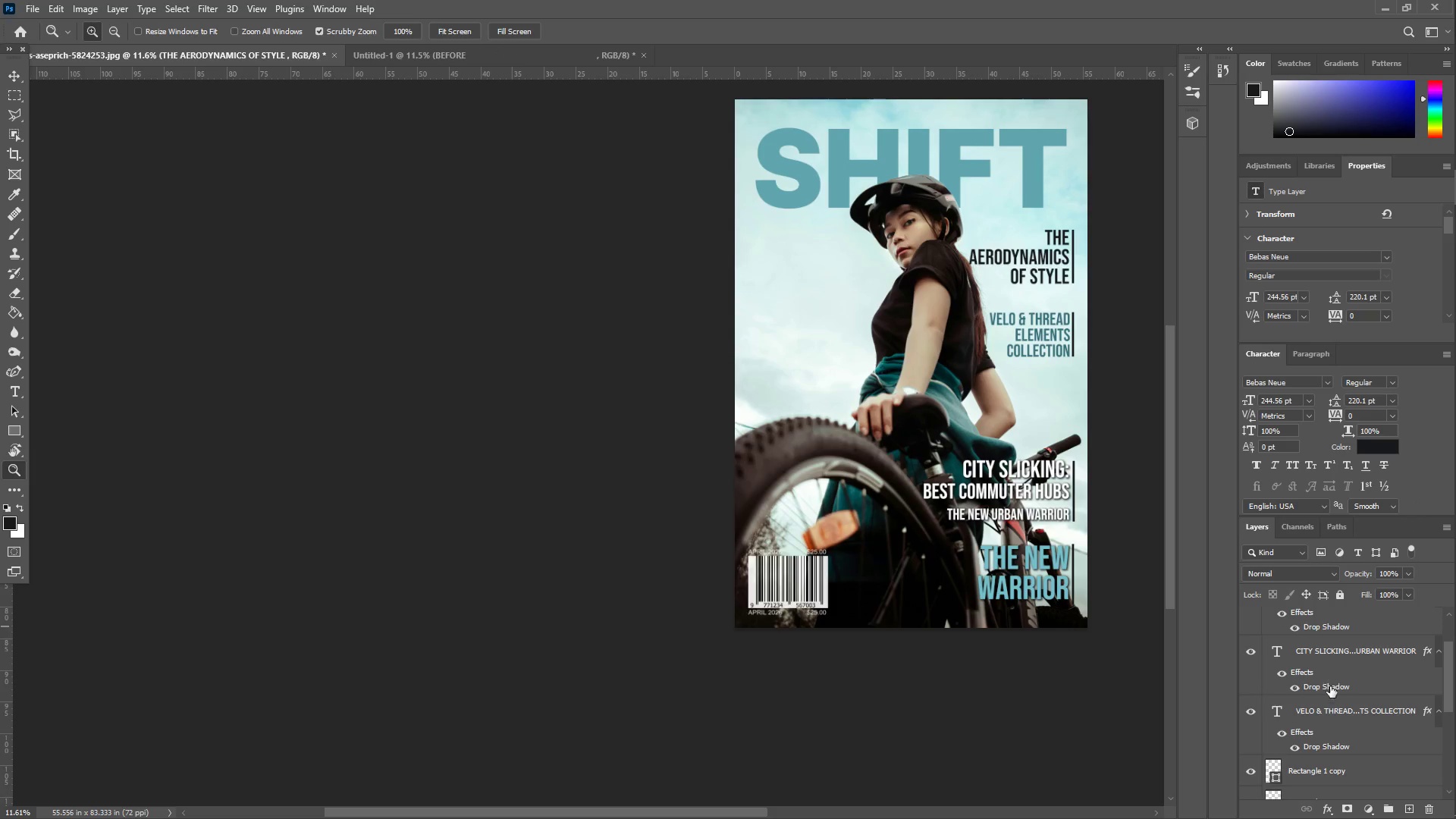 
hold_key(key=ShiftLeft, duration=0.34)
left_click([1338, 707])
 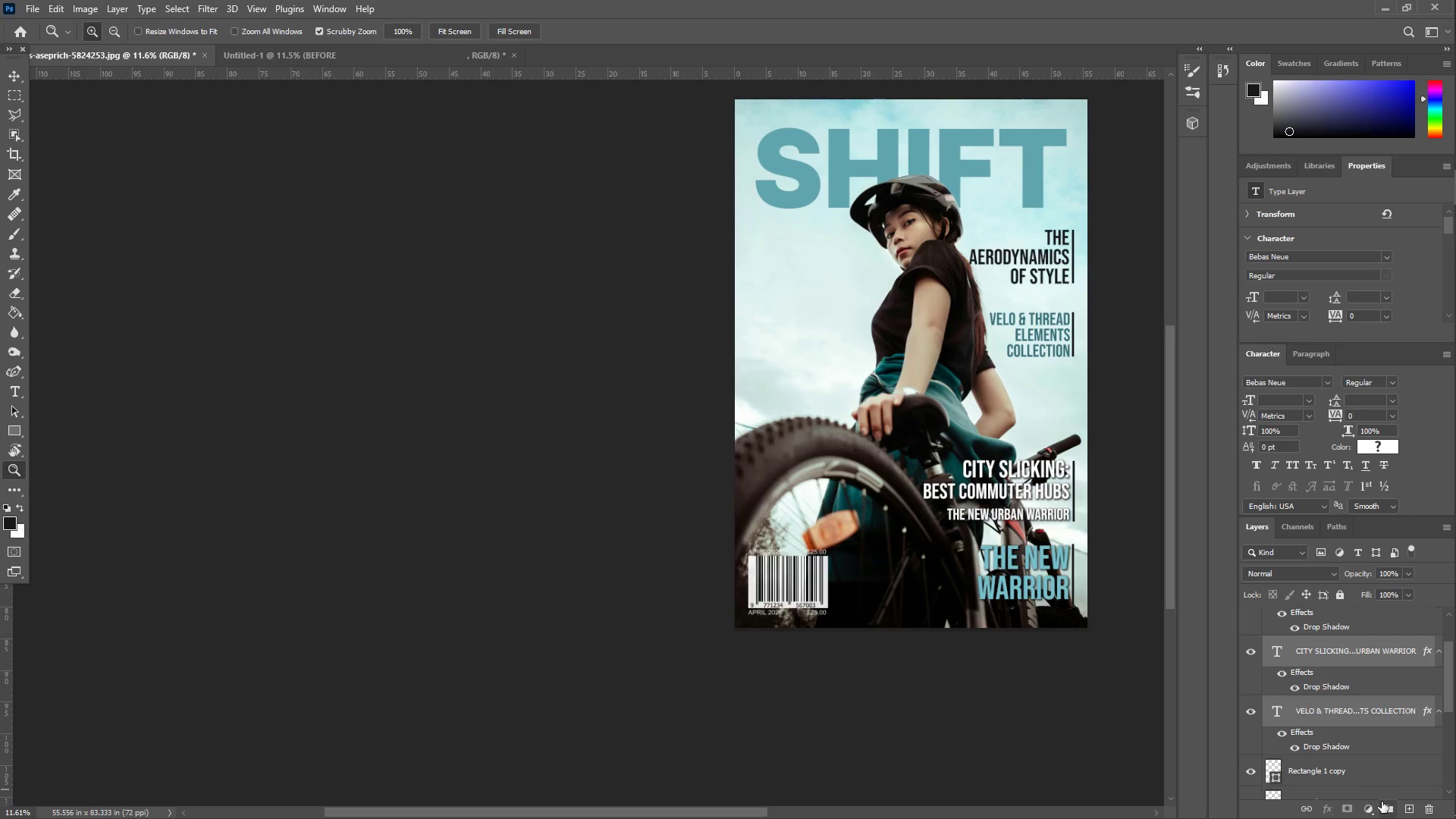 
left_click([1387, 808])
 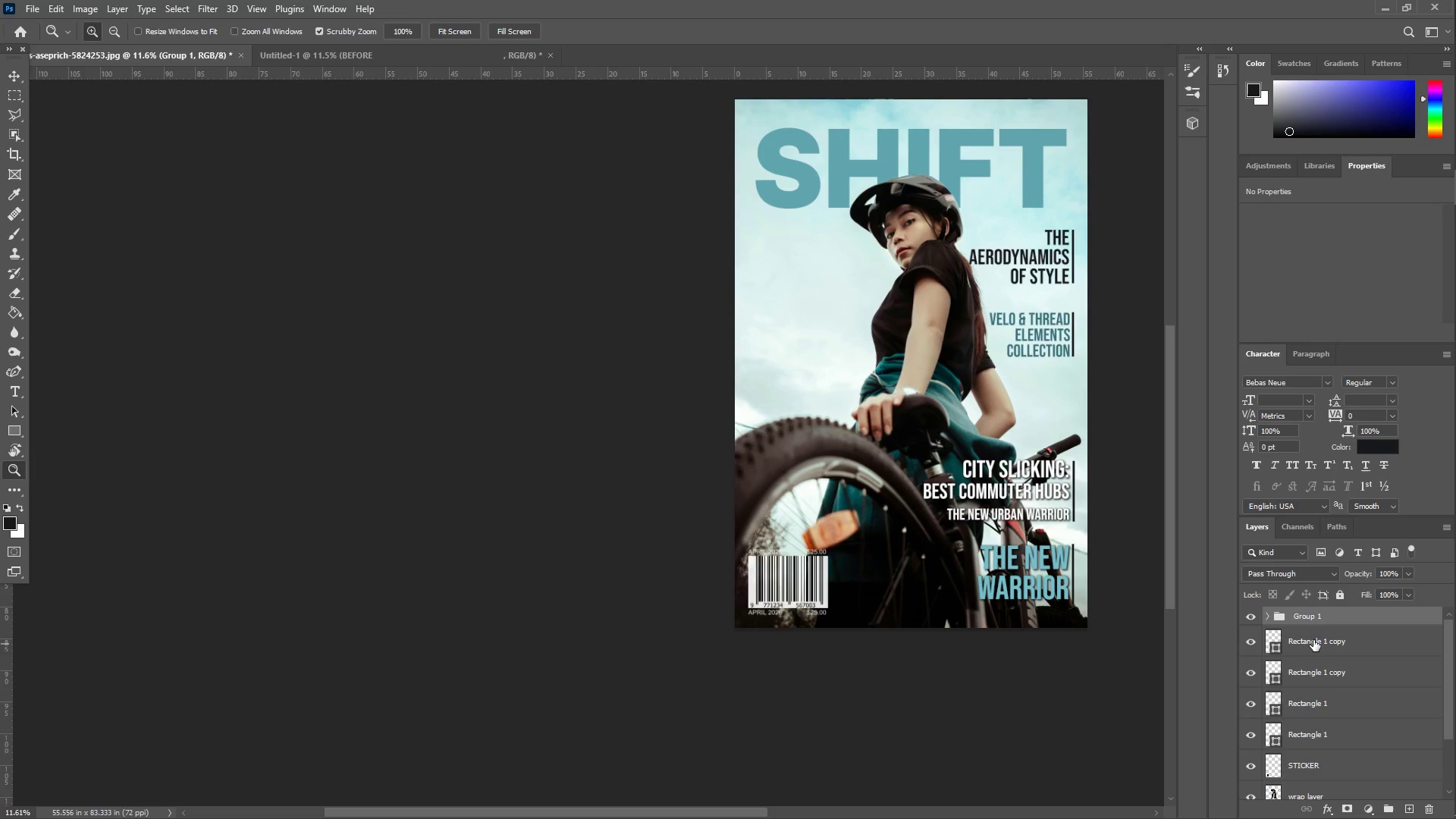 
left_click([1314, 619])
 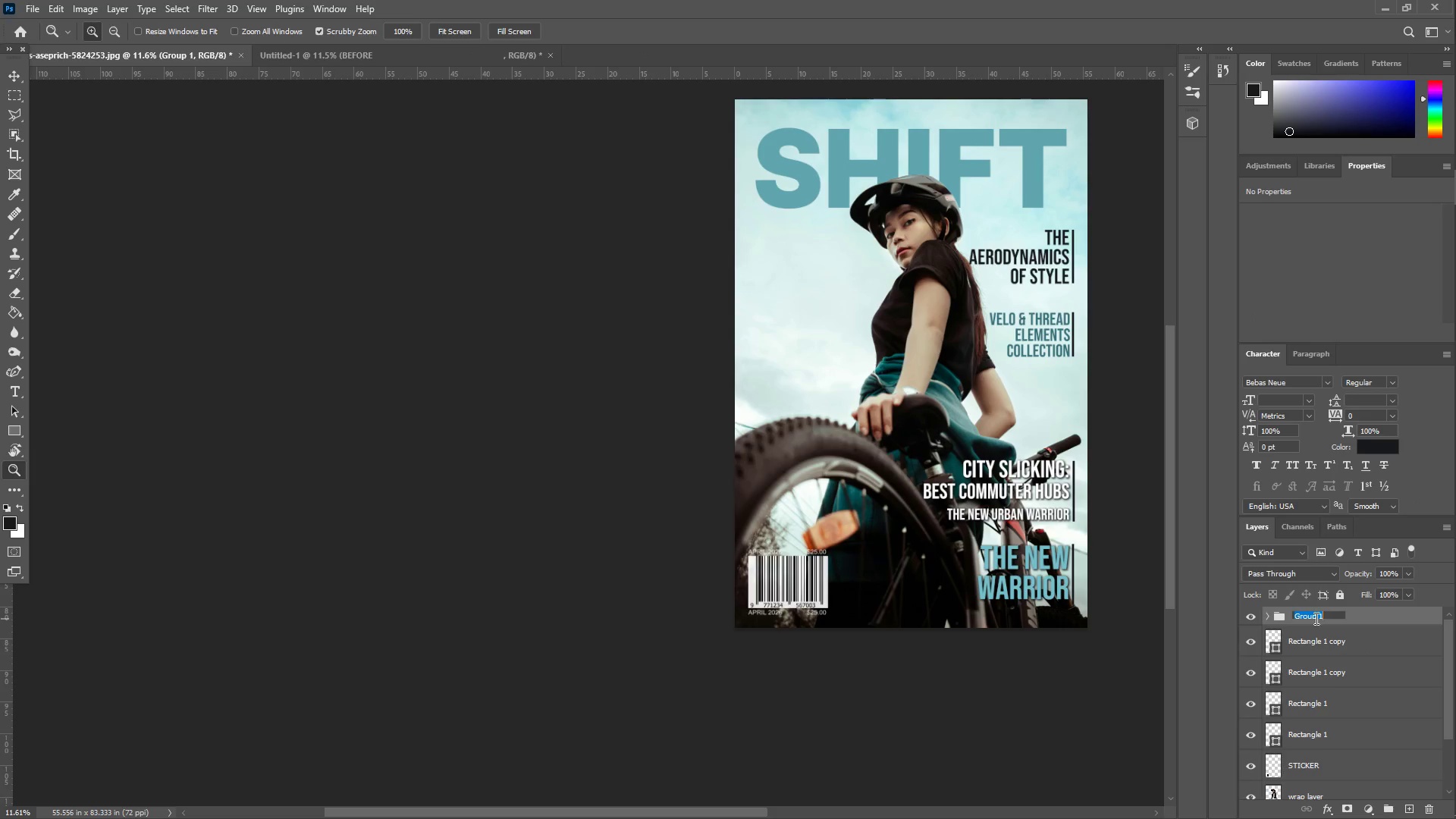 
type(Texts)
 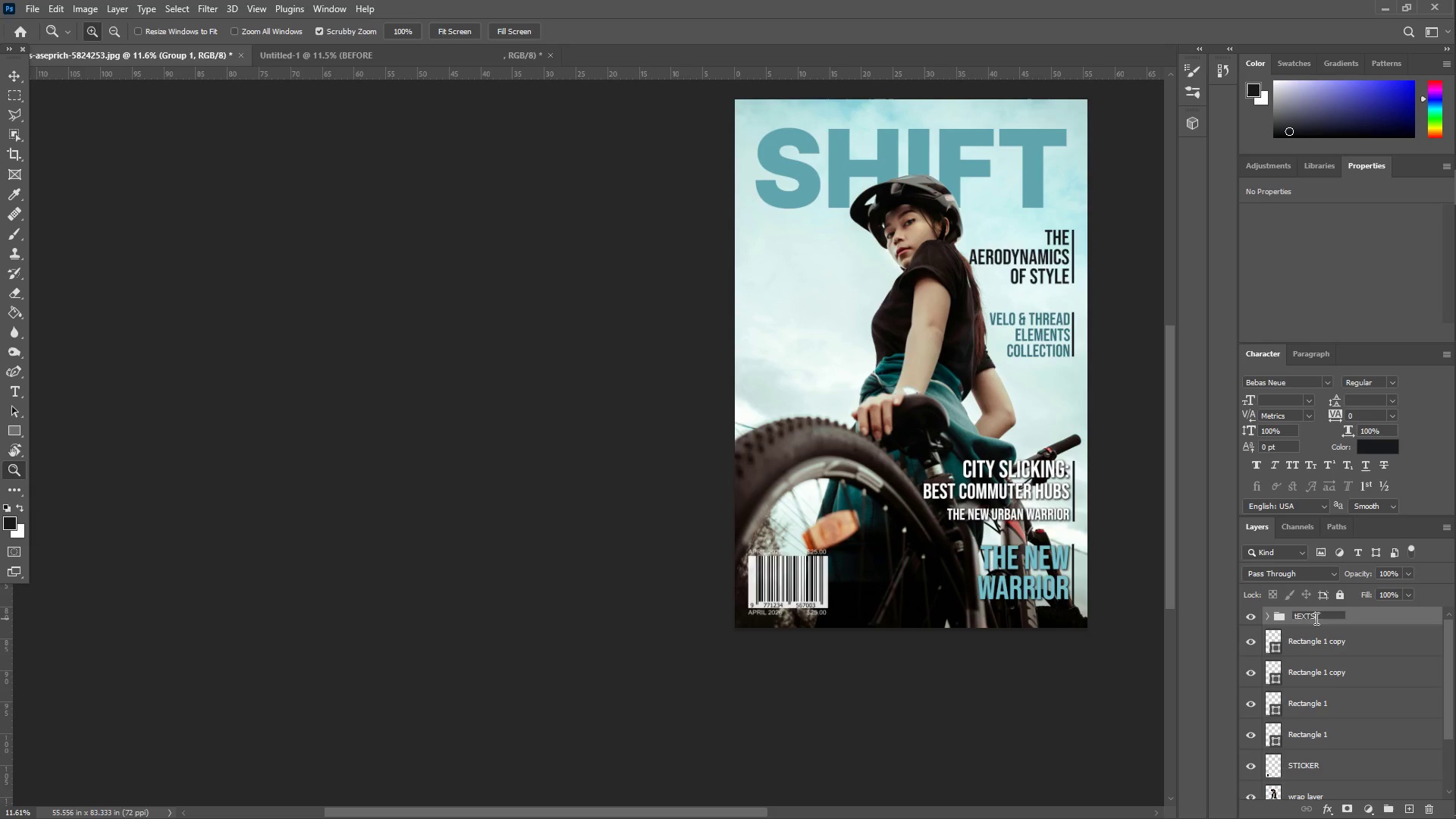 
key(Enter)
 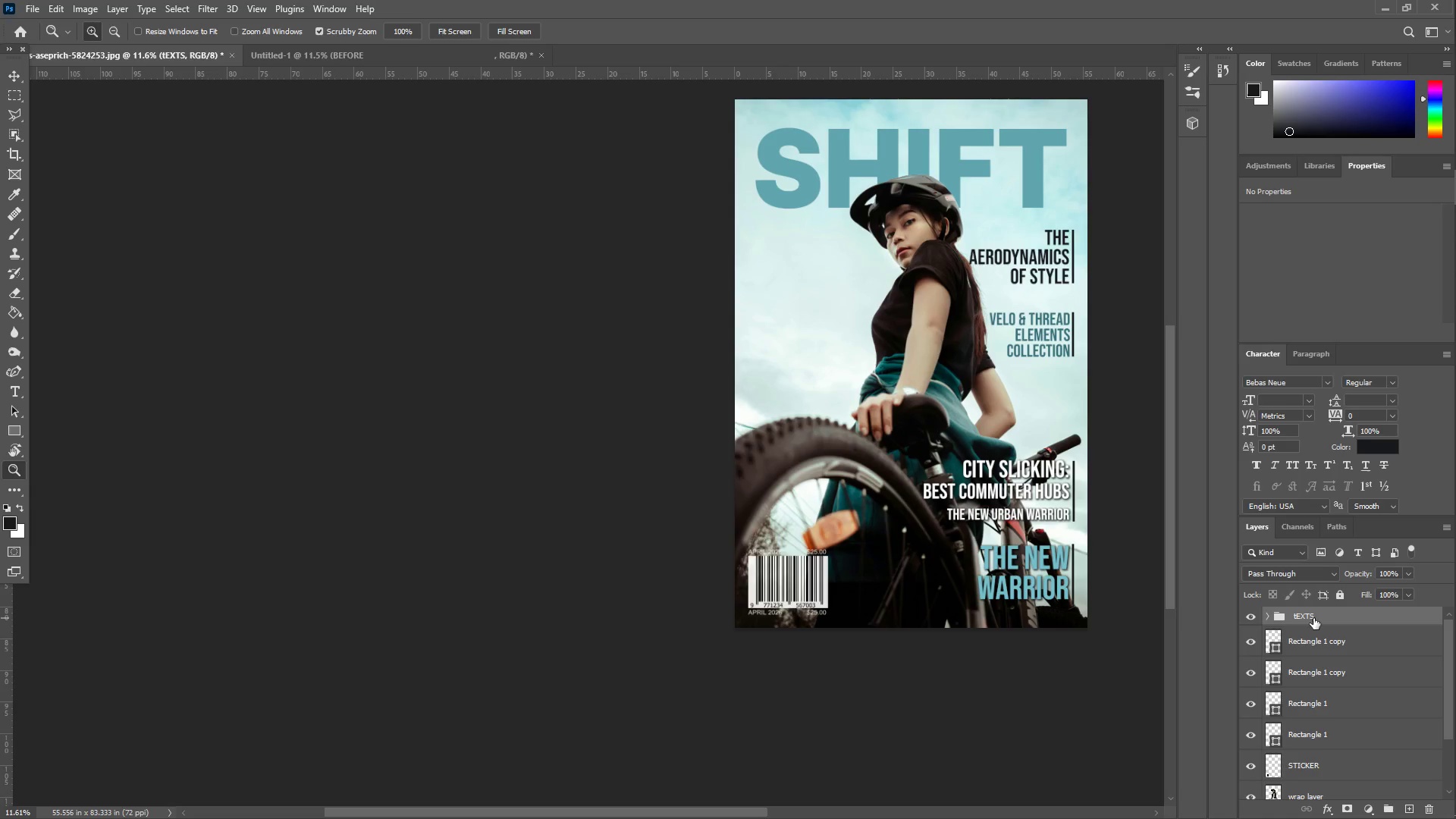 
double_click([1313, 618])
 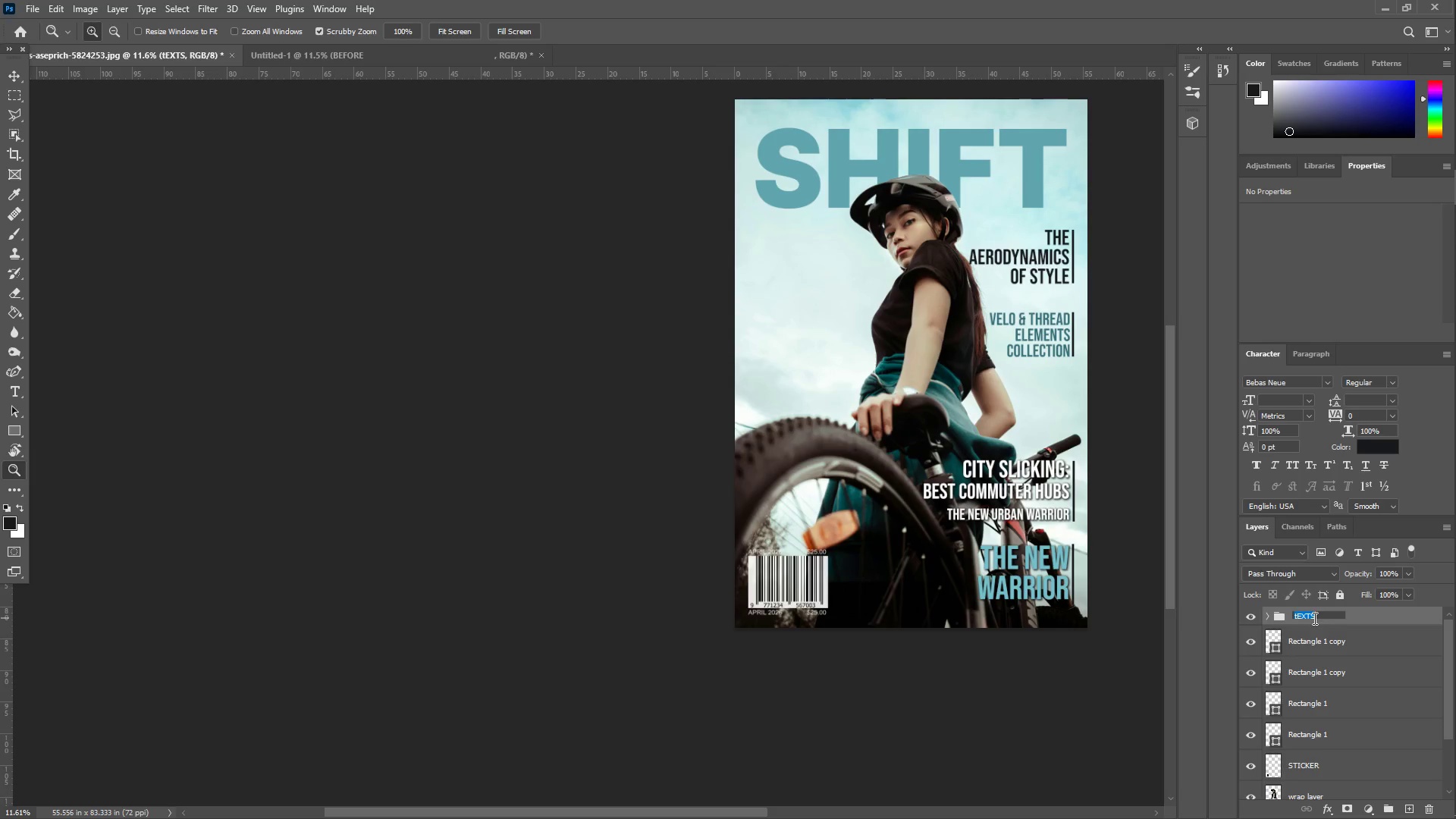 
type(TEXTS)
 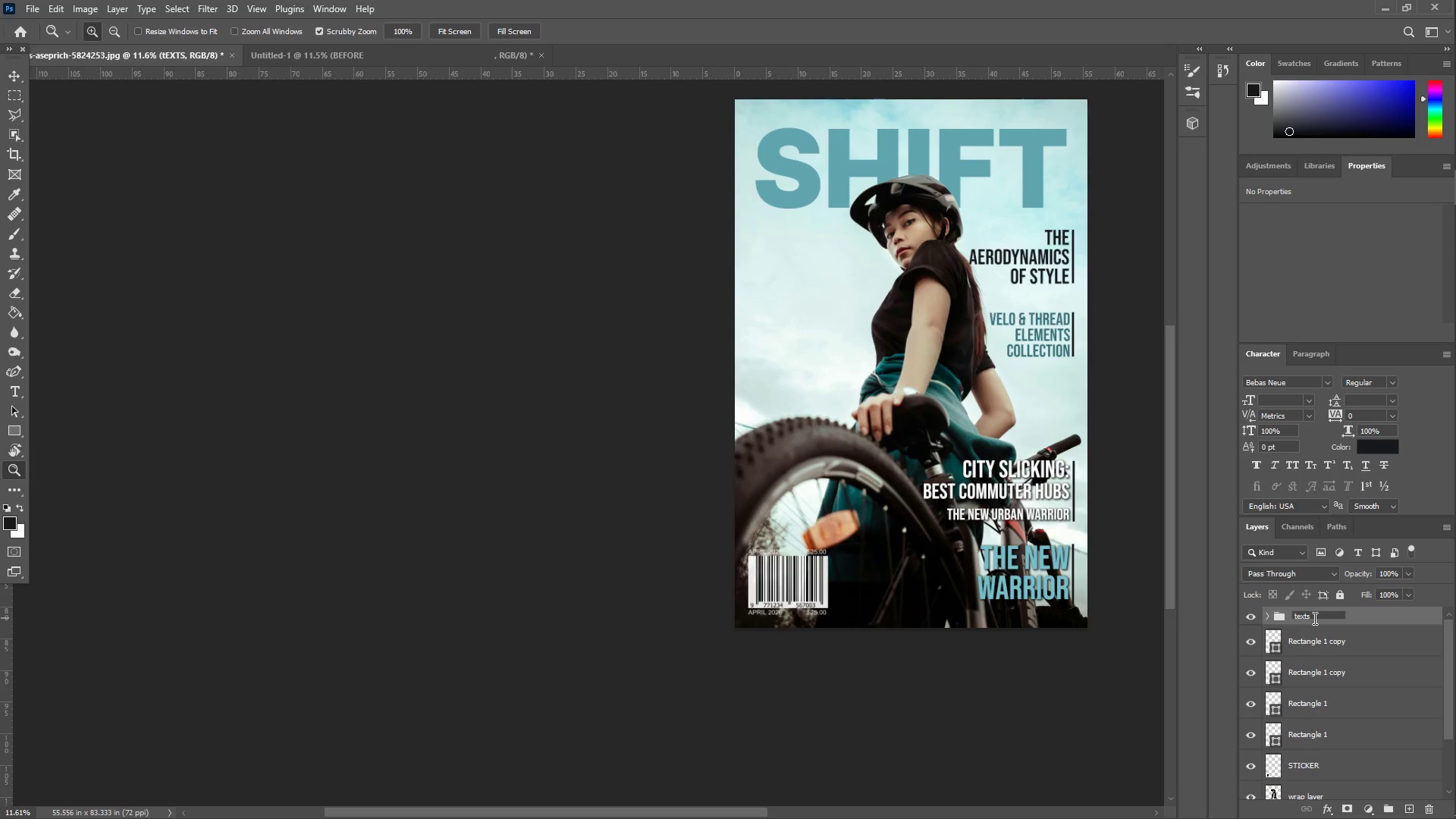 
key(Enter)
 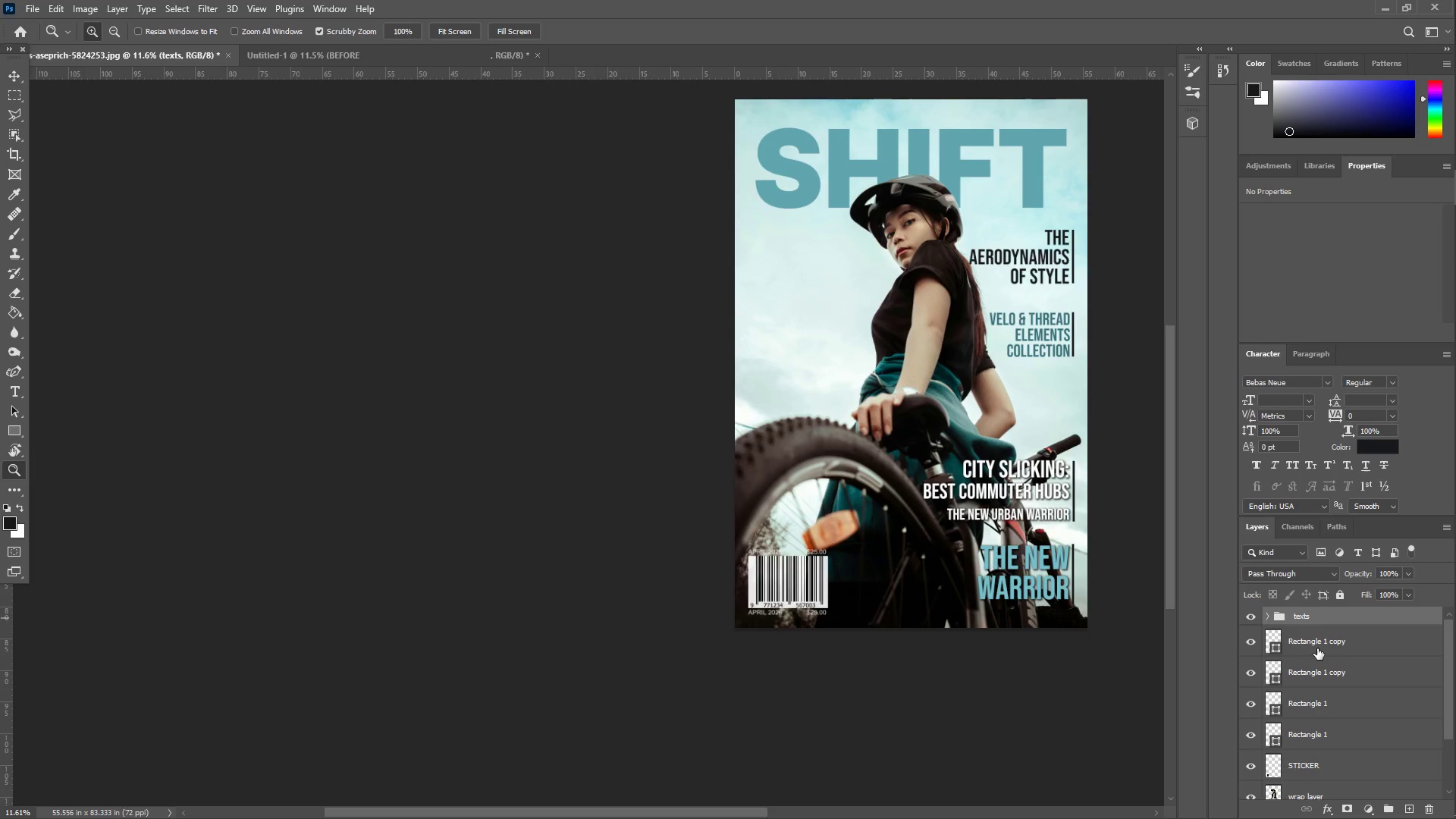 
left_click([1317, 648])
 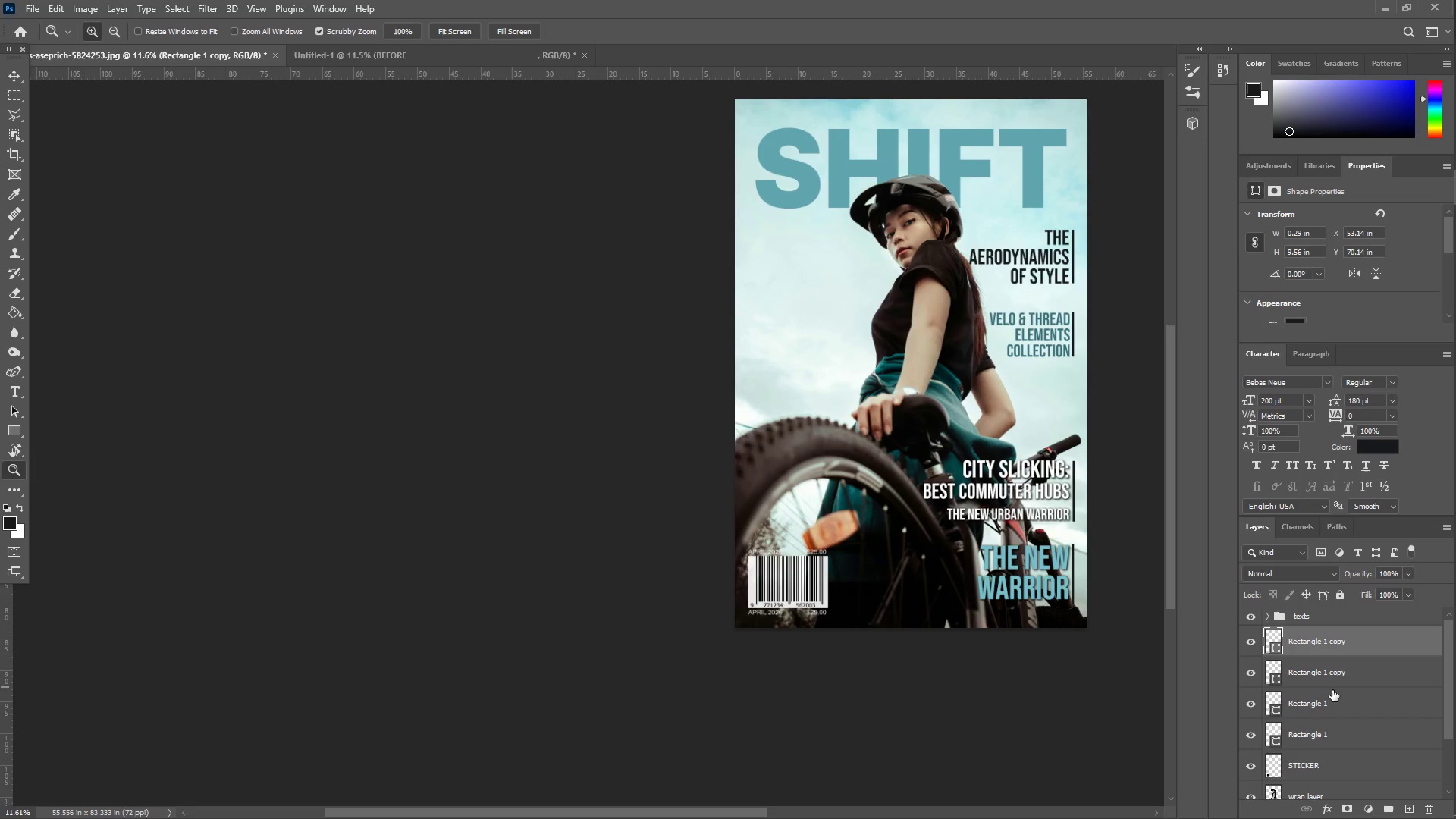 
hold_key(key=ShiftLeft, duration=0.77)
 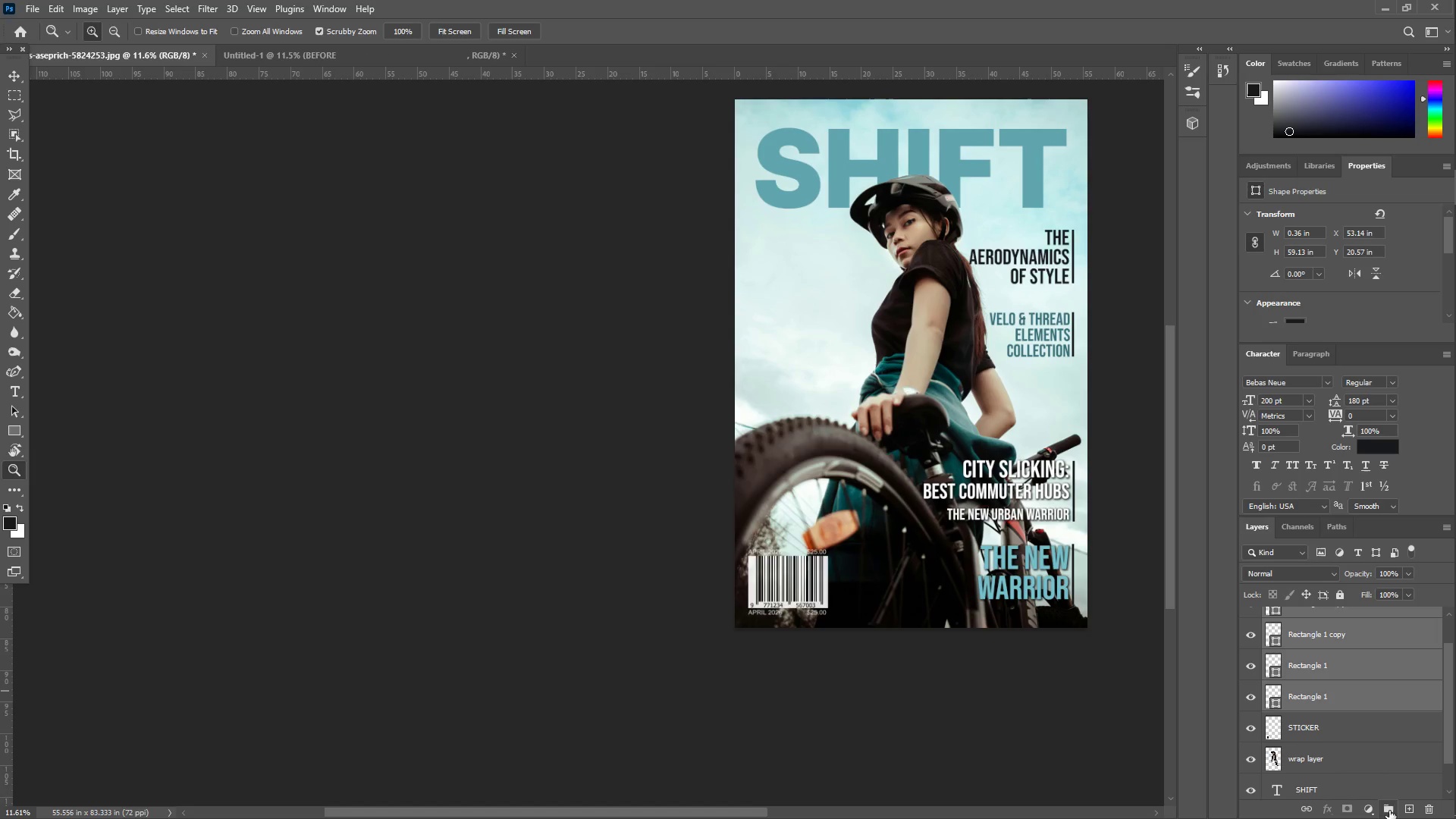 
scroll: coordinate [1333, 693], scroll_direction: down, amount: 2.0
 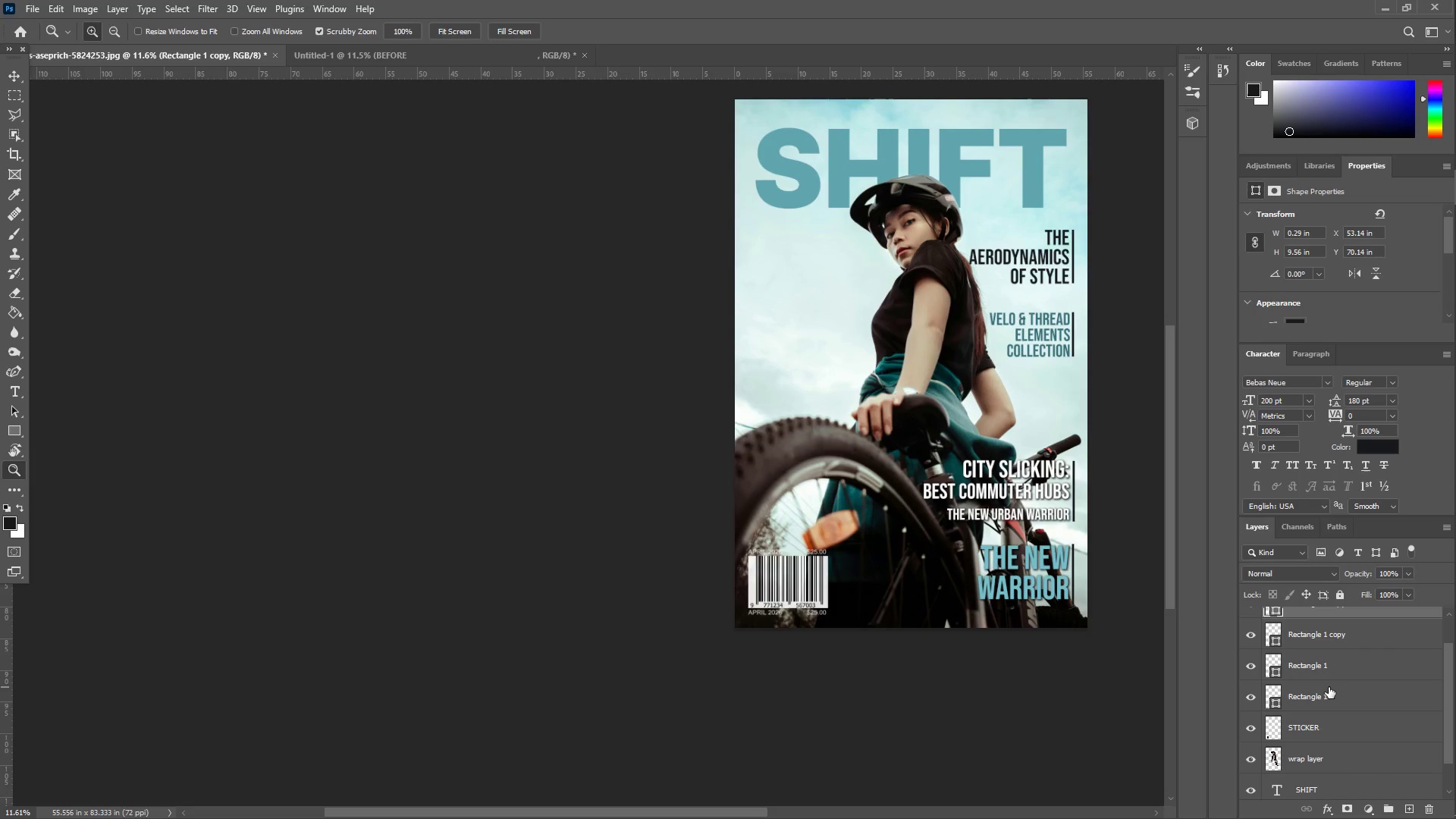 
left_click([1338, 691])
 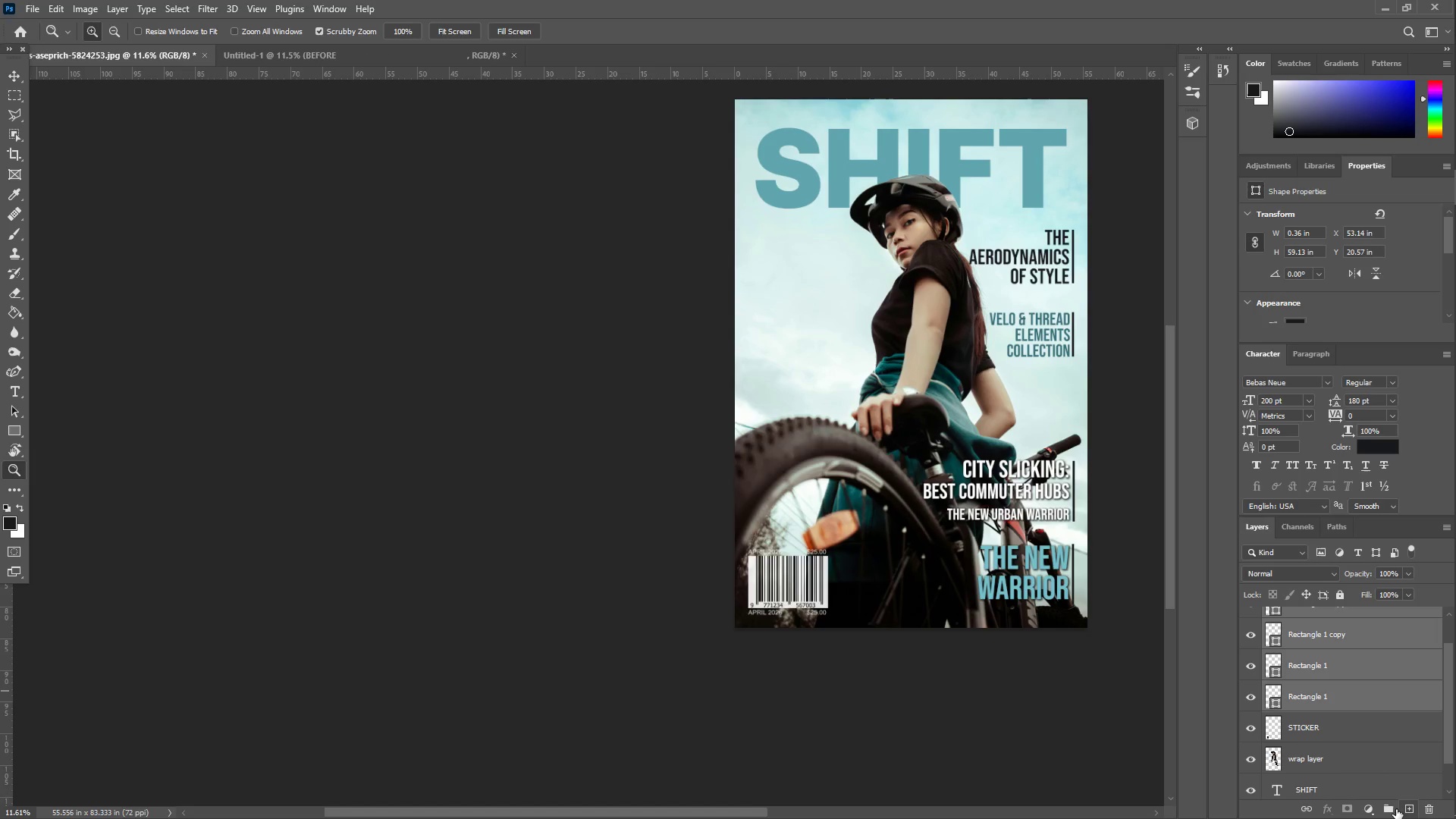 
left_click([1391, 808])
 